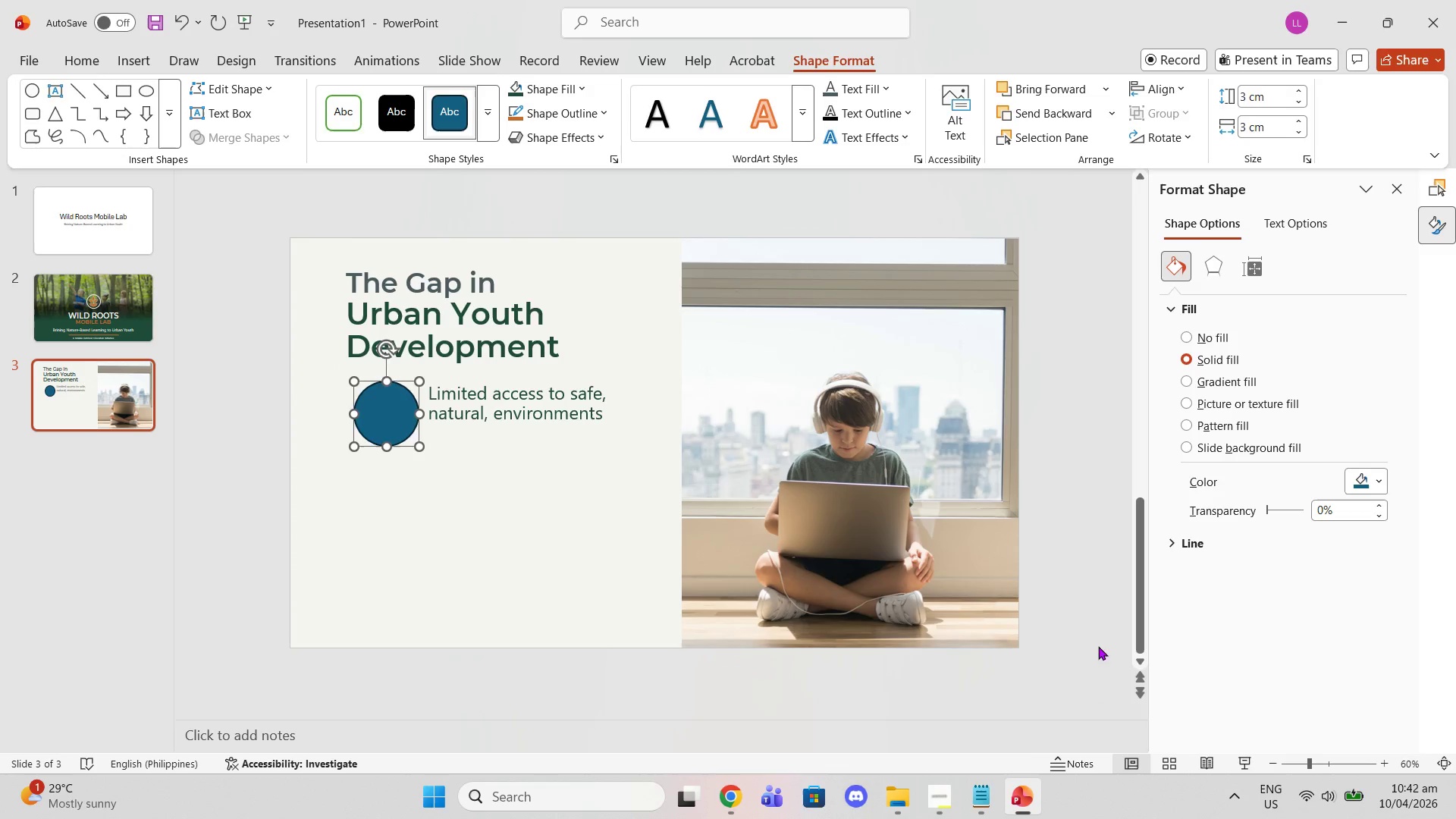 
left_click([1078, 621])
 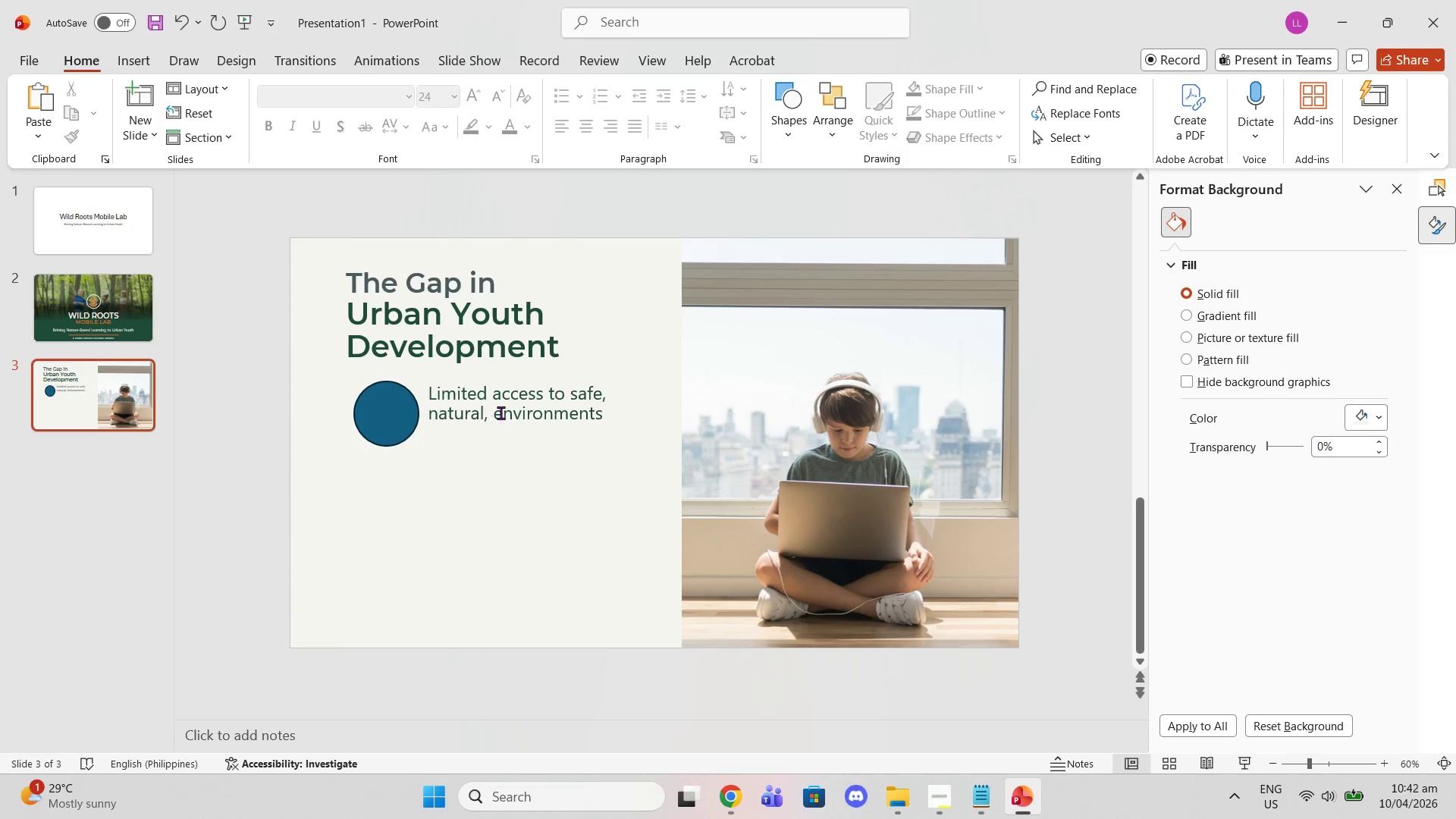 
left_click([380, 405])
 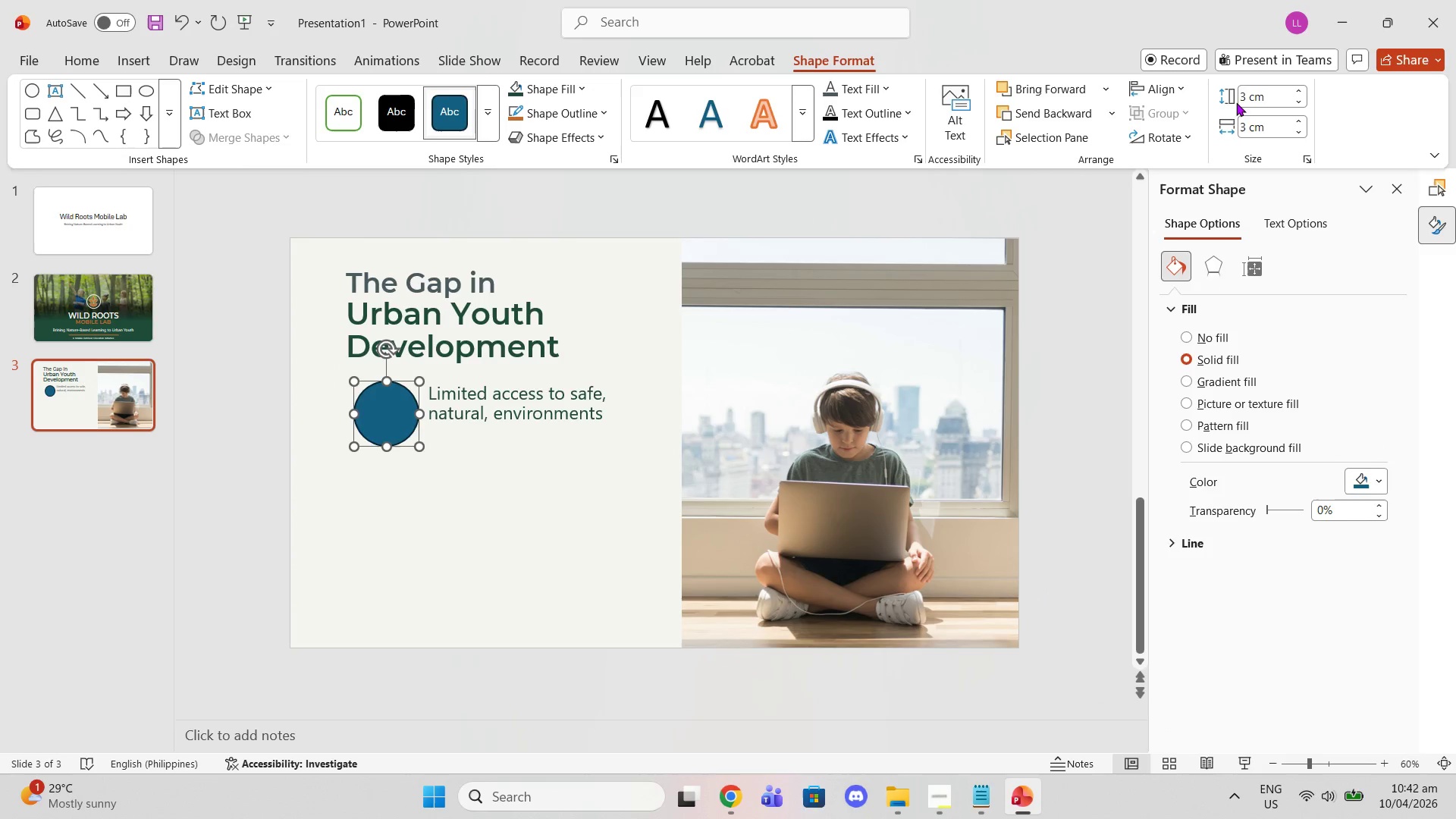 
left_click([1246, 94])
 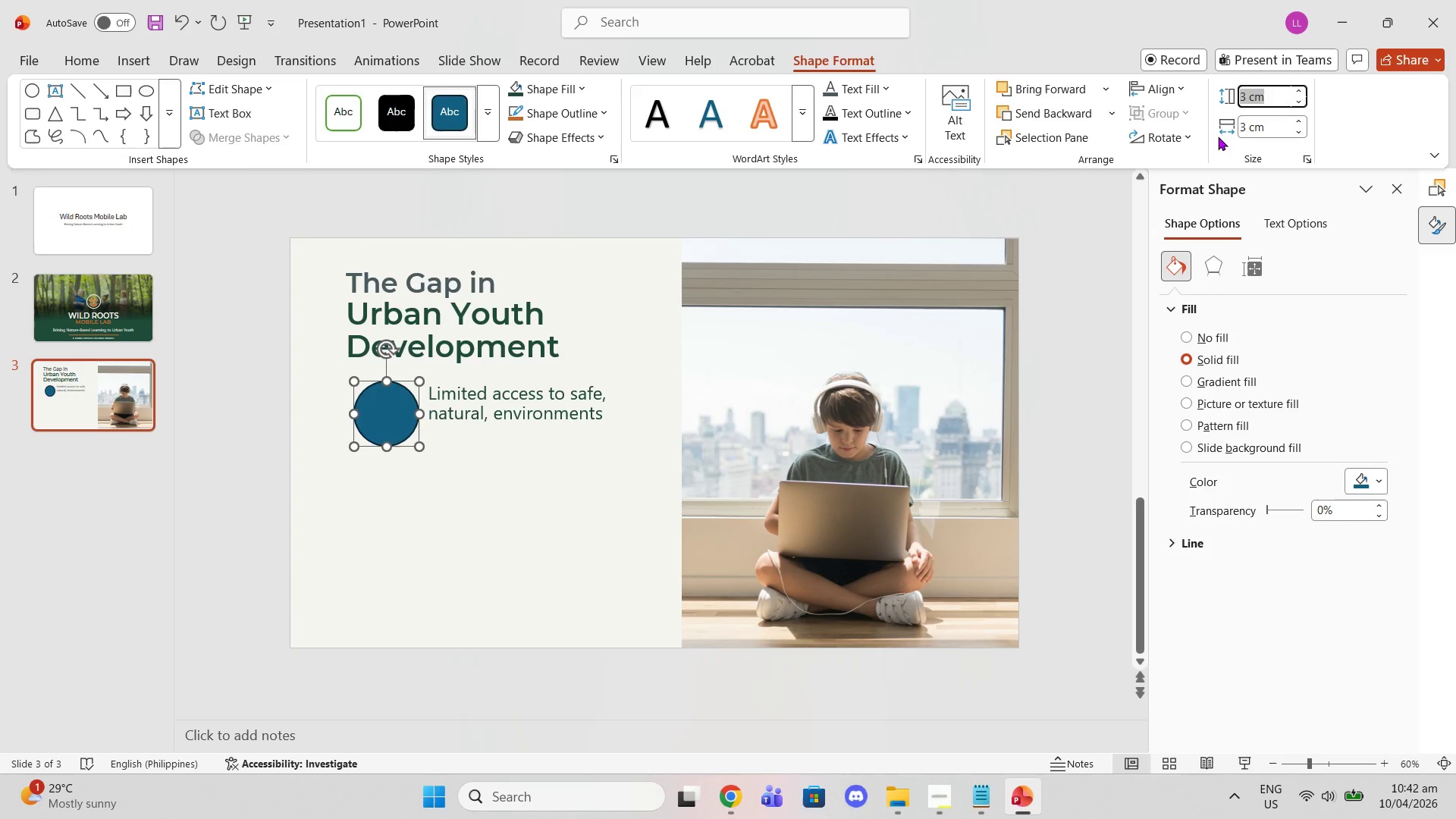 
key(2)
 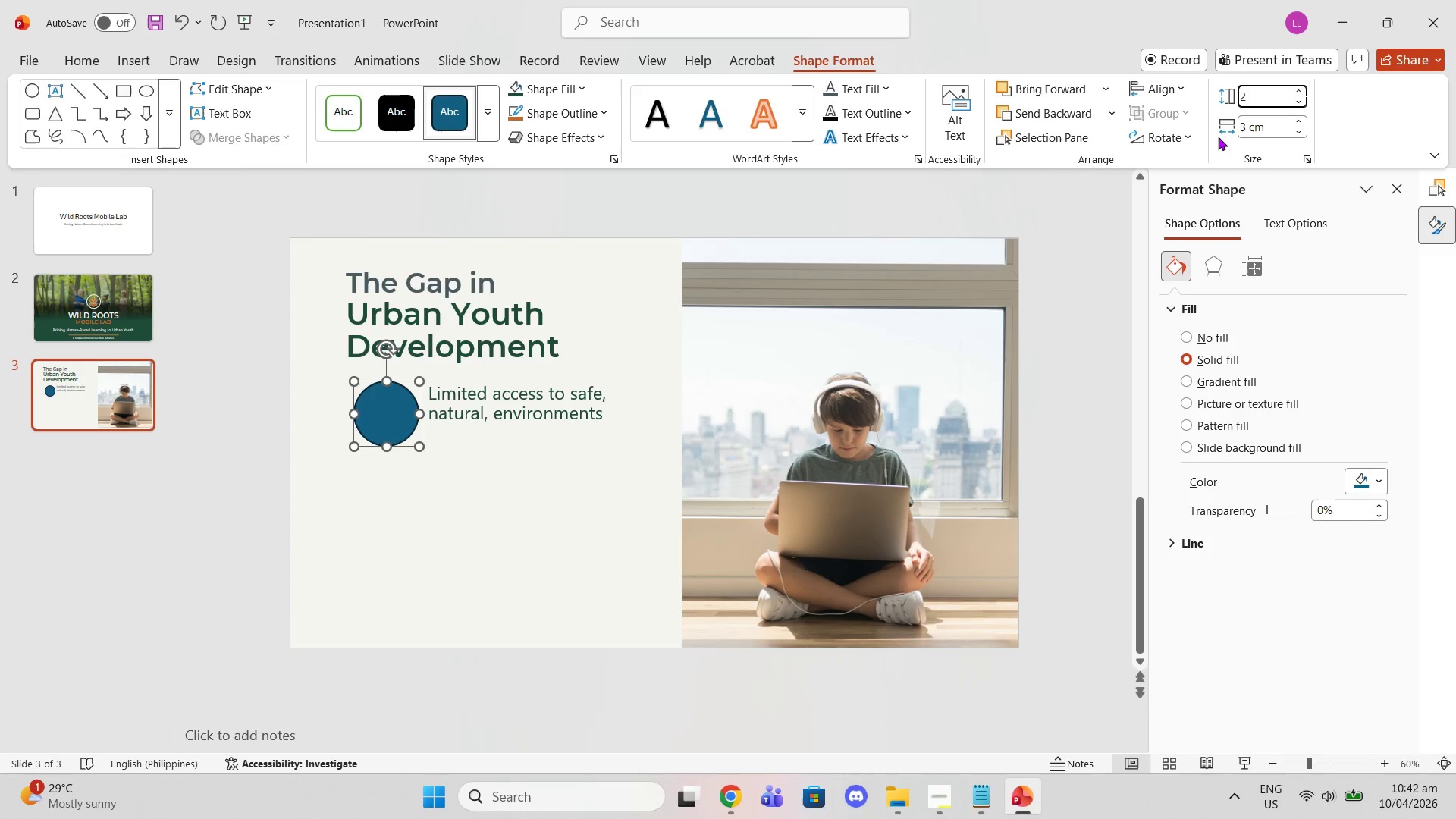 
key(Period)
 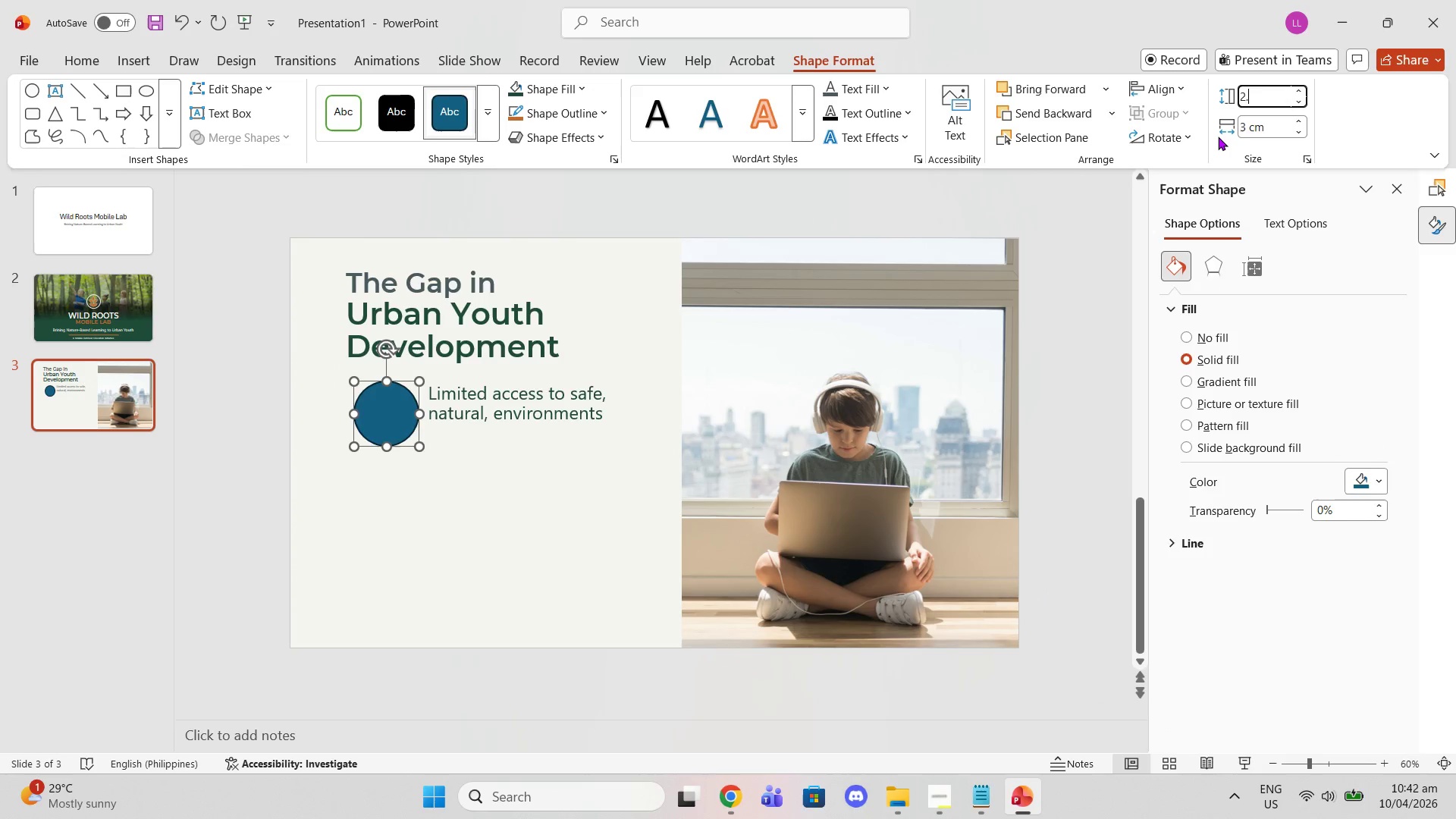 
key(5)
 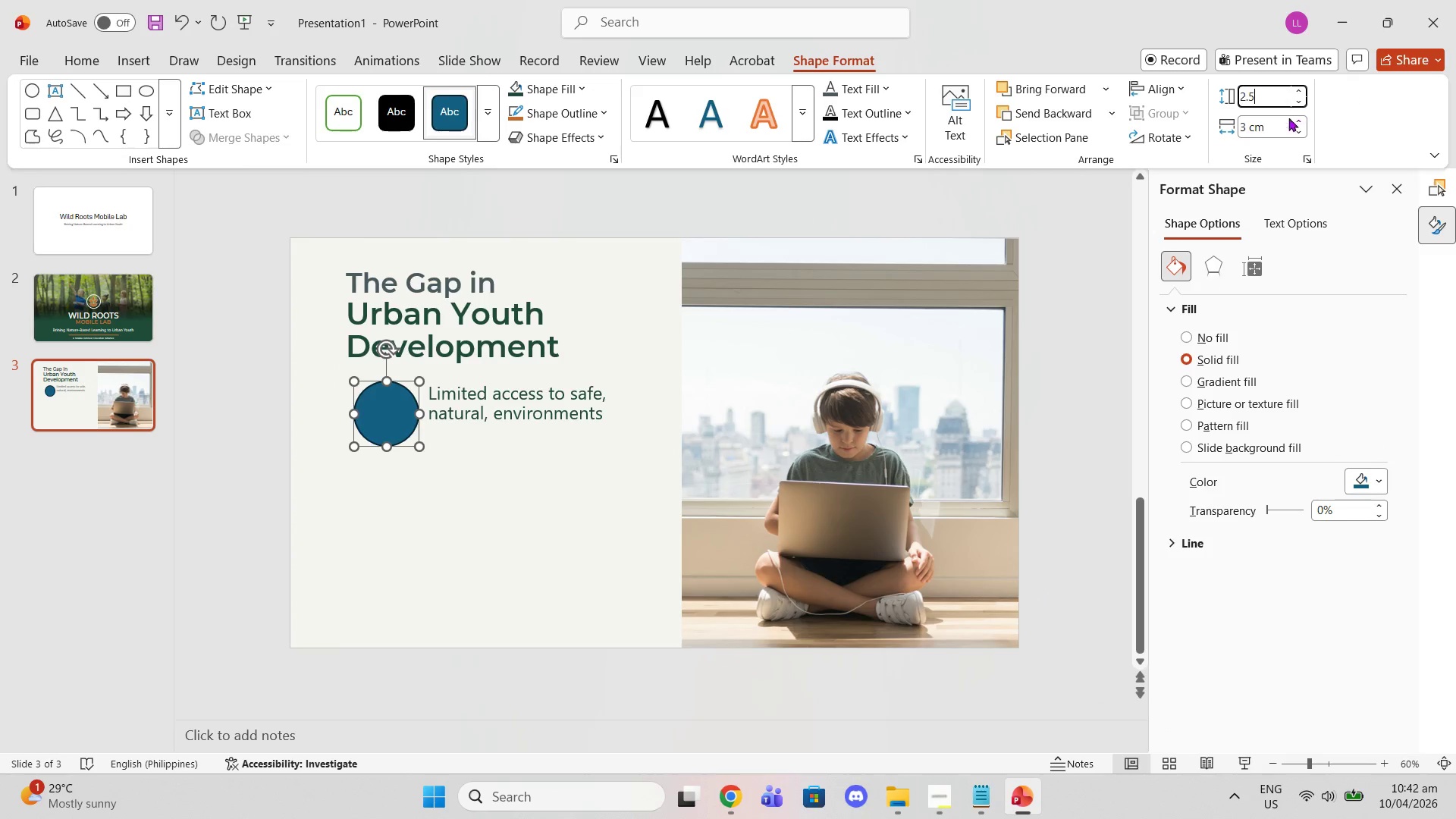 
left_click([1244, 124])
 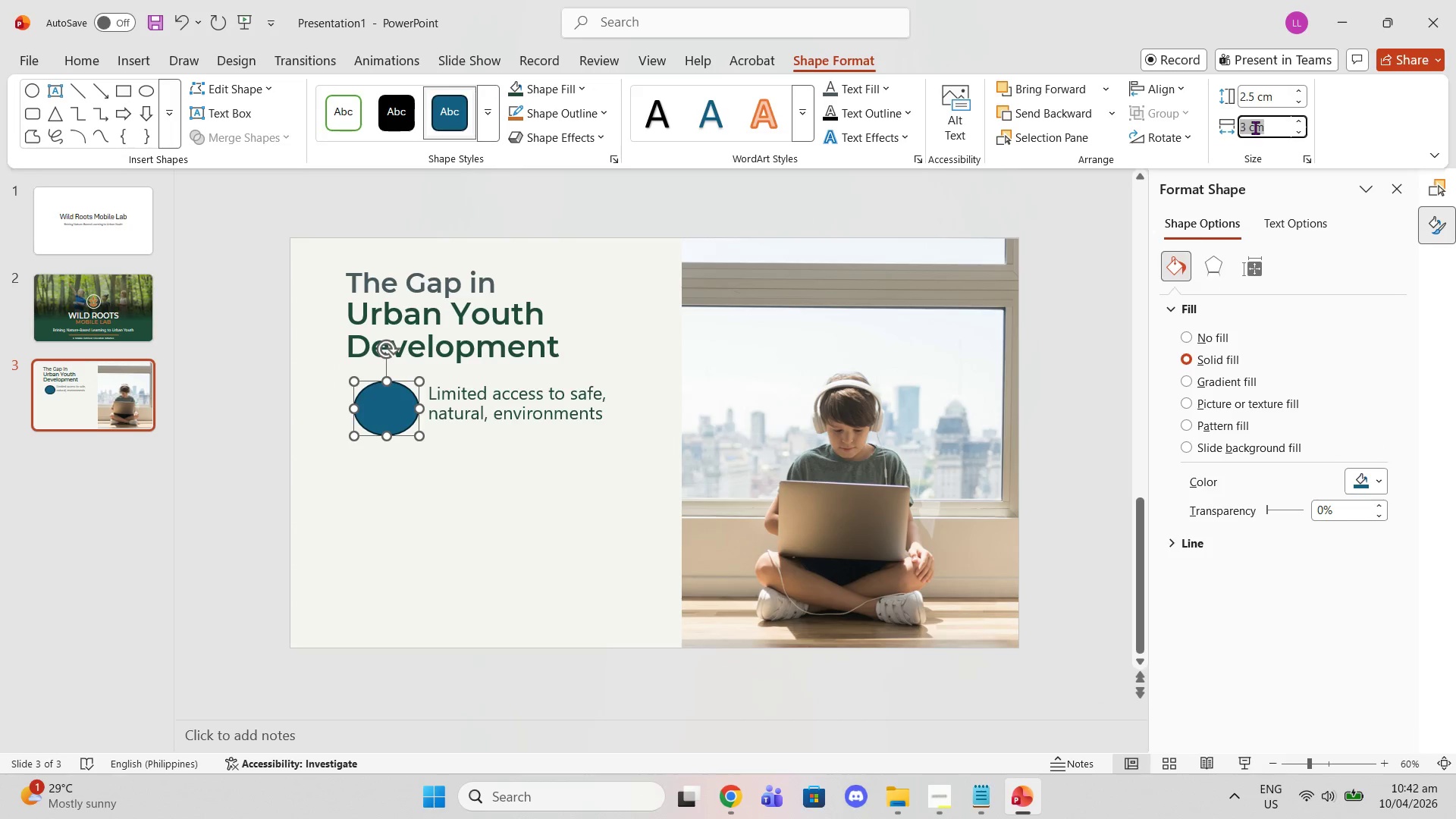 
key(2)
 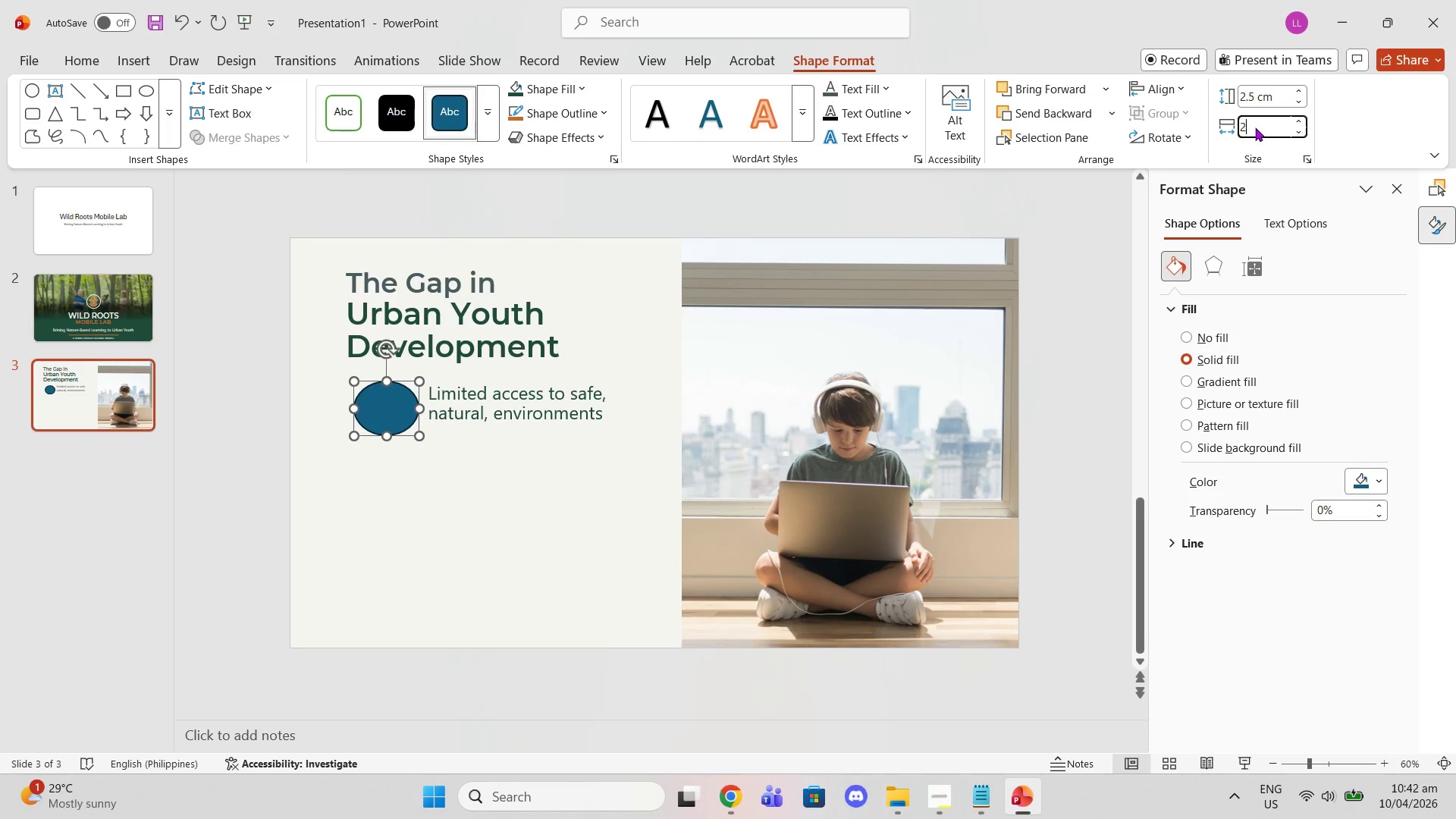 
key(Period)
 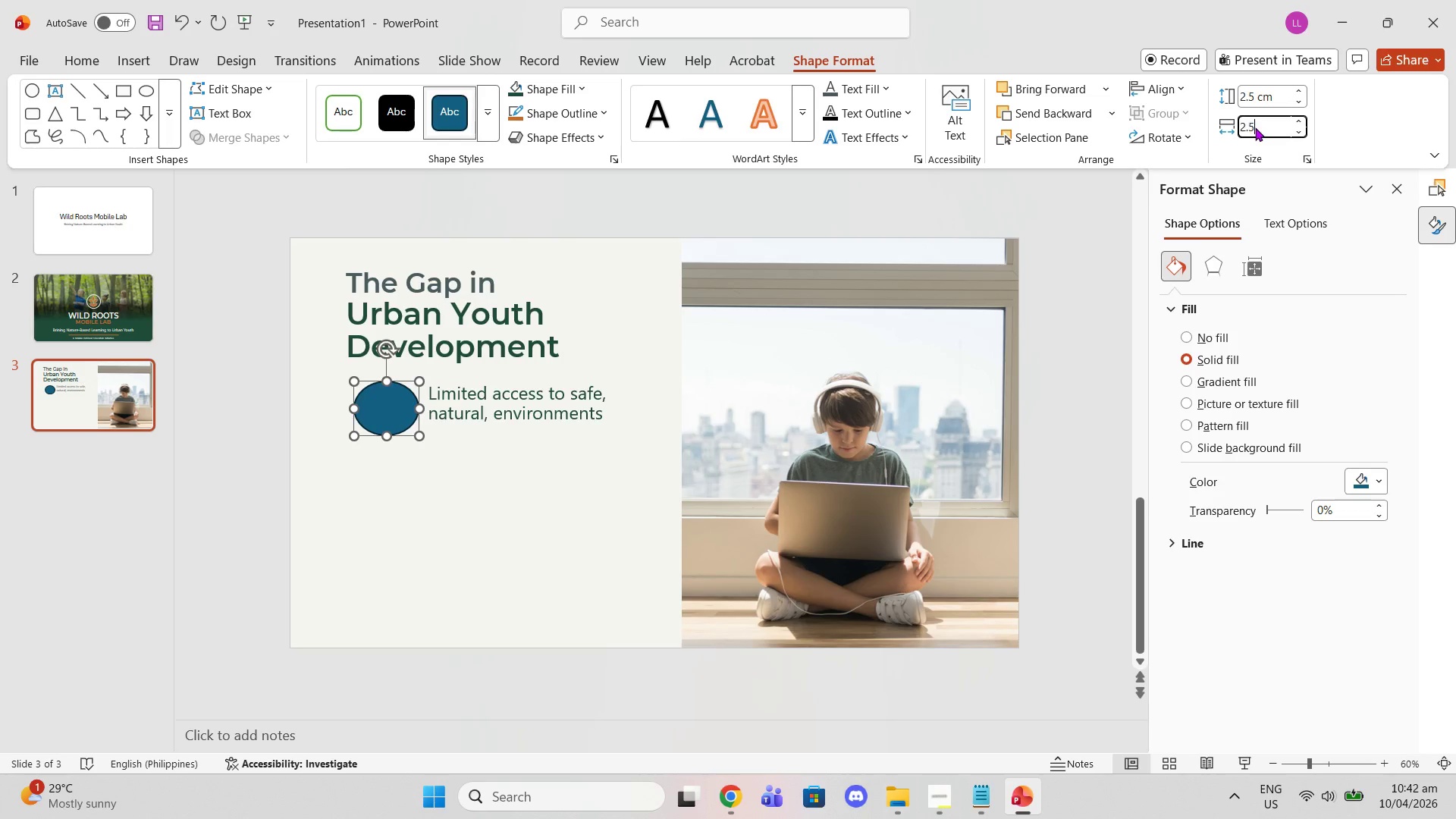 
key(5)
 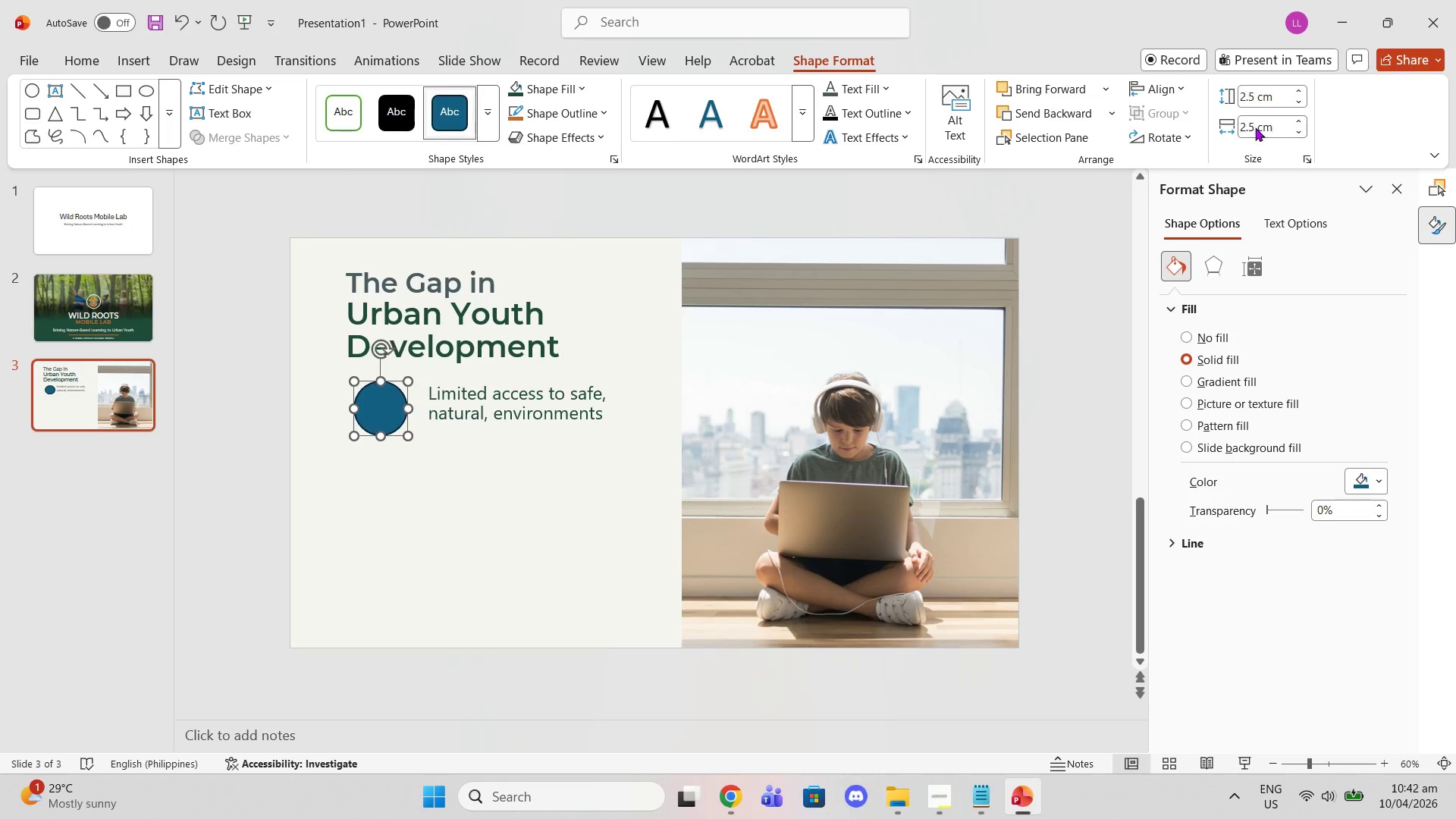 
key(Enter)
 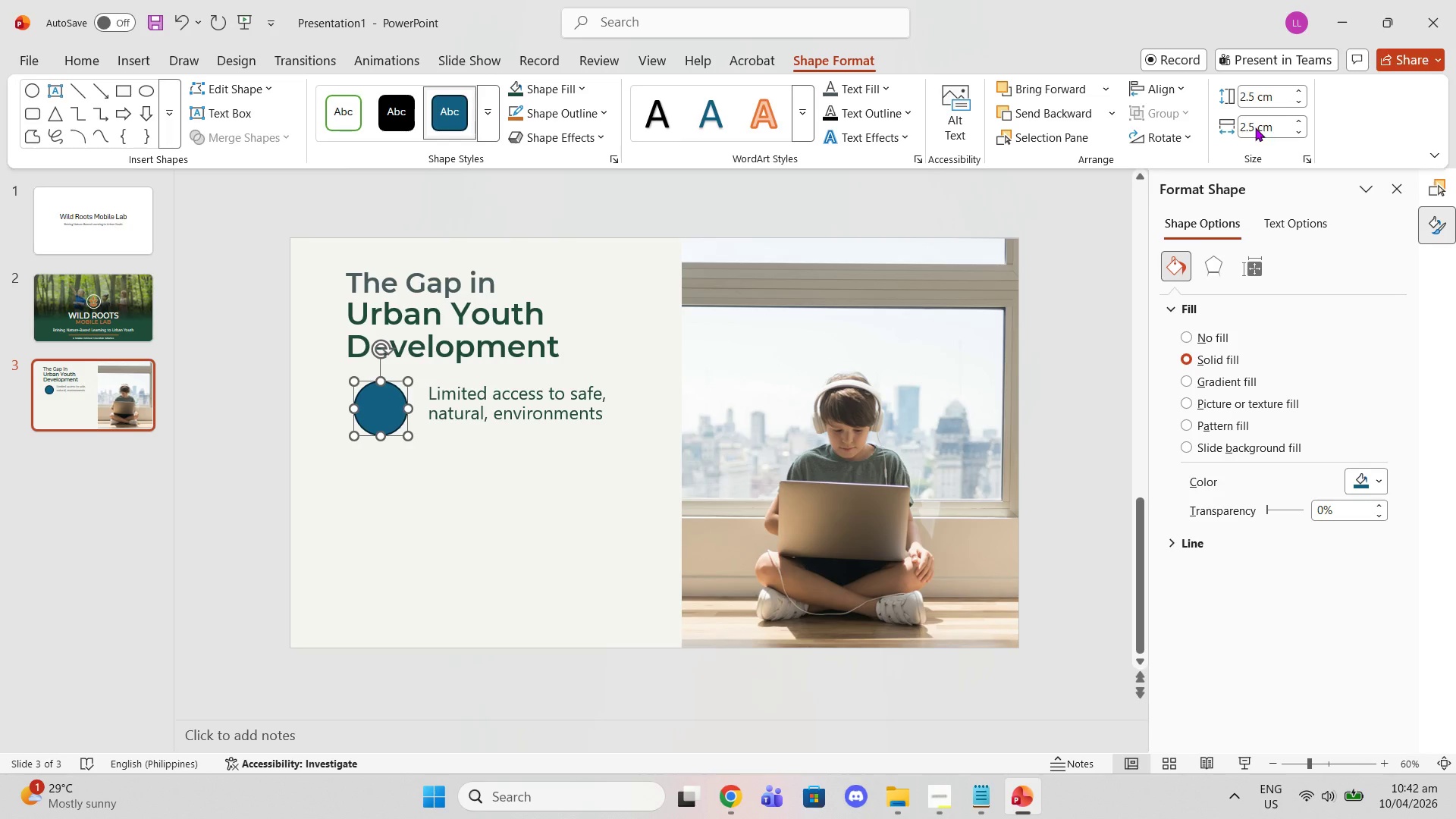 
wait(5.59)
 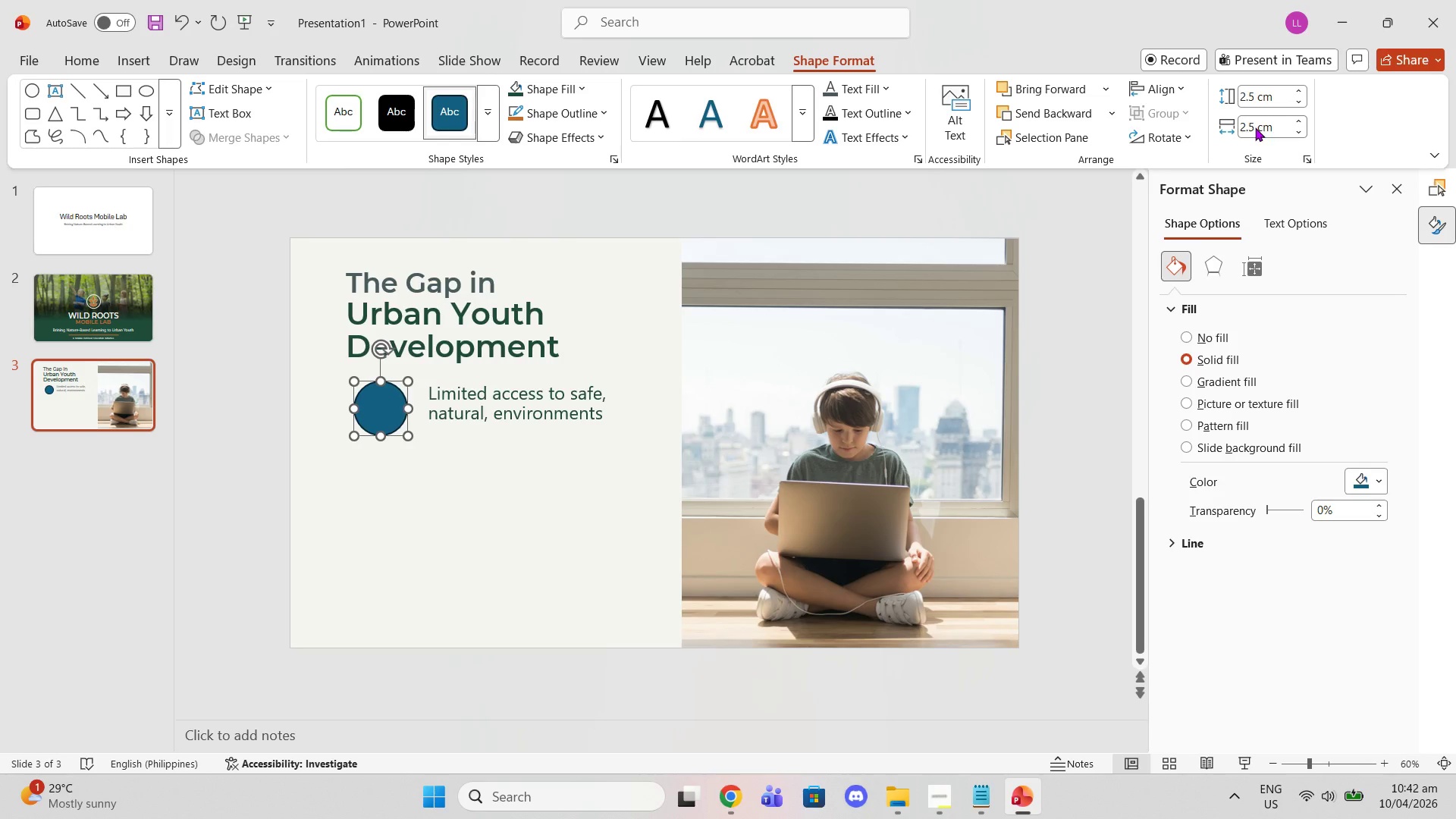 
left_click([533, 93])
 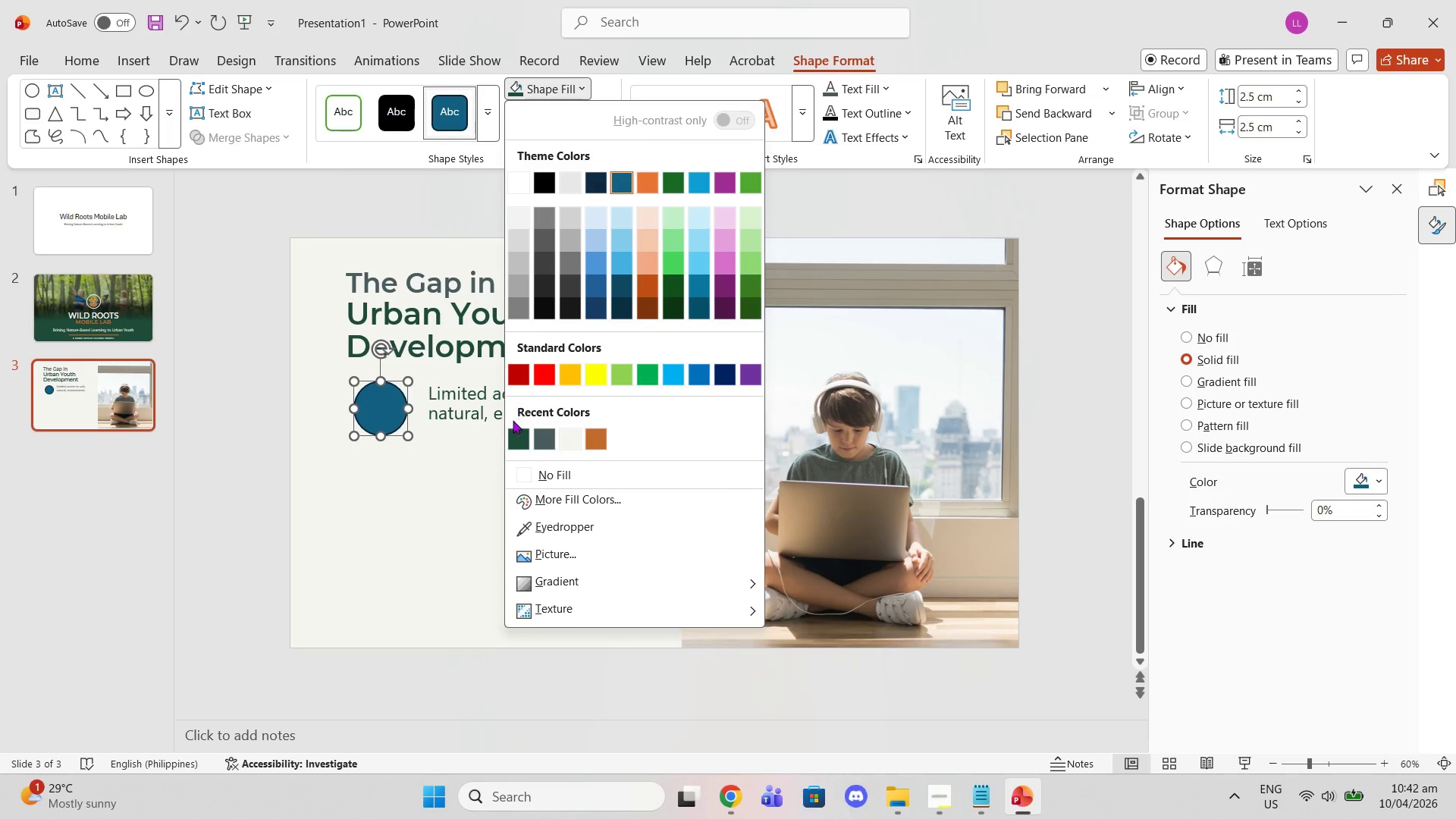 
left_click([514, 434])
 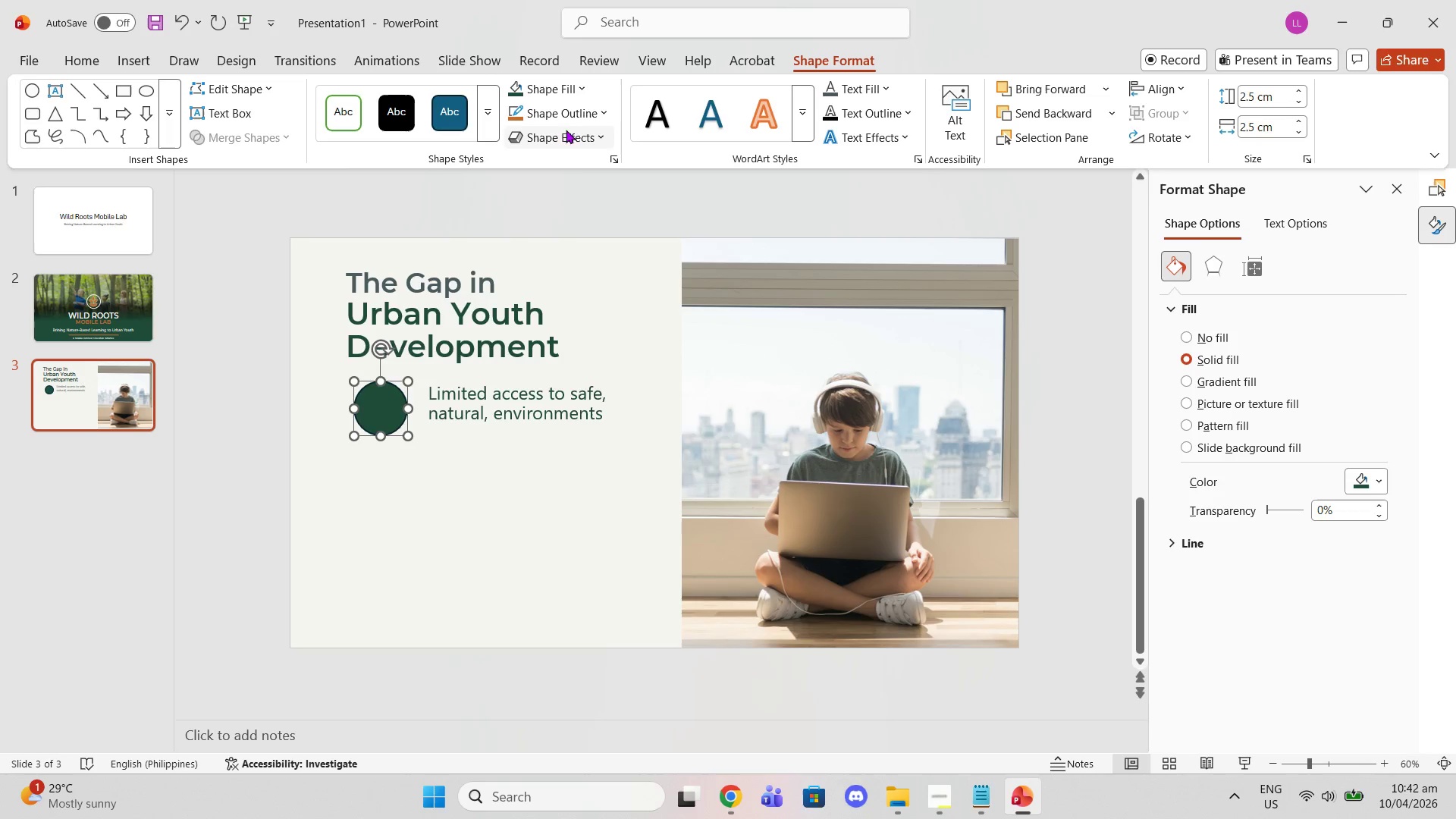 
left_click([555, 111])
 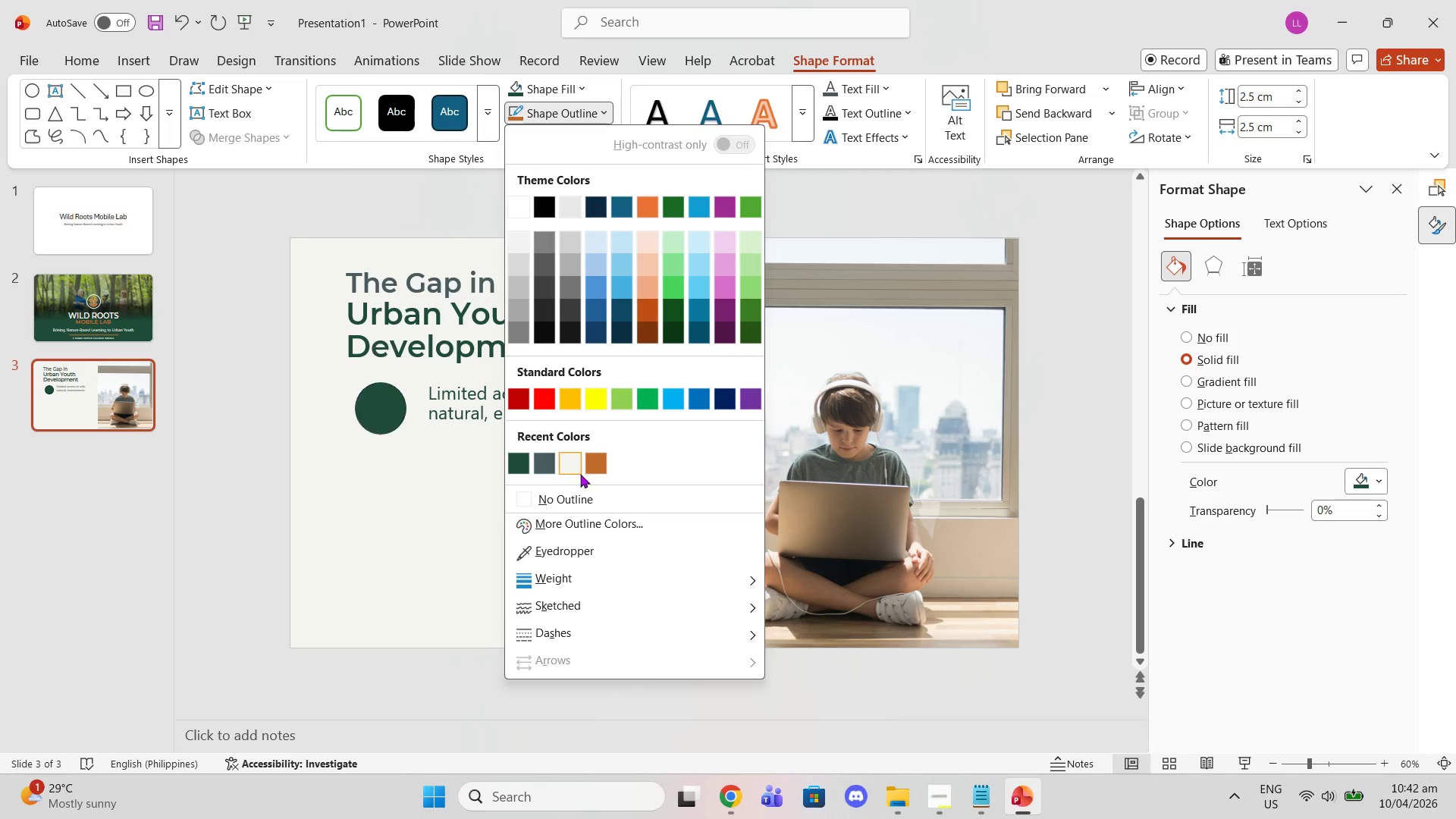 
left_click([570, 494])
 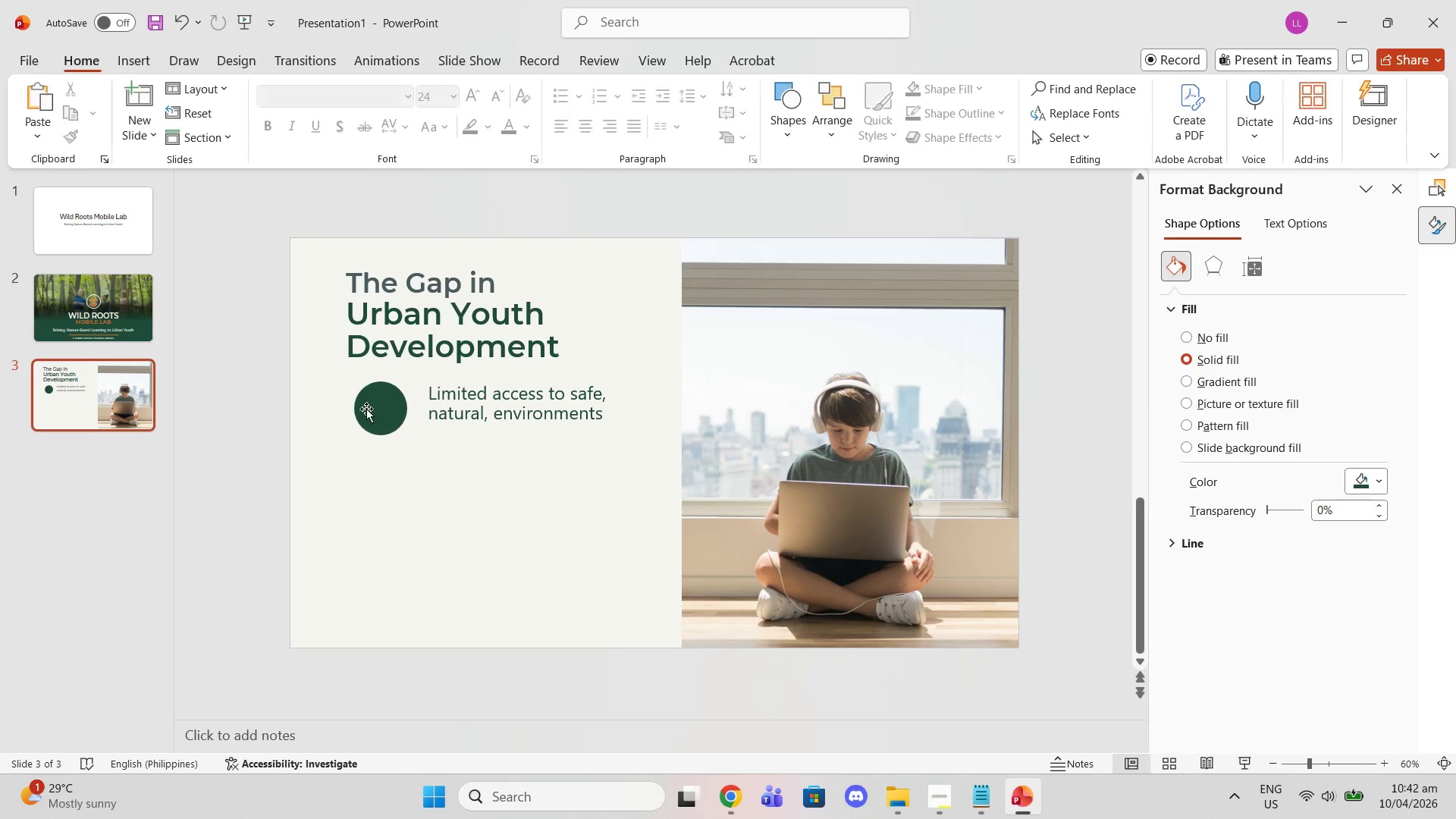 
left_click([372, 407])
 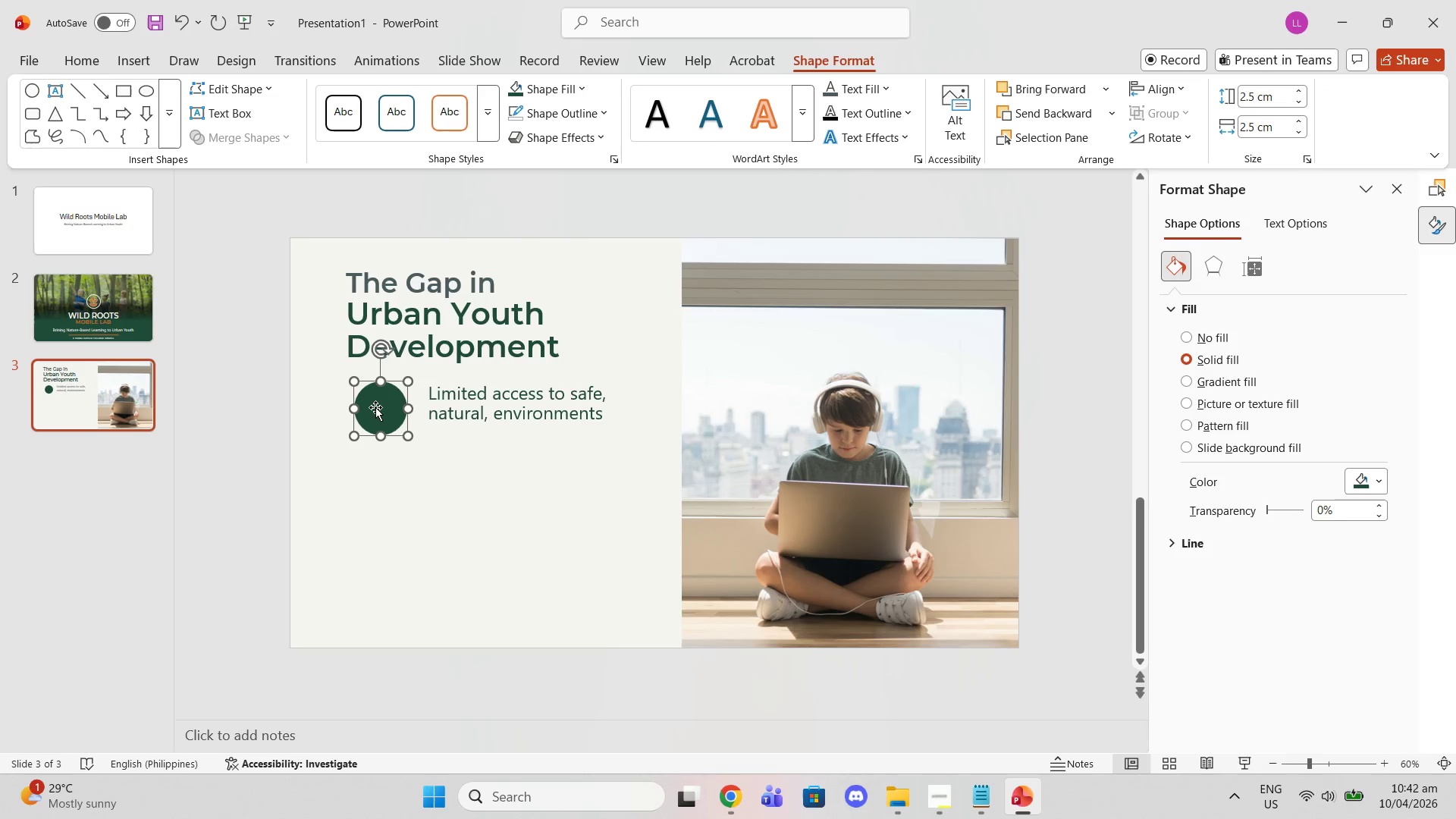 
left_click_drag(start_coordinate=[375, 407], to_coordinate=[364, 415])
 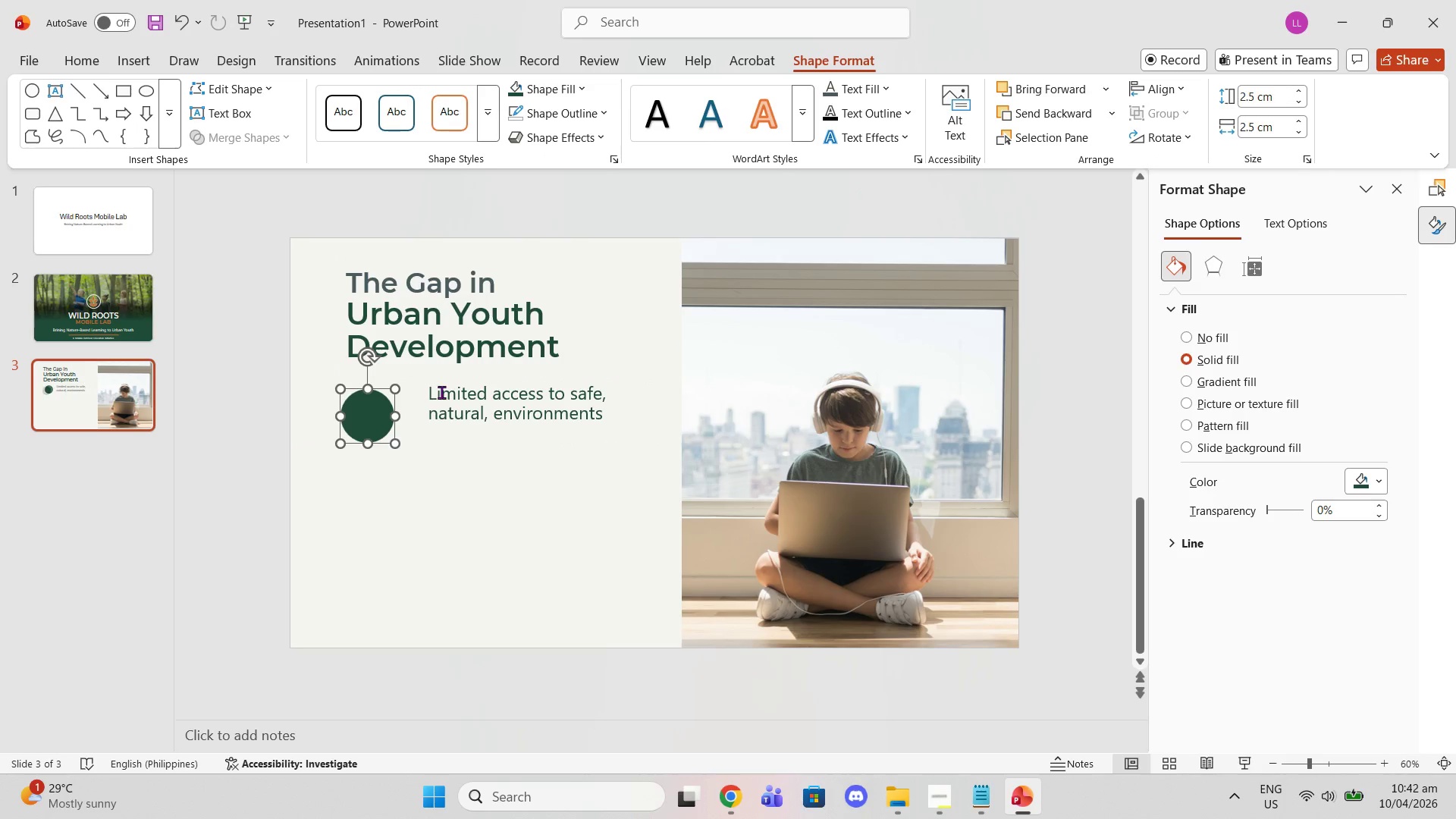 
left_click([441, 392])
 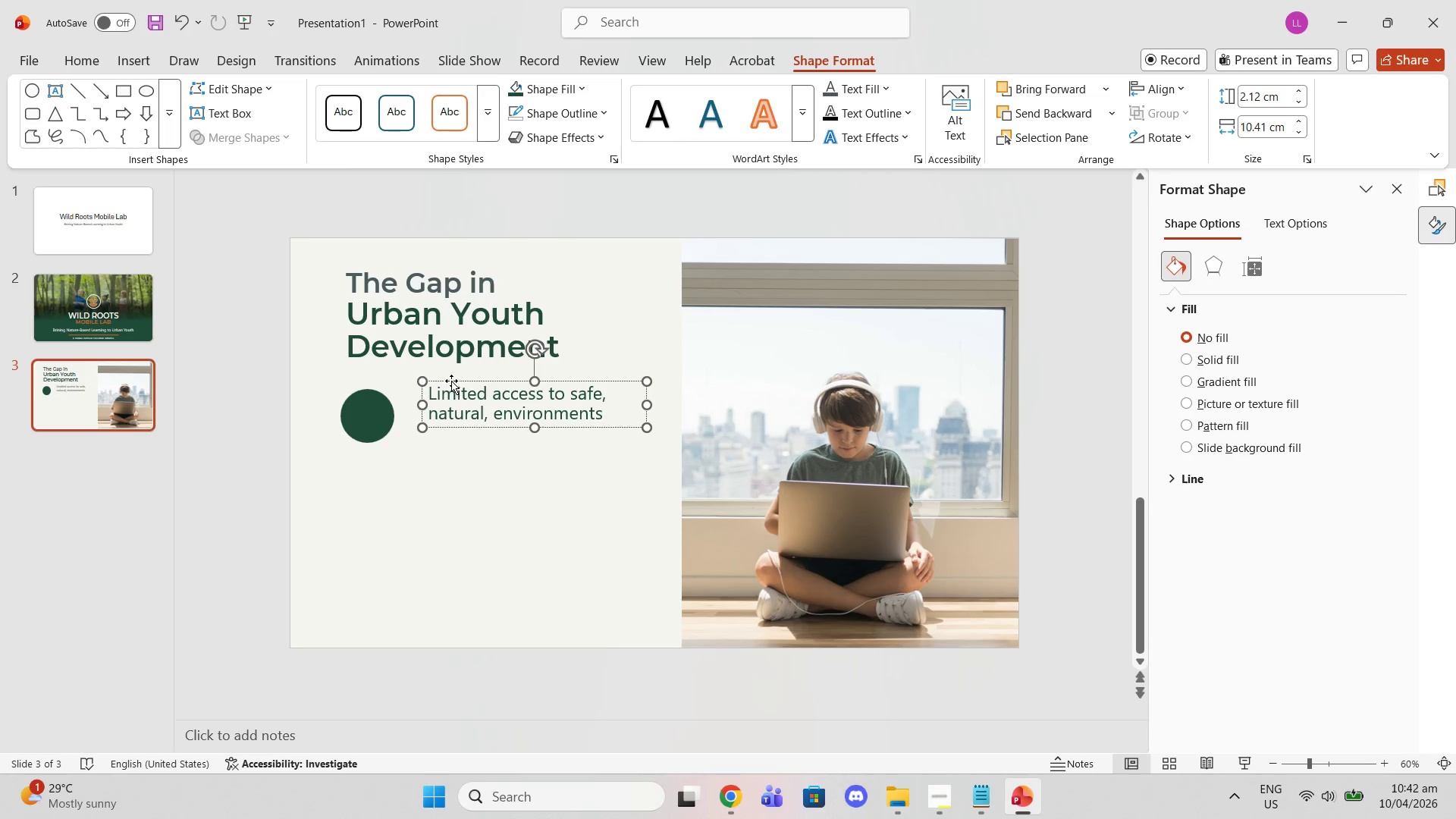 
left_click_drag(start_coordinate=[451, 381], to_coordinate=[430, 392])
 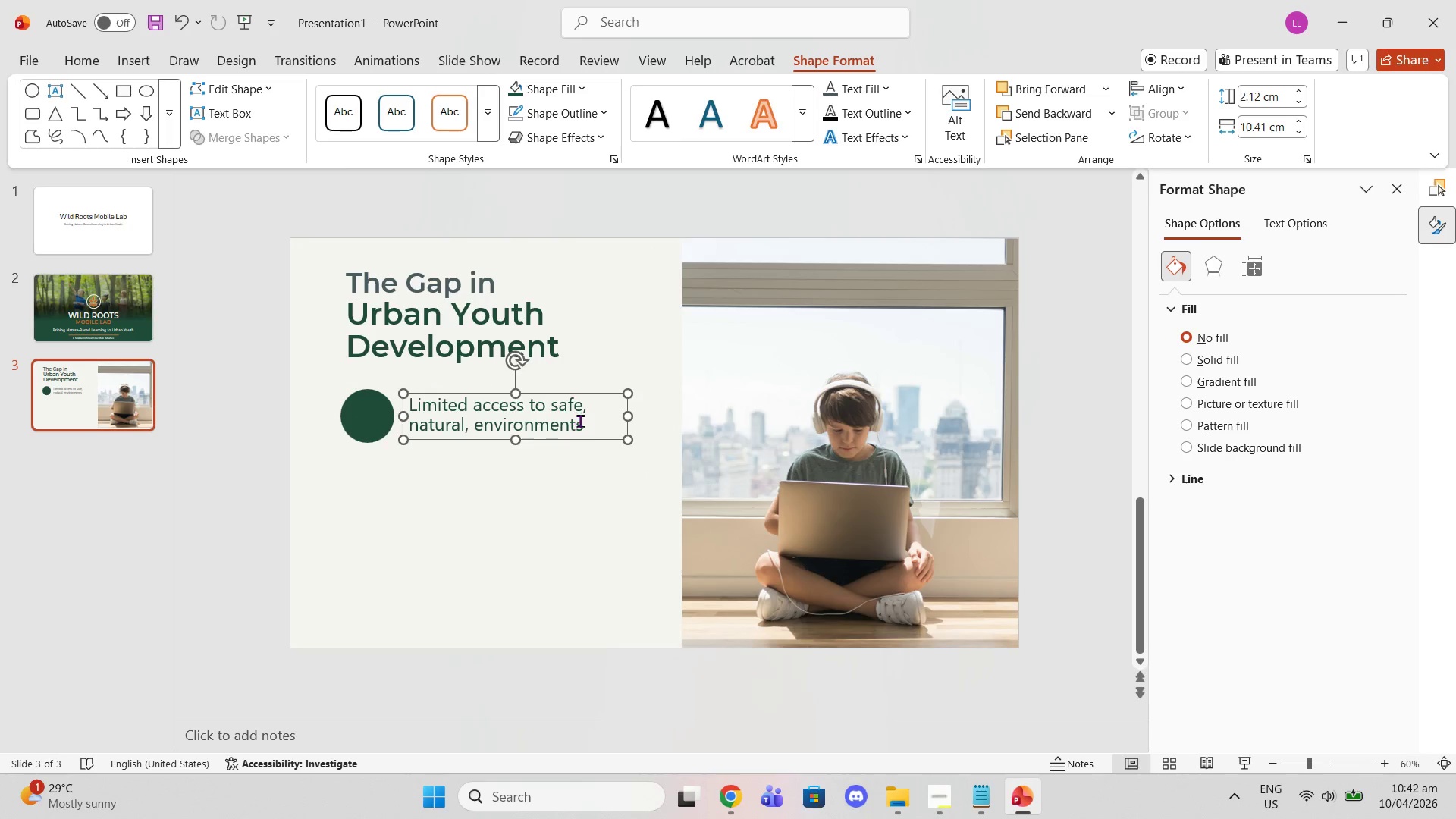 
left_click_drag(start_coordinate=[586, 422], to_coordinate=[410, 412])
 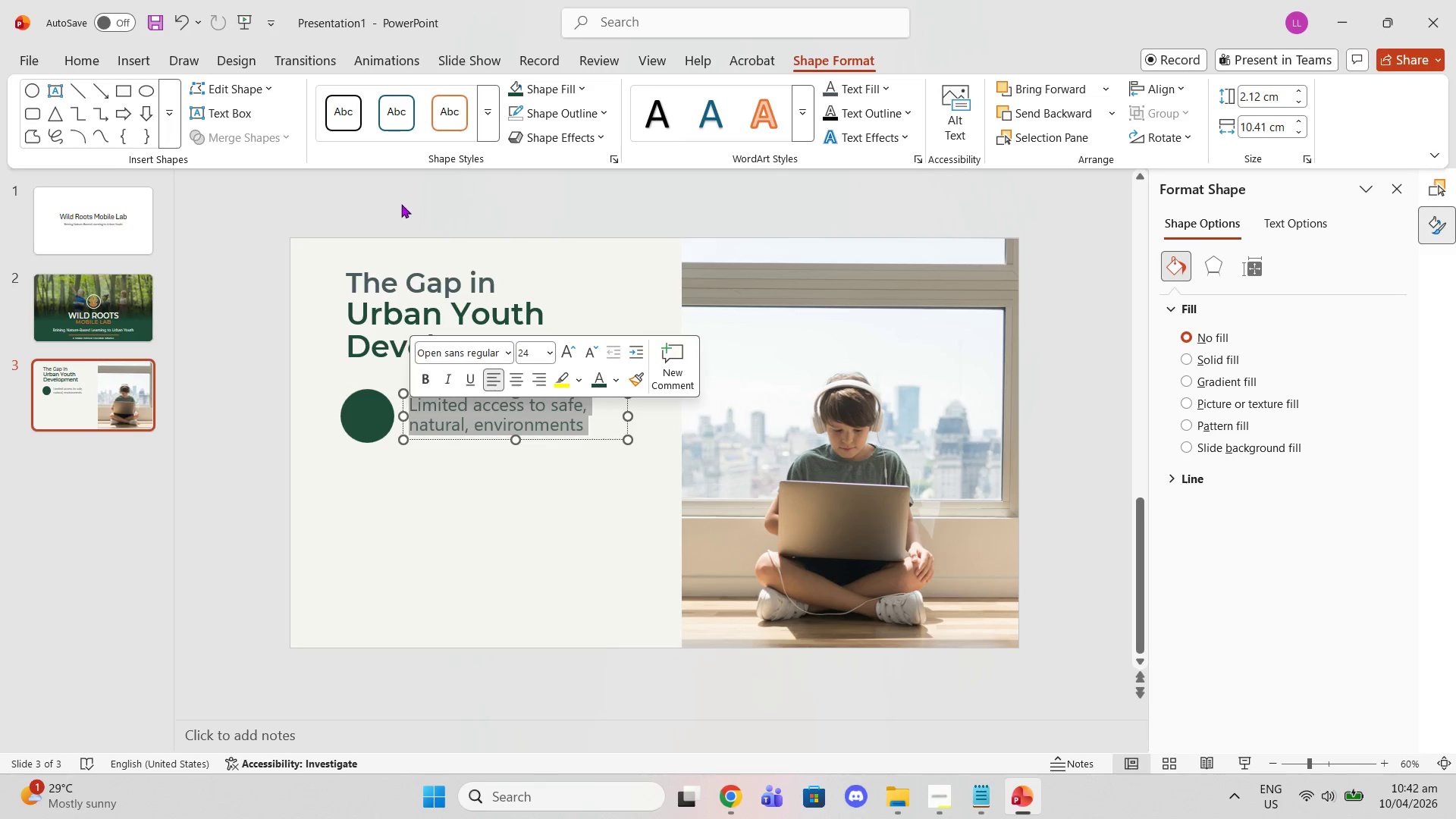 
left_click([401, 204])
 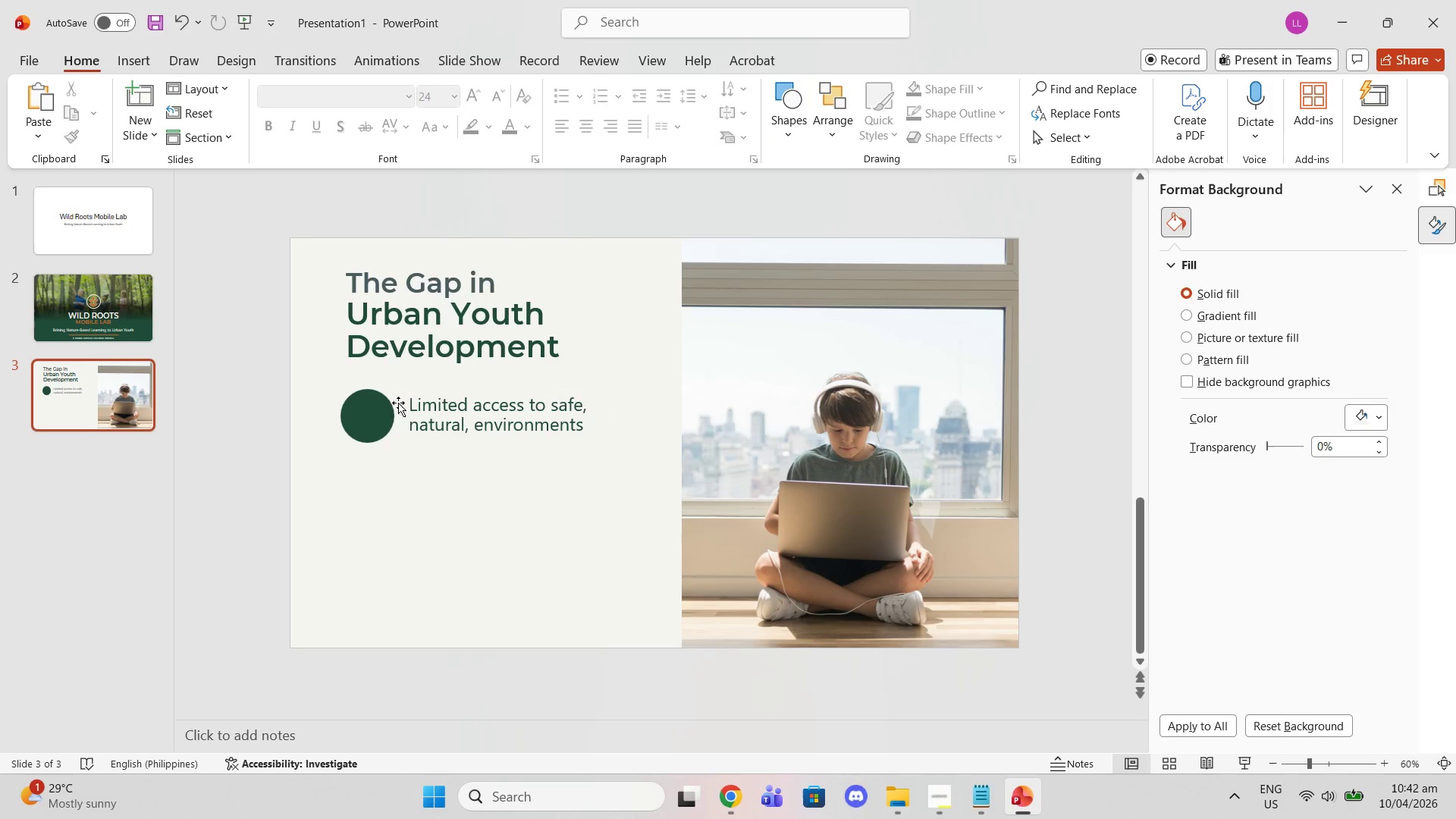 
left_click_drag(start_coordinate=[328, 380], to_coordinate=[586, 438])
 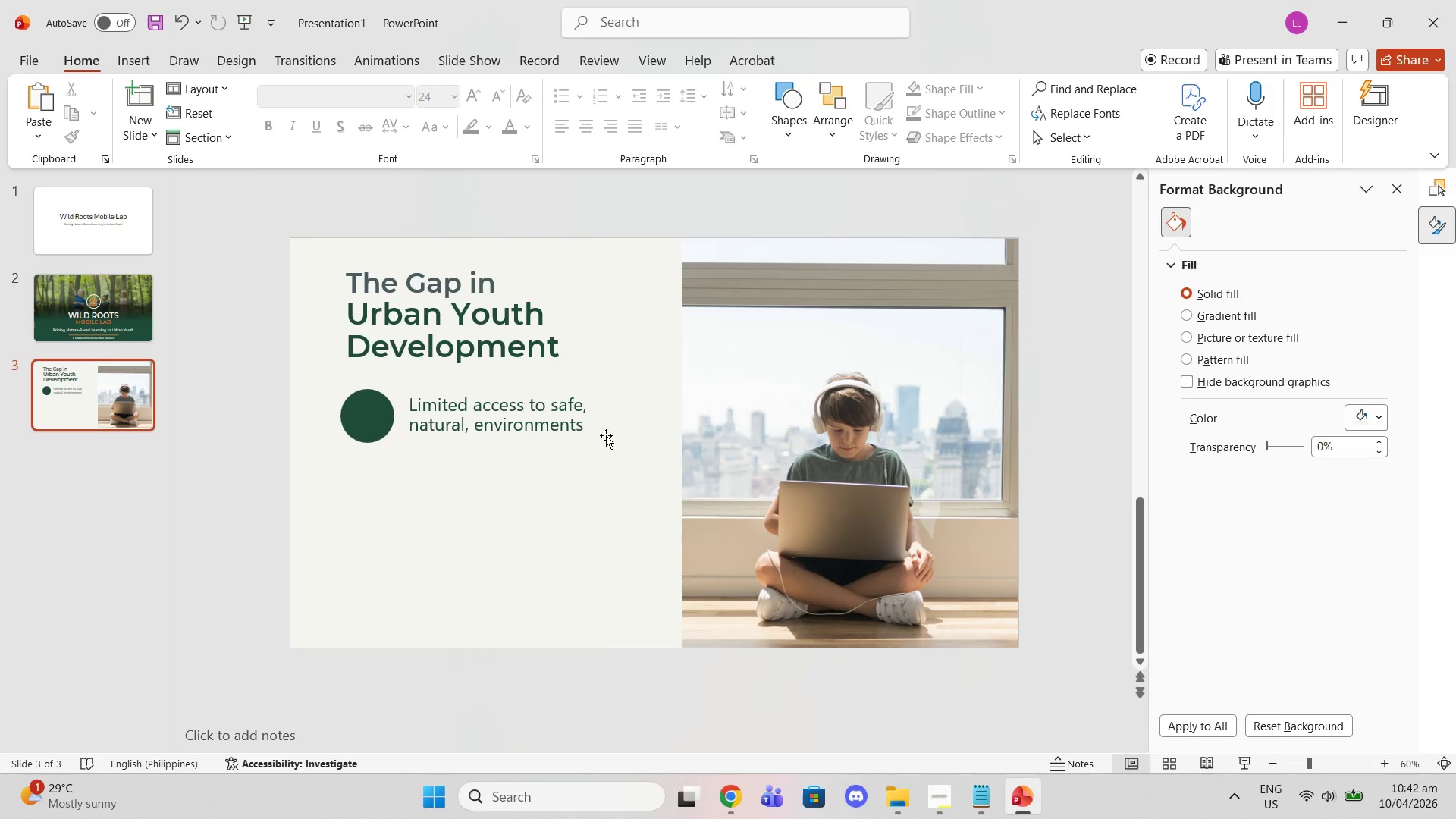 
wait(12.45)
 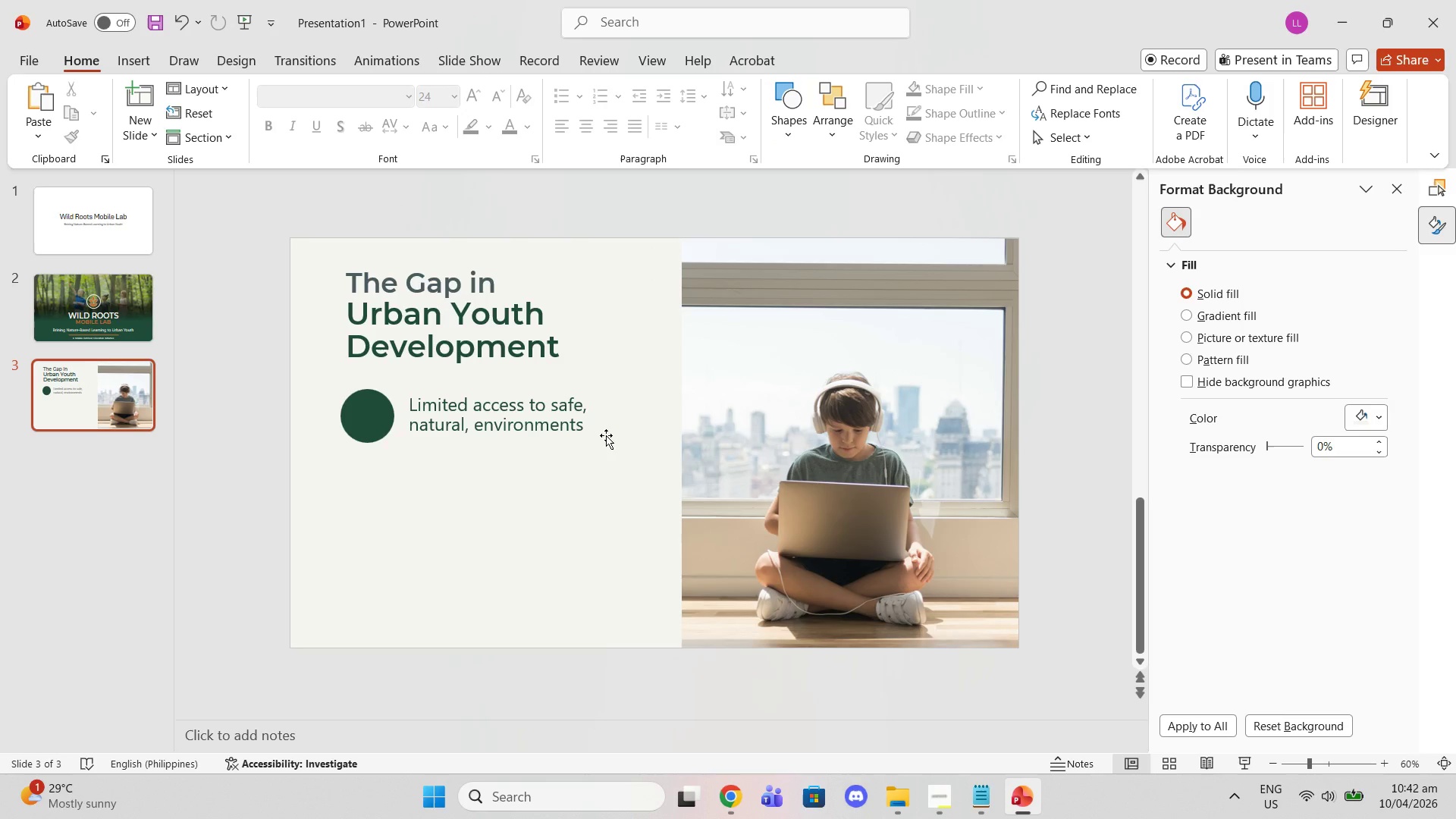 
left_click([142, 56])
 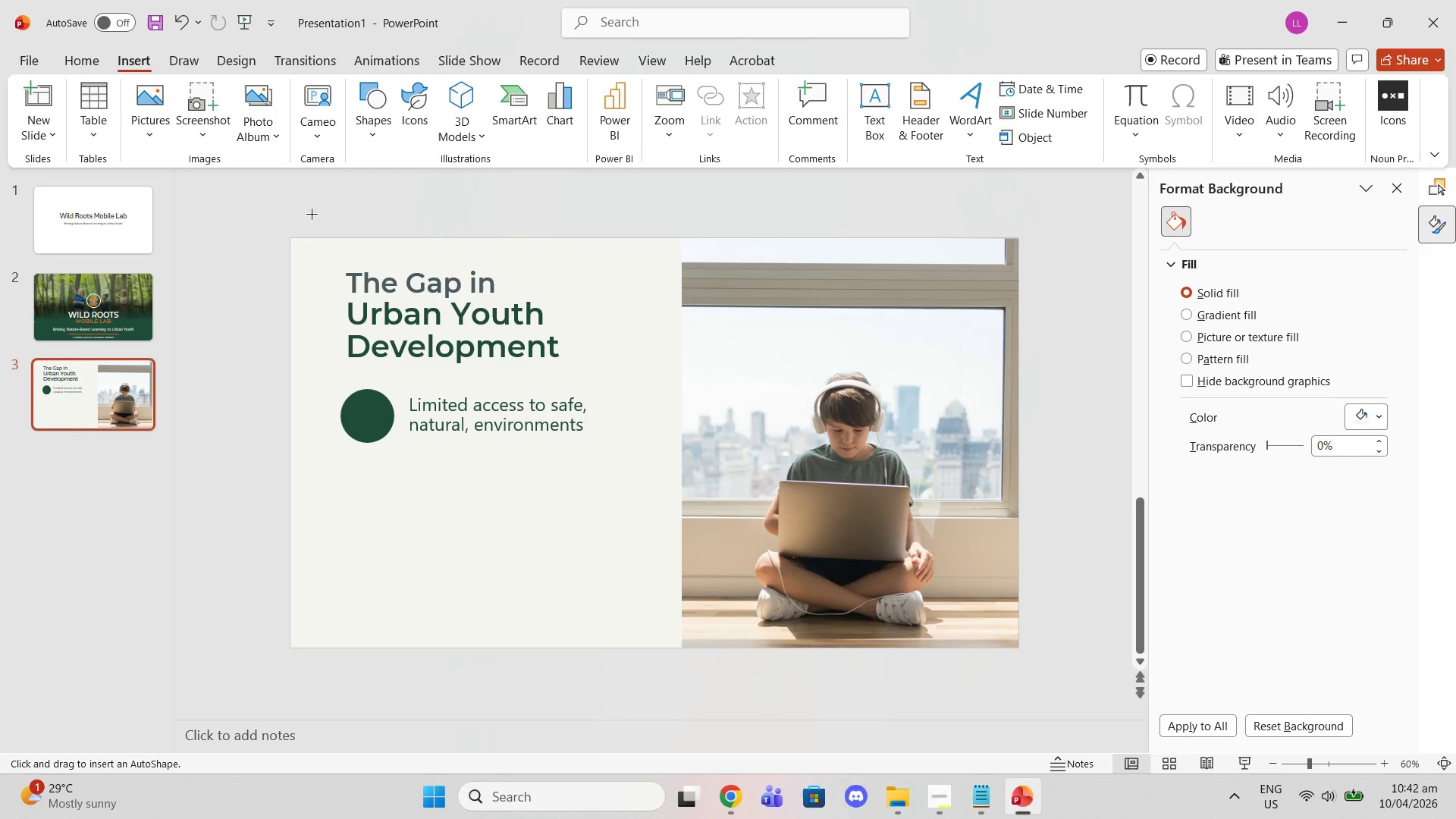 
left_click_drag(start_coordinate=[289, 237], to_coordinate=[301, 647])
 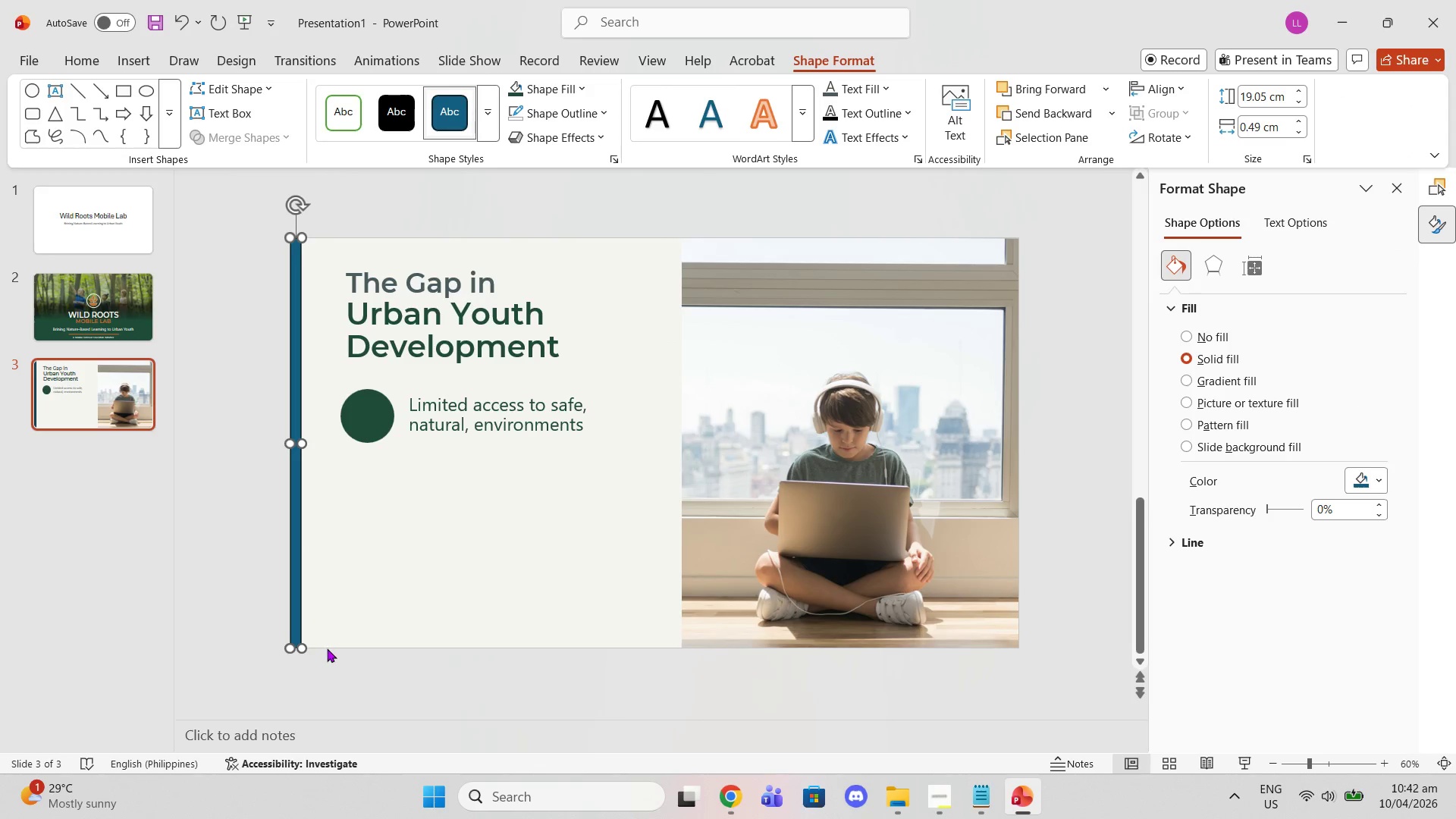 
left_click_drag(start_coordinate=[300, 645], to_coordinate=[327, 649])
 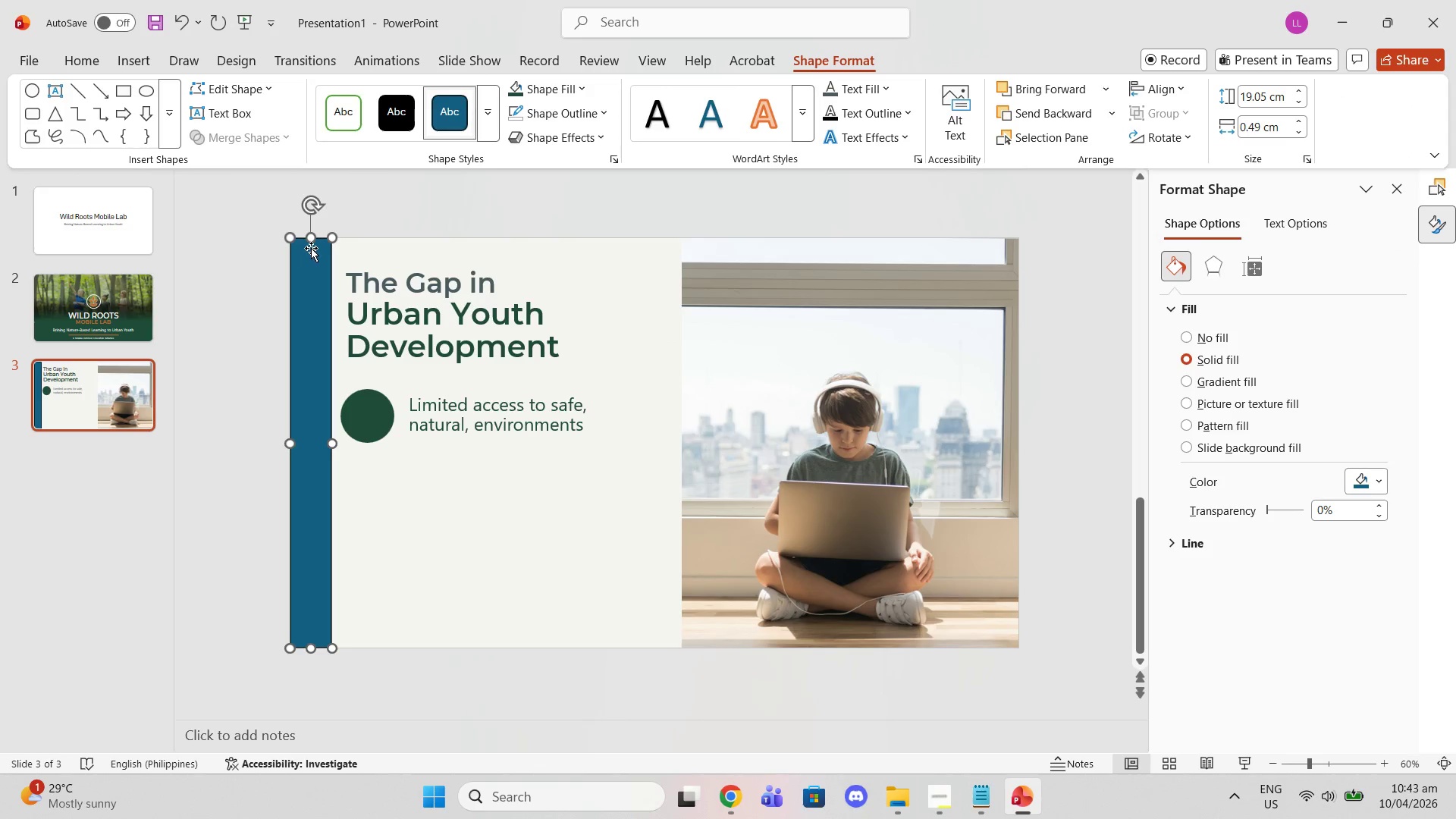 
left_click_drag(start_coordinate=[308, 242], to_coordinate=[309, 228])
 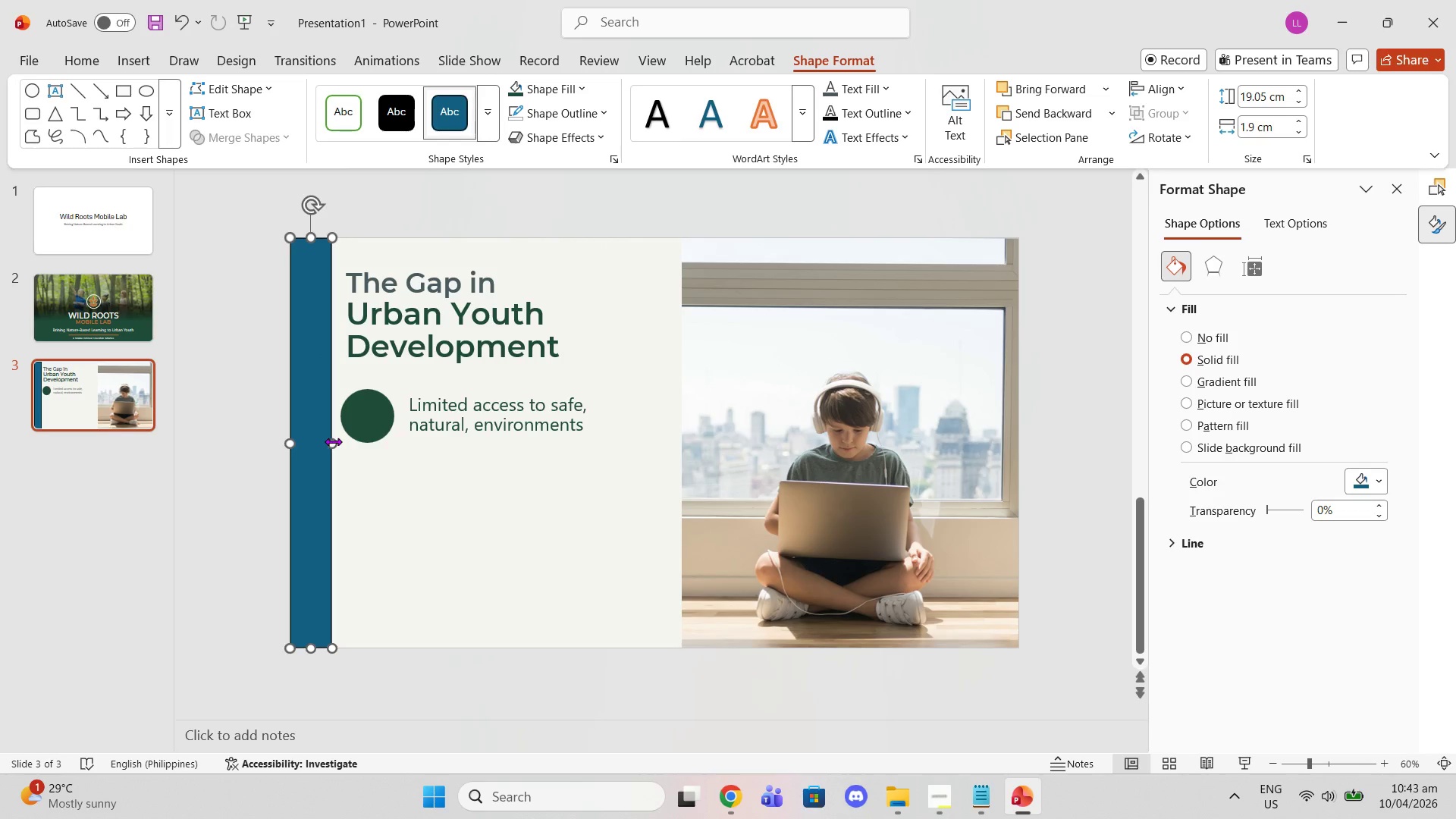 
left_click_drag(start_coordinate=[333, 441], to_coordinate=[299, 441])
 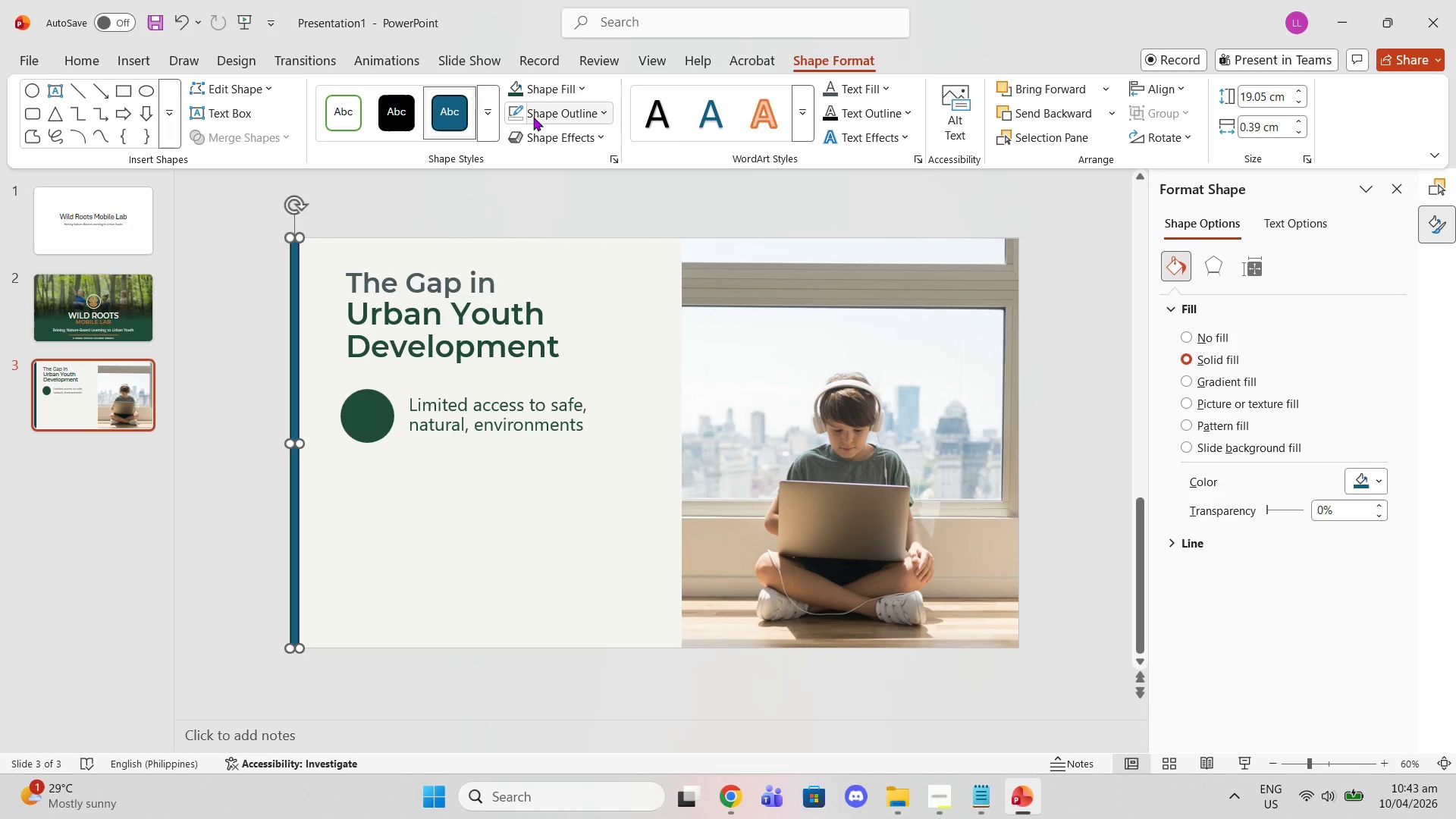 
left_click([535, 121])
 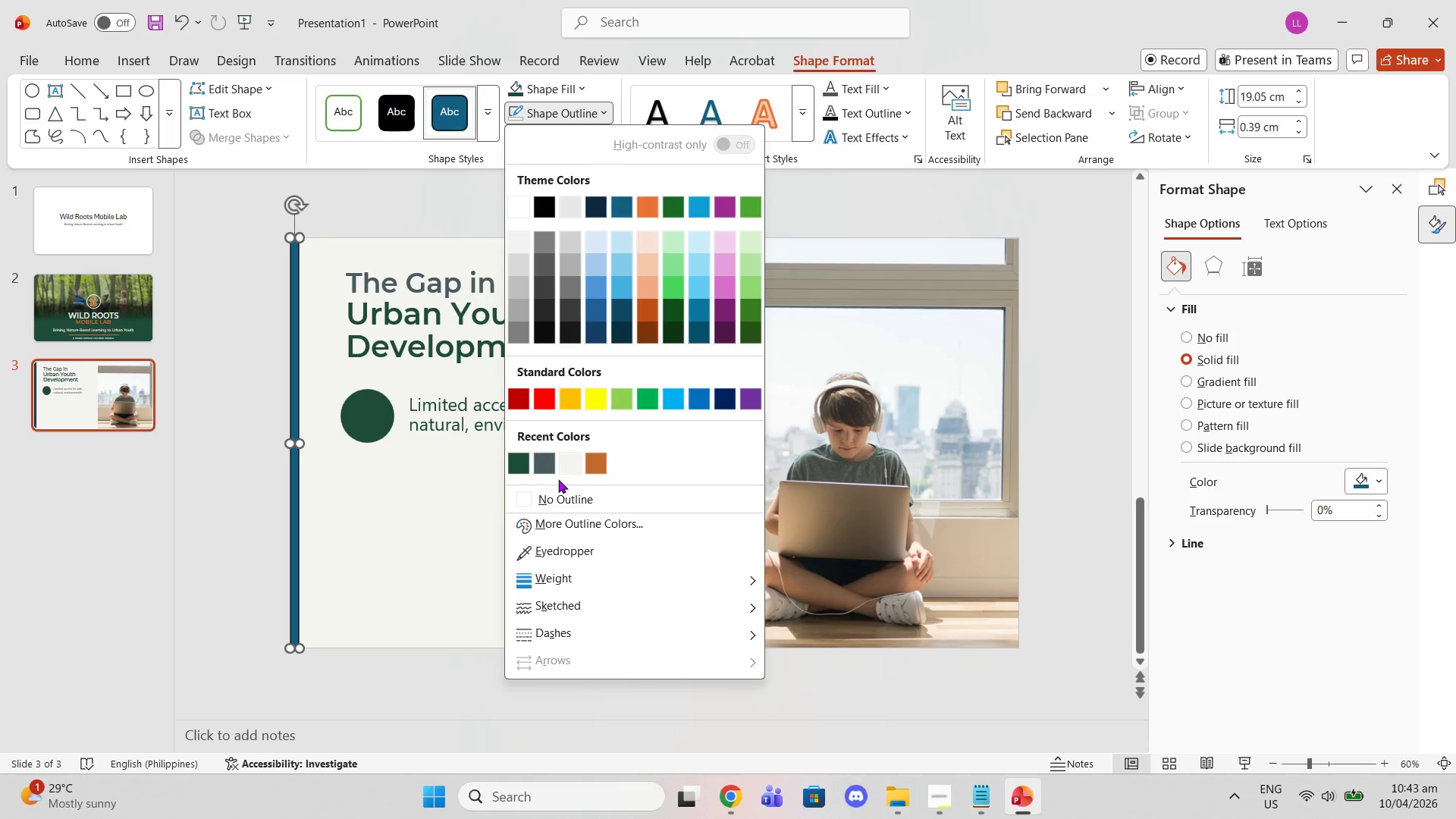 
left_click([560, 496])
 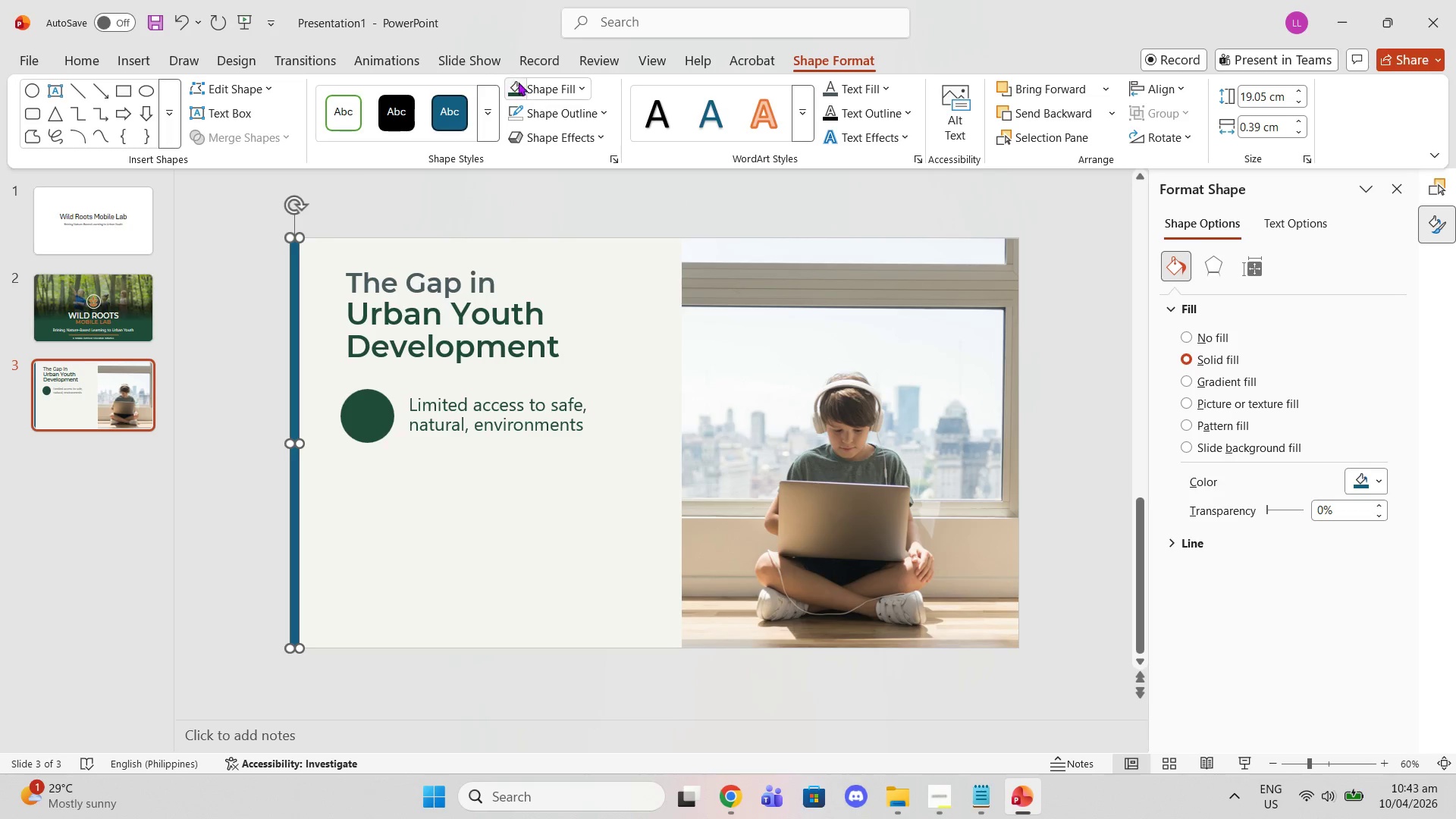 
left_click([515, 80])
 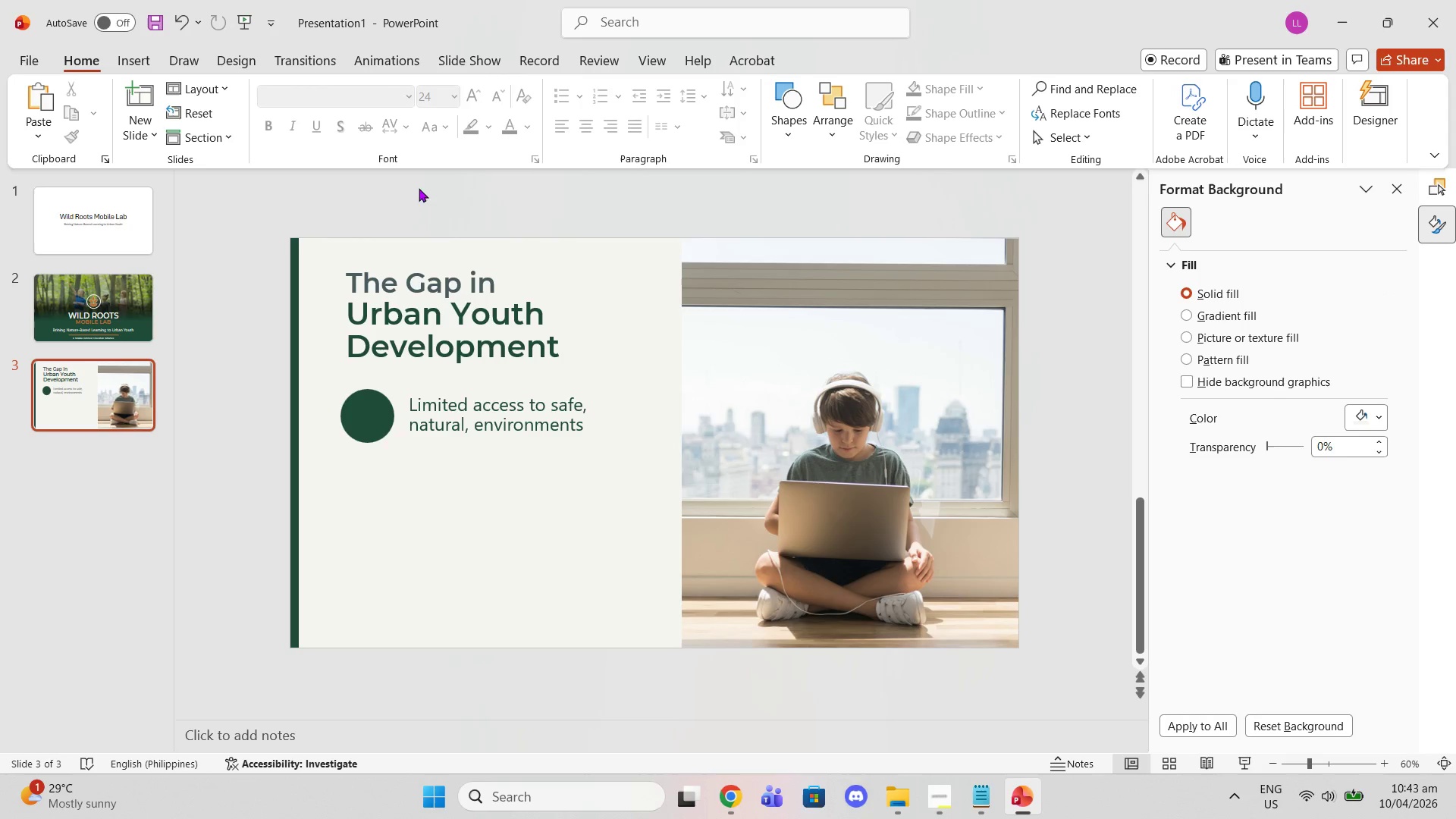 
left_click([478, 284])
 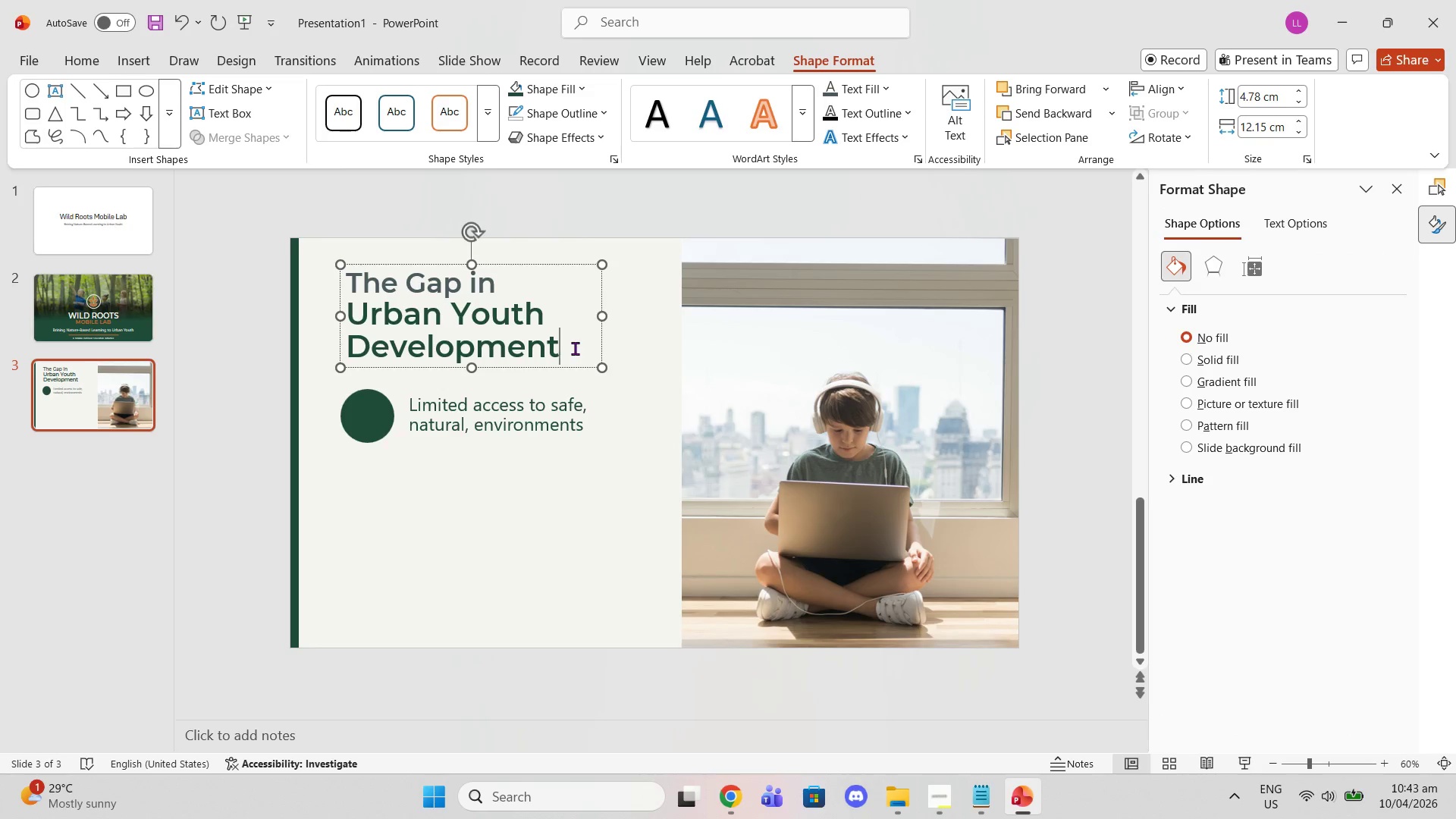 
left_click([579, 187])
 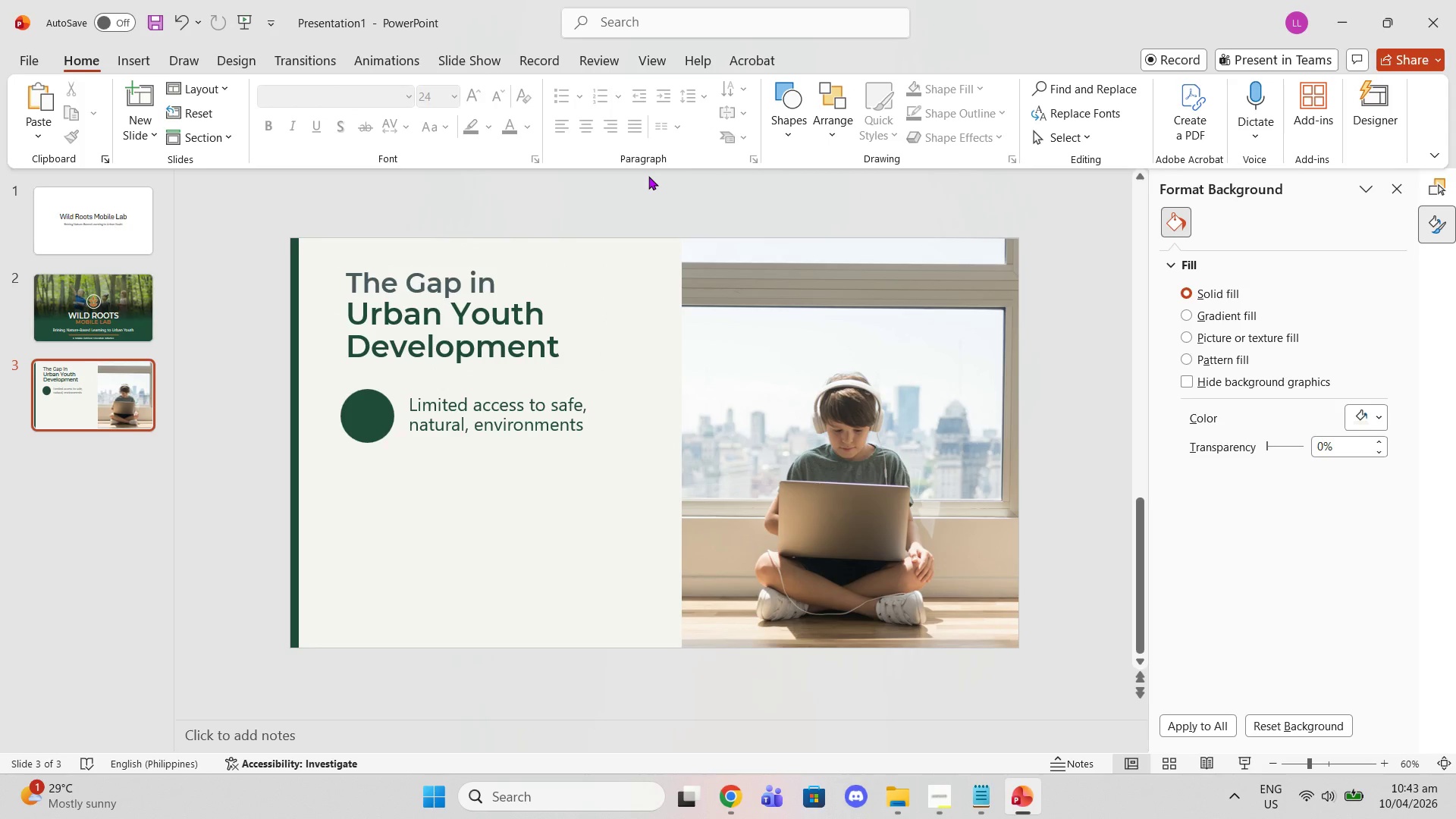 
wait(11.66)
 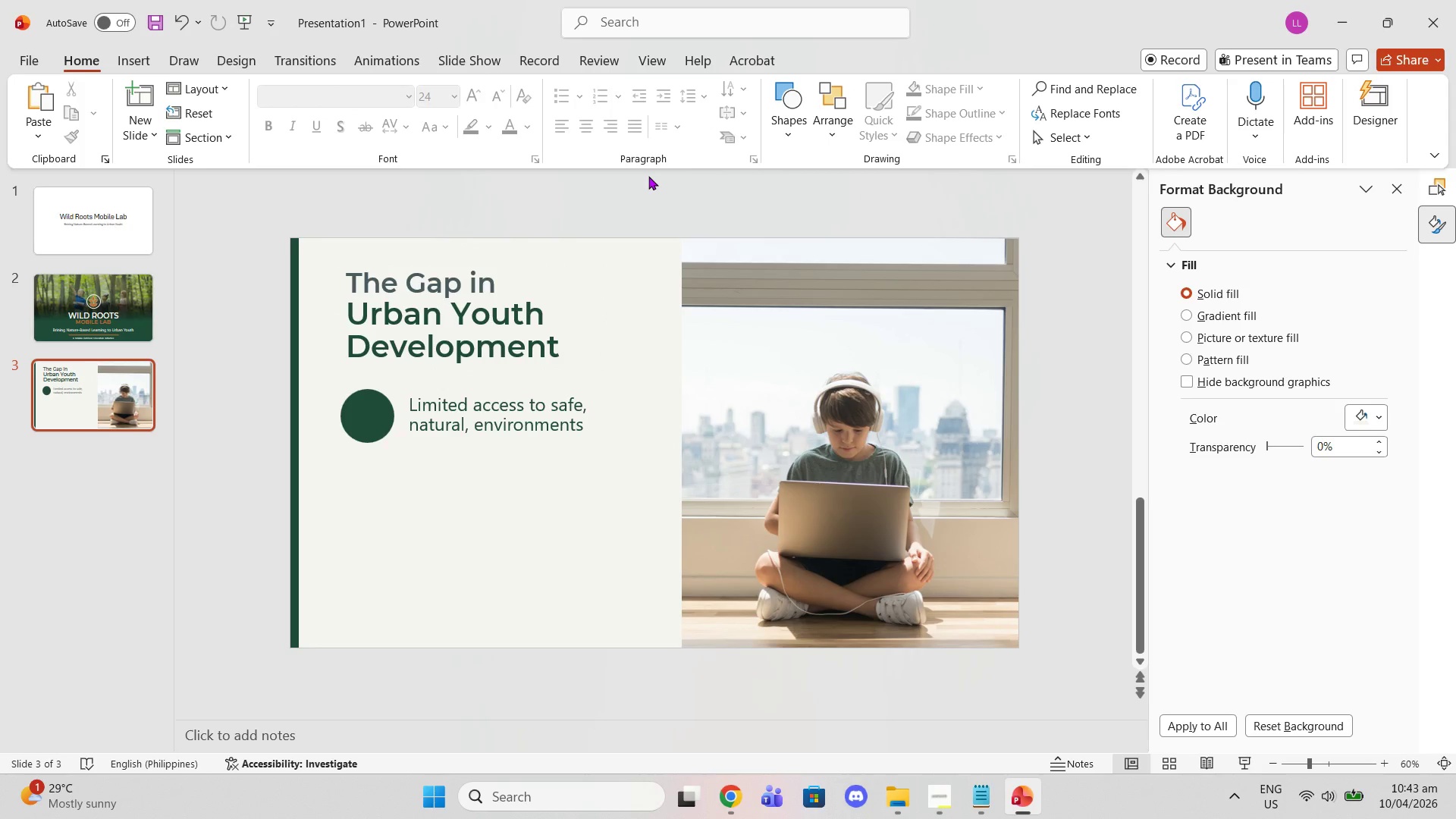 
left_click([368, 416])
 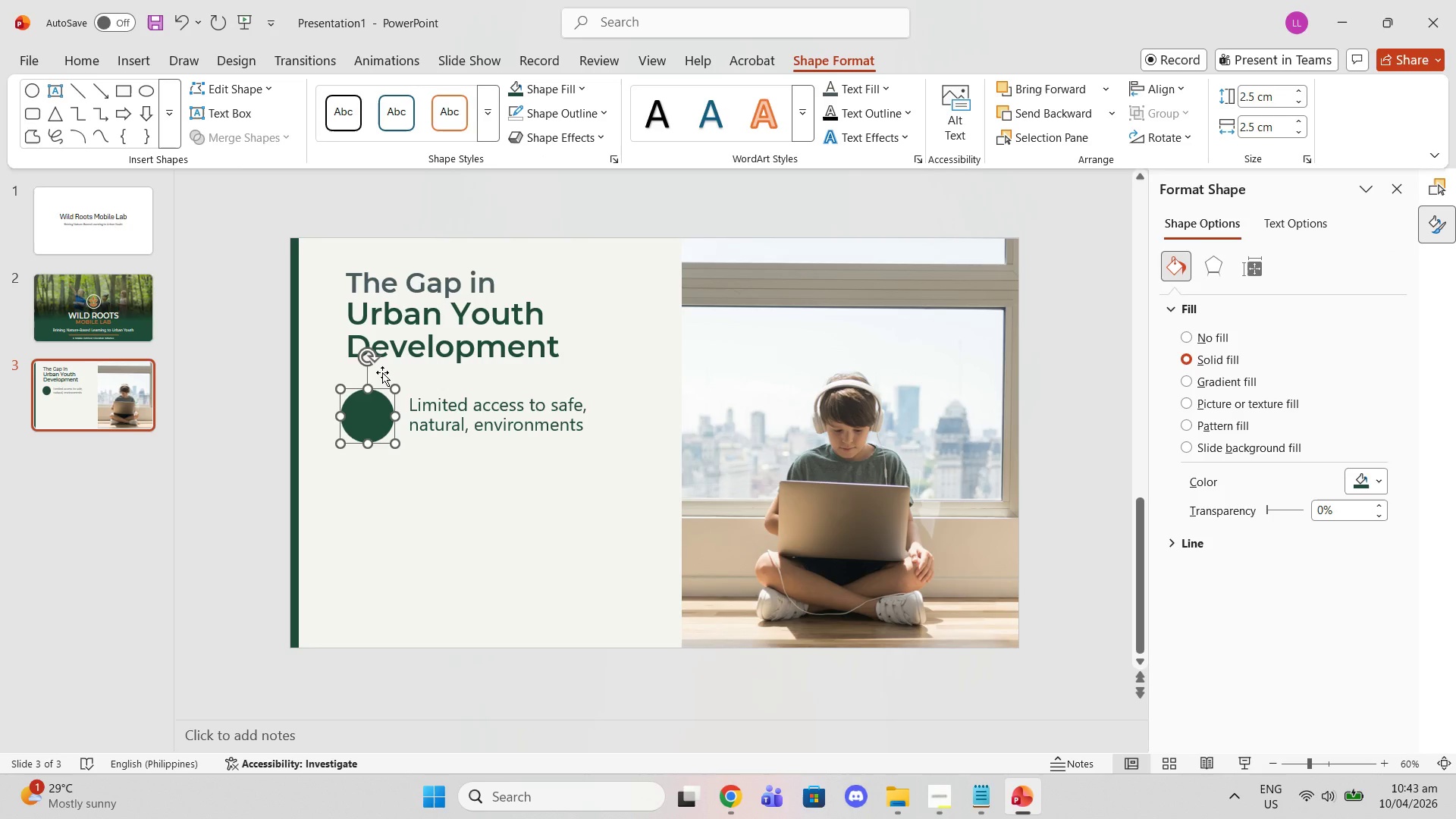 
key(Control+C)
 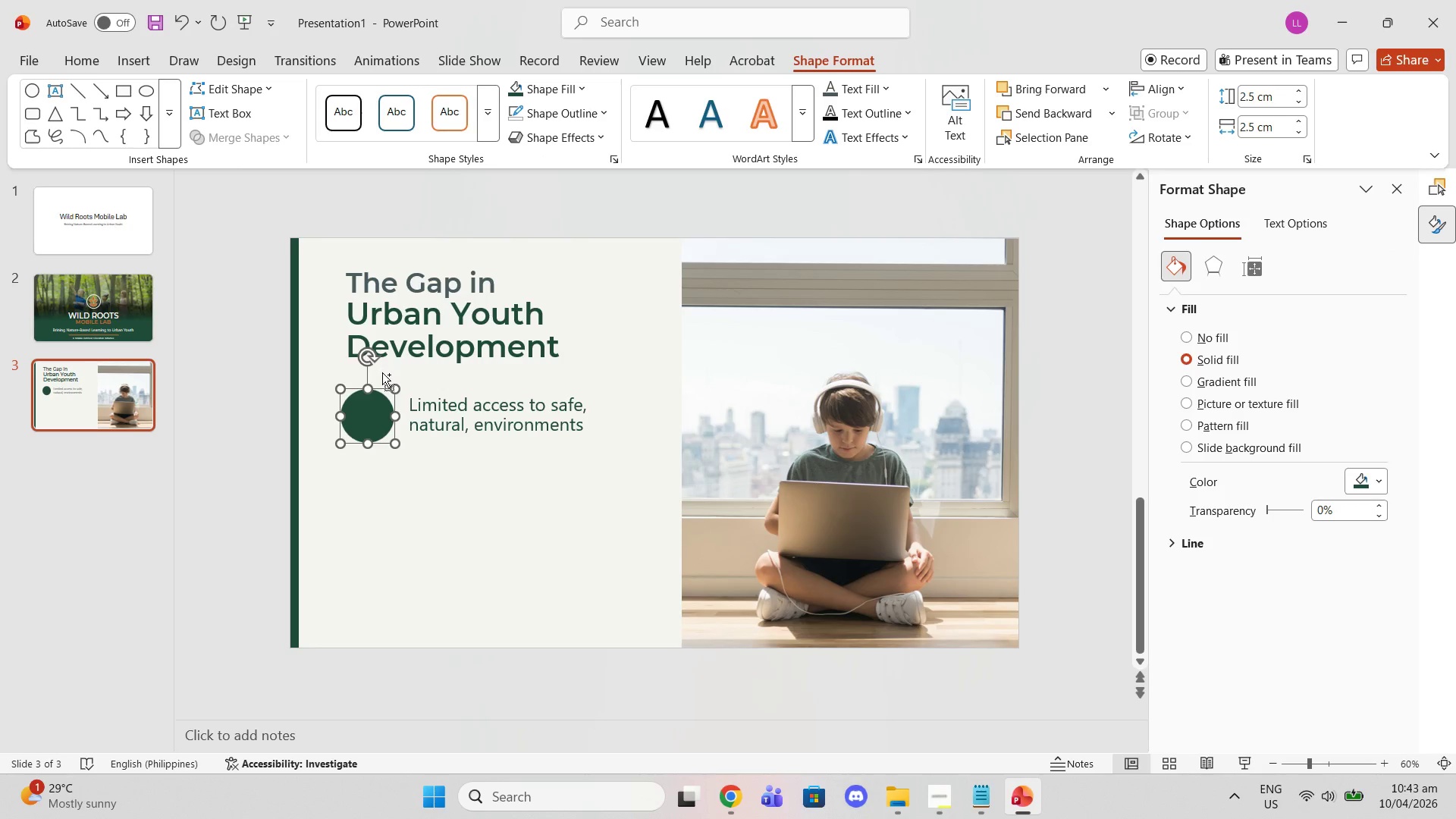 
key(Control+V)
 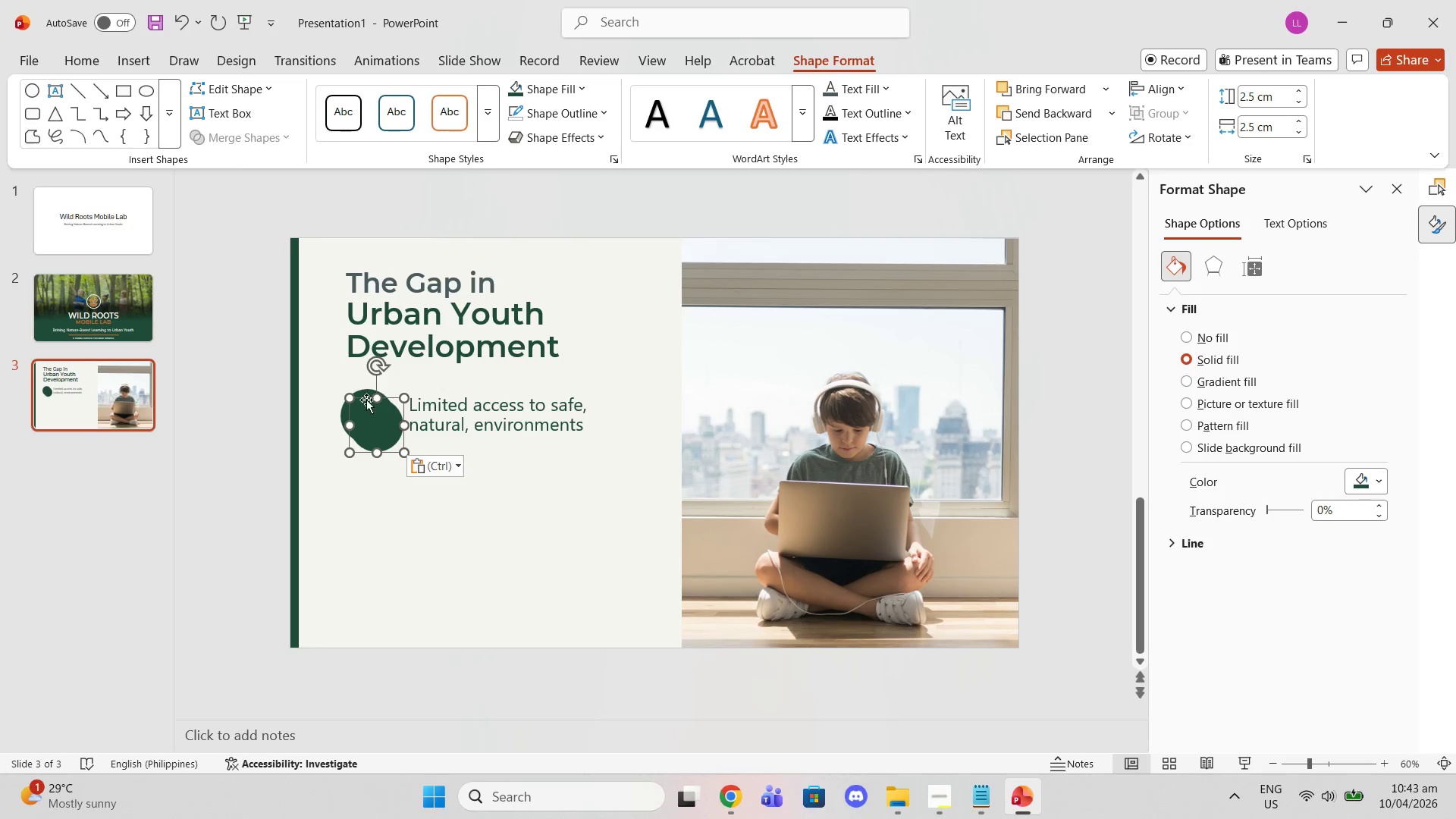 
left_click_drag(start_coordinate=[375, 415], to_coordinate=[364, 469])
 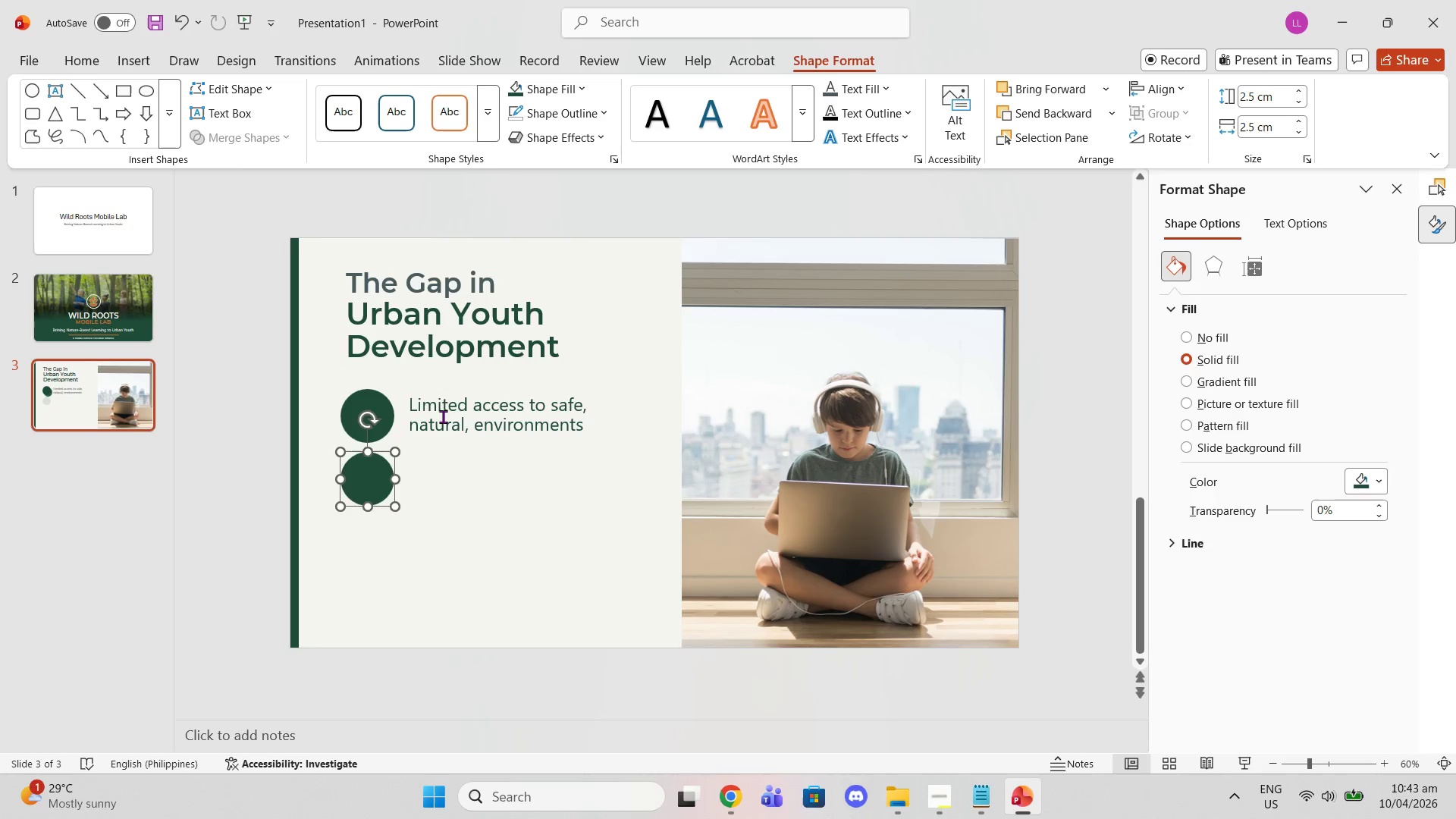 
left_click([445, 416])
 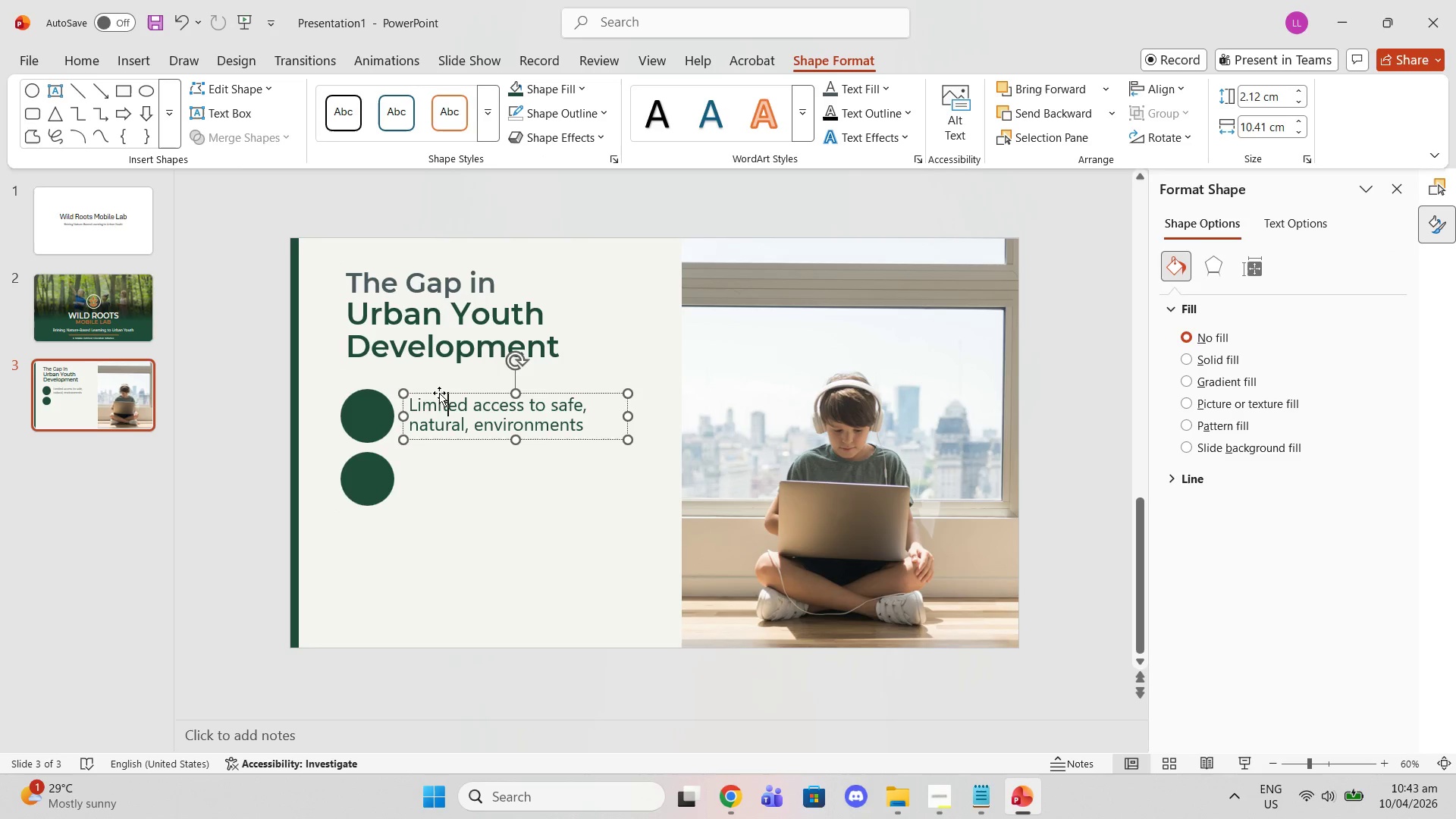 
left_click([439, 393])
 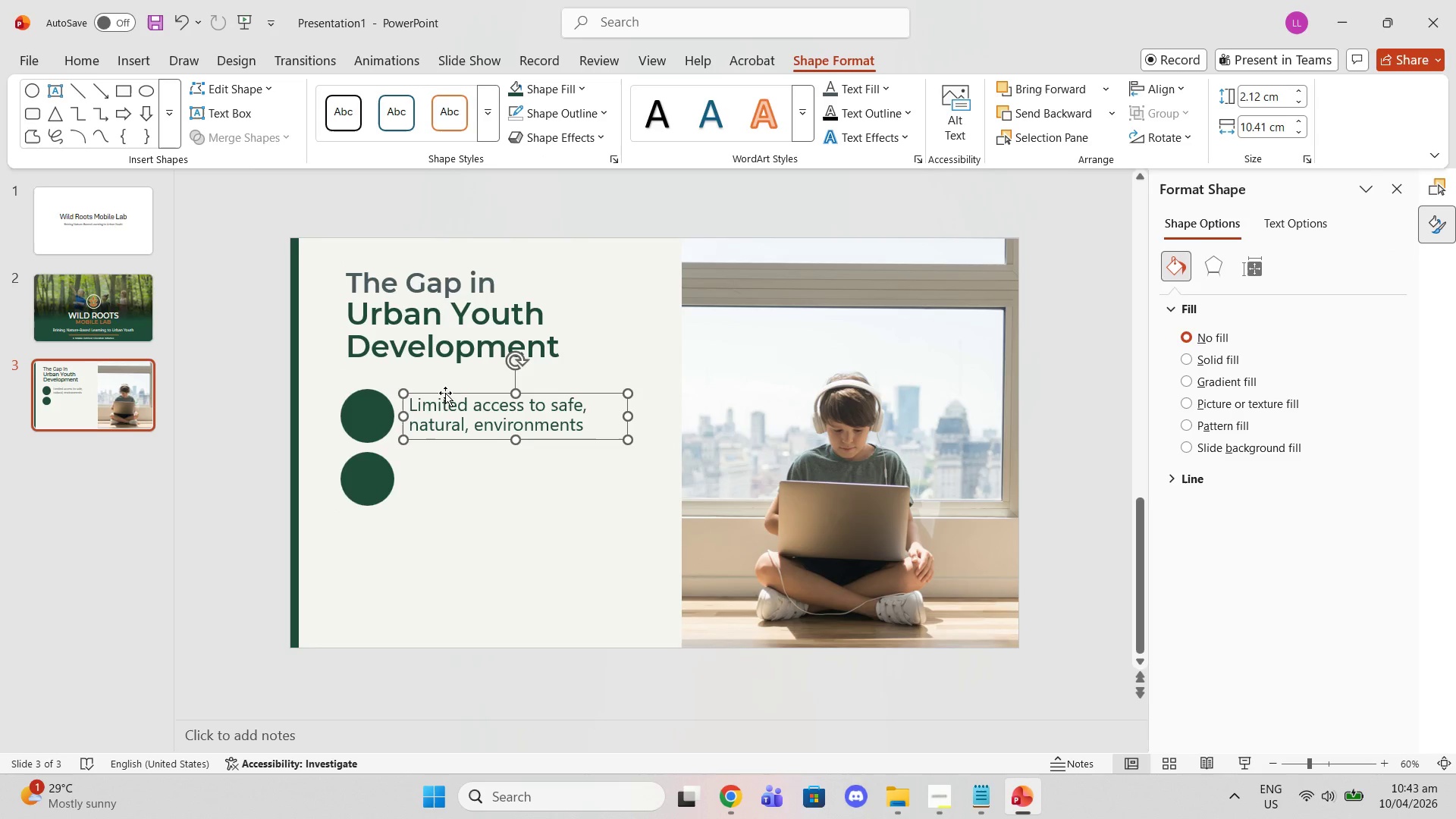 
key(Control+C)
 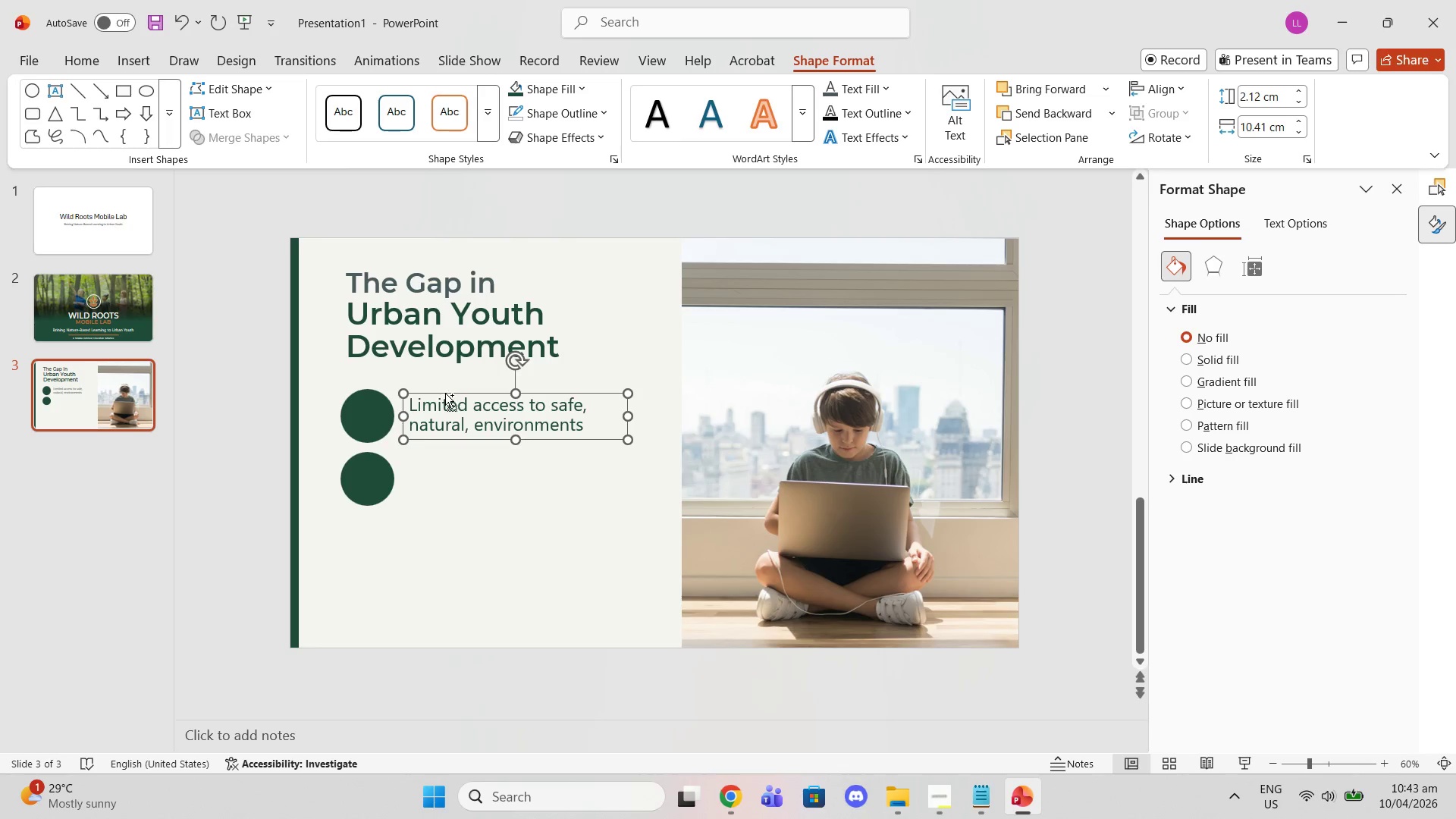 
key(Control+V)
 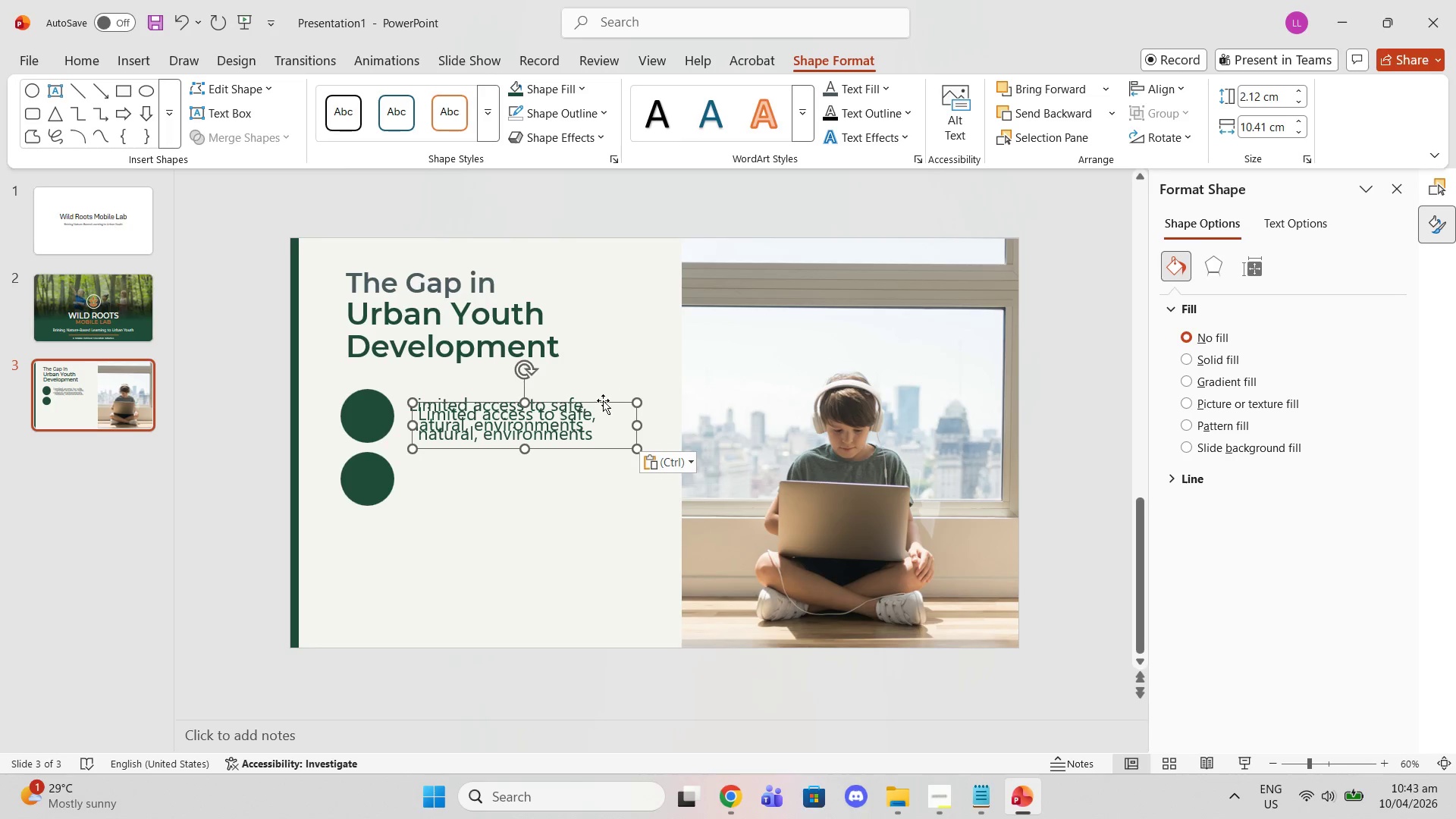 
left_click_drag(start_coordinate=[601, 403], to_coordinate=[590, 457])
 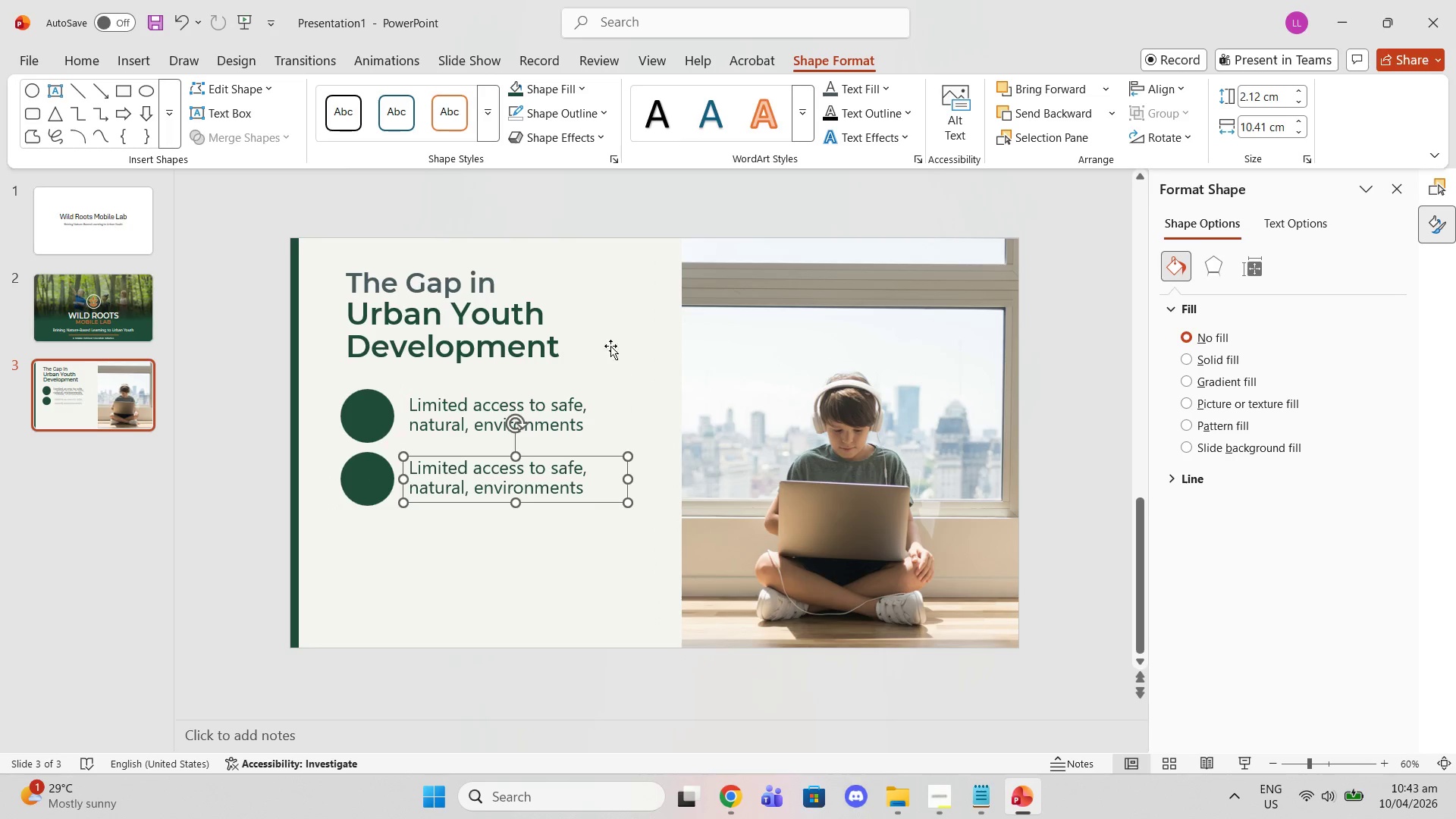 
left_click([610, 343])
 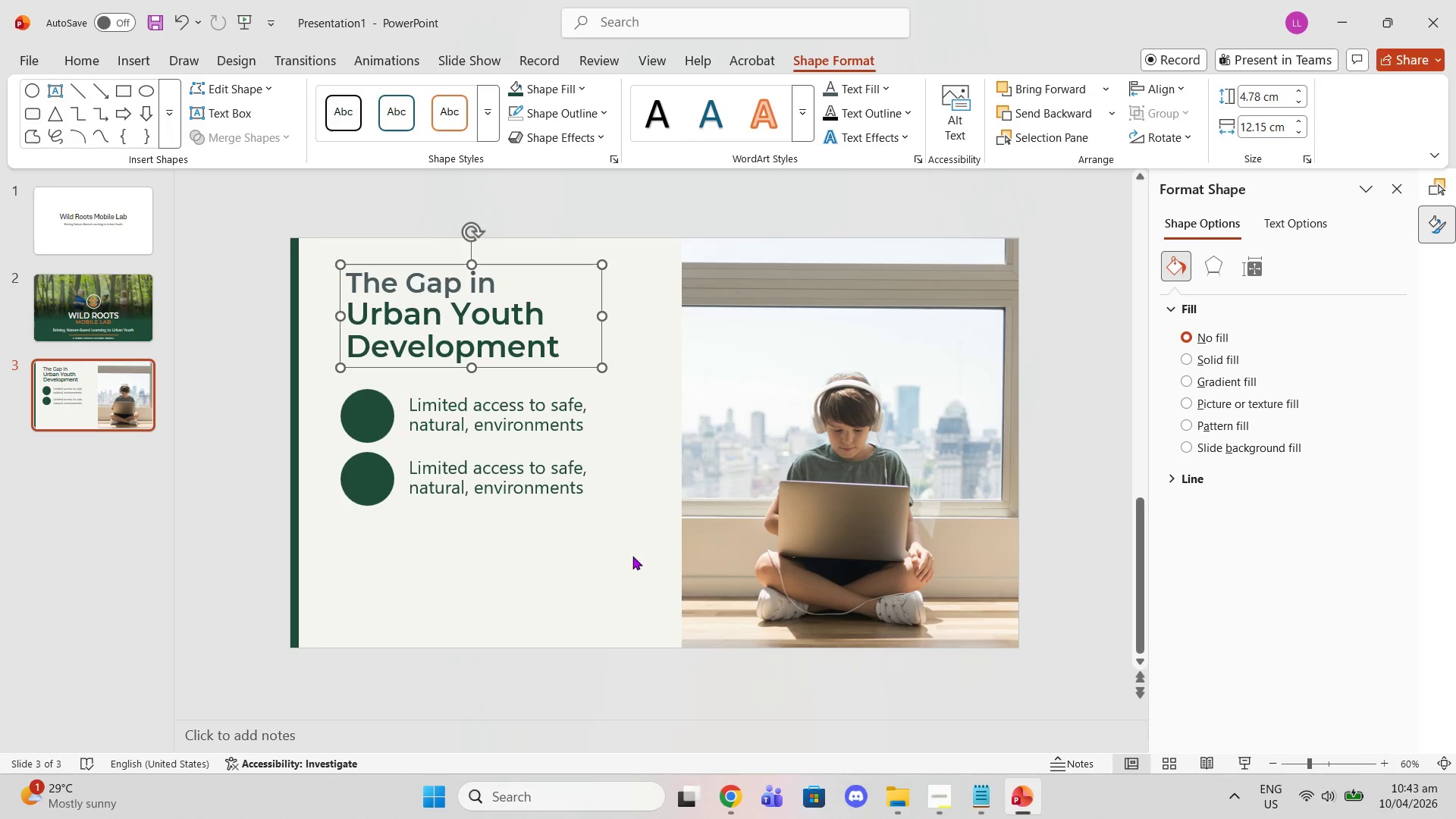 
left_click([623, 559])
 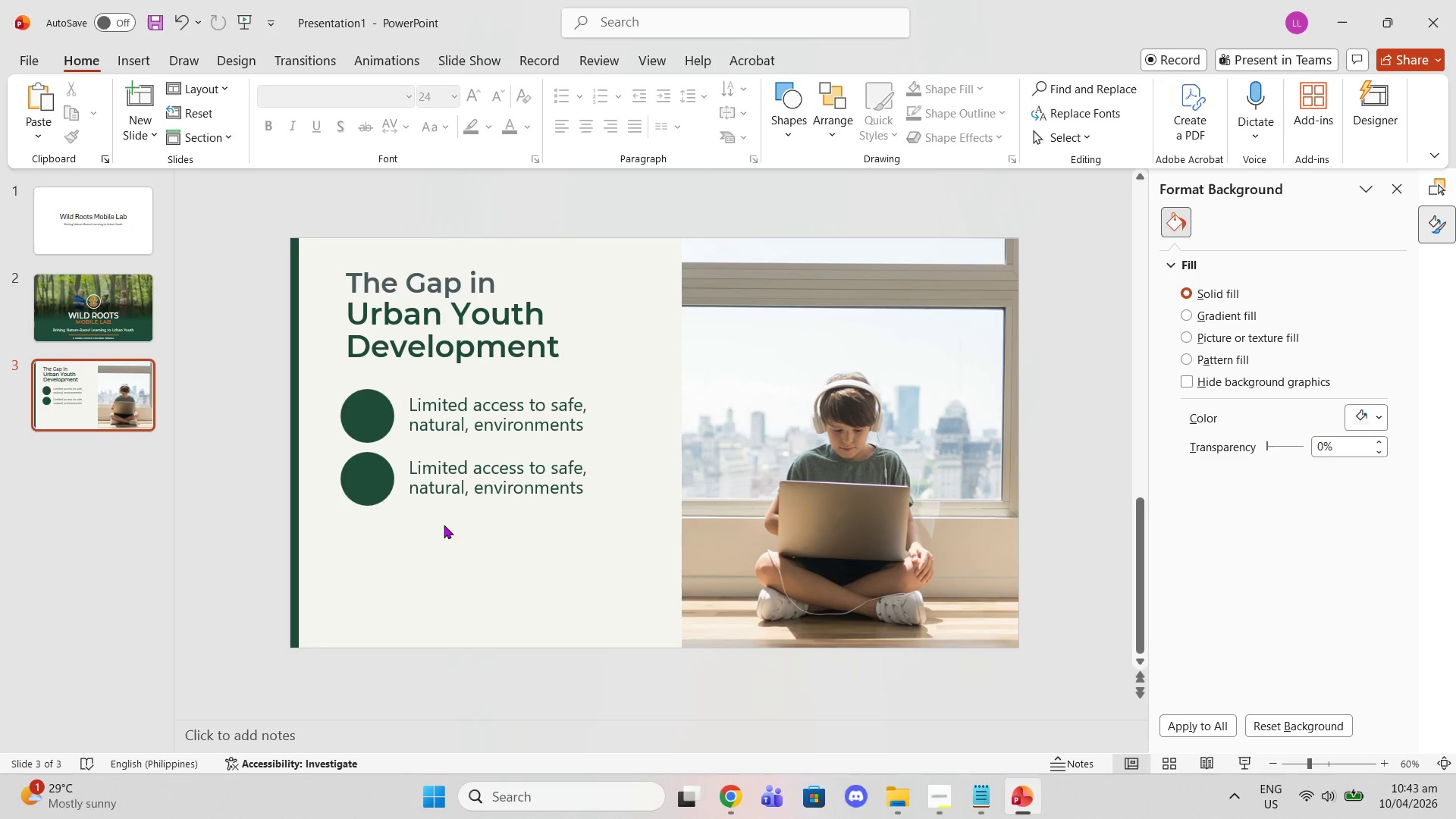 
left_click([379, 482])
 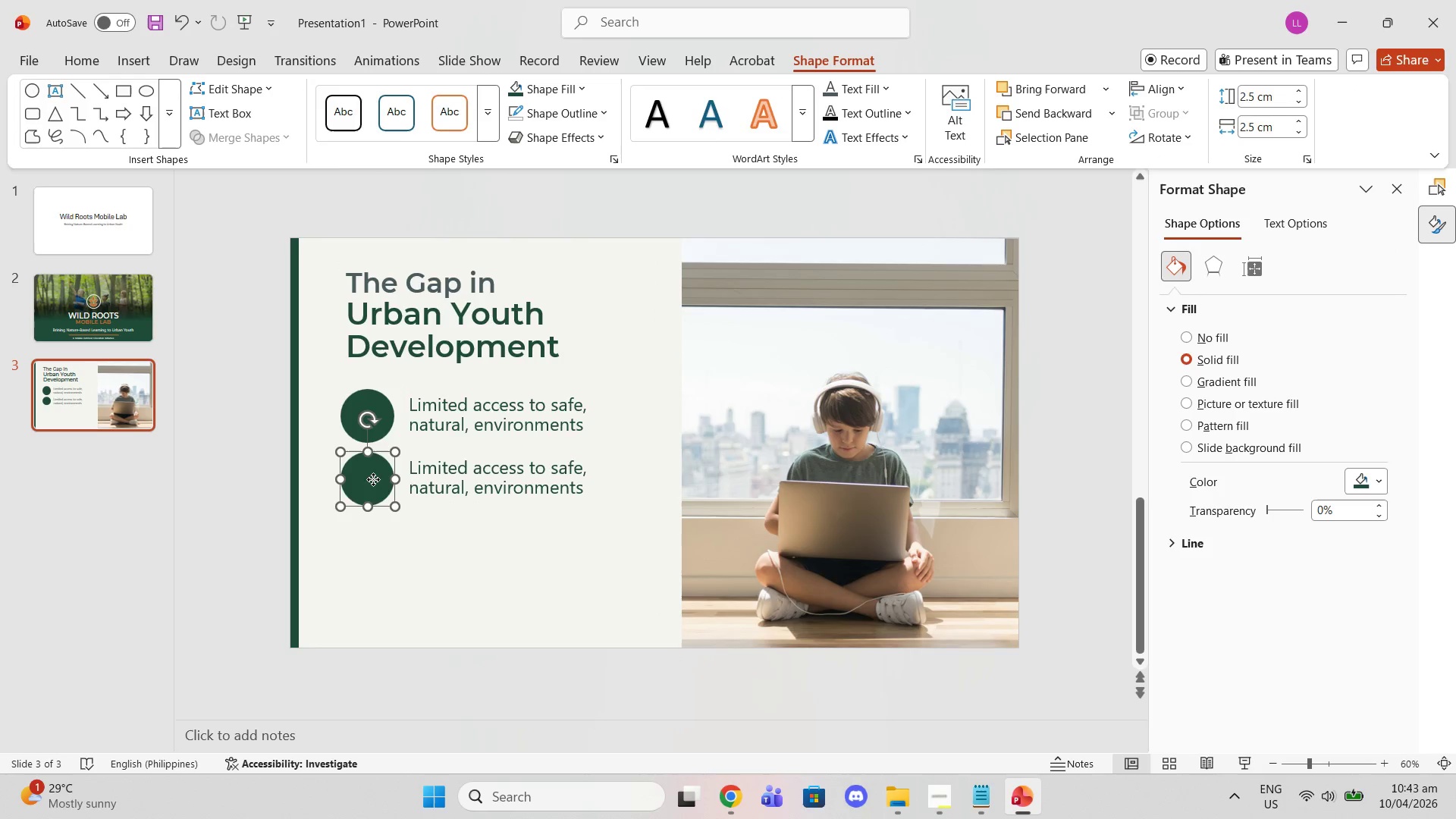 
left_click_drag(start_coordinate=[373, 479], to_coordinate=[373, 485])
 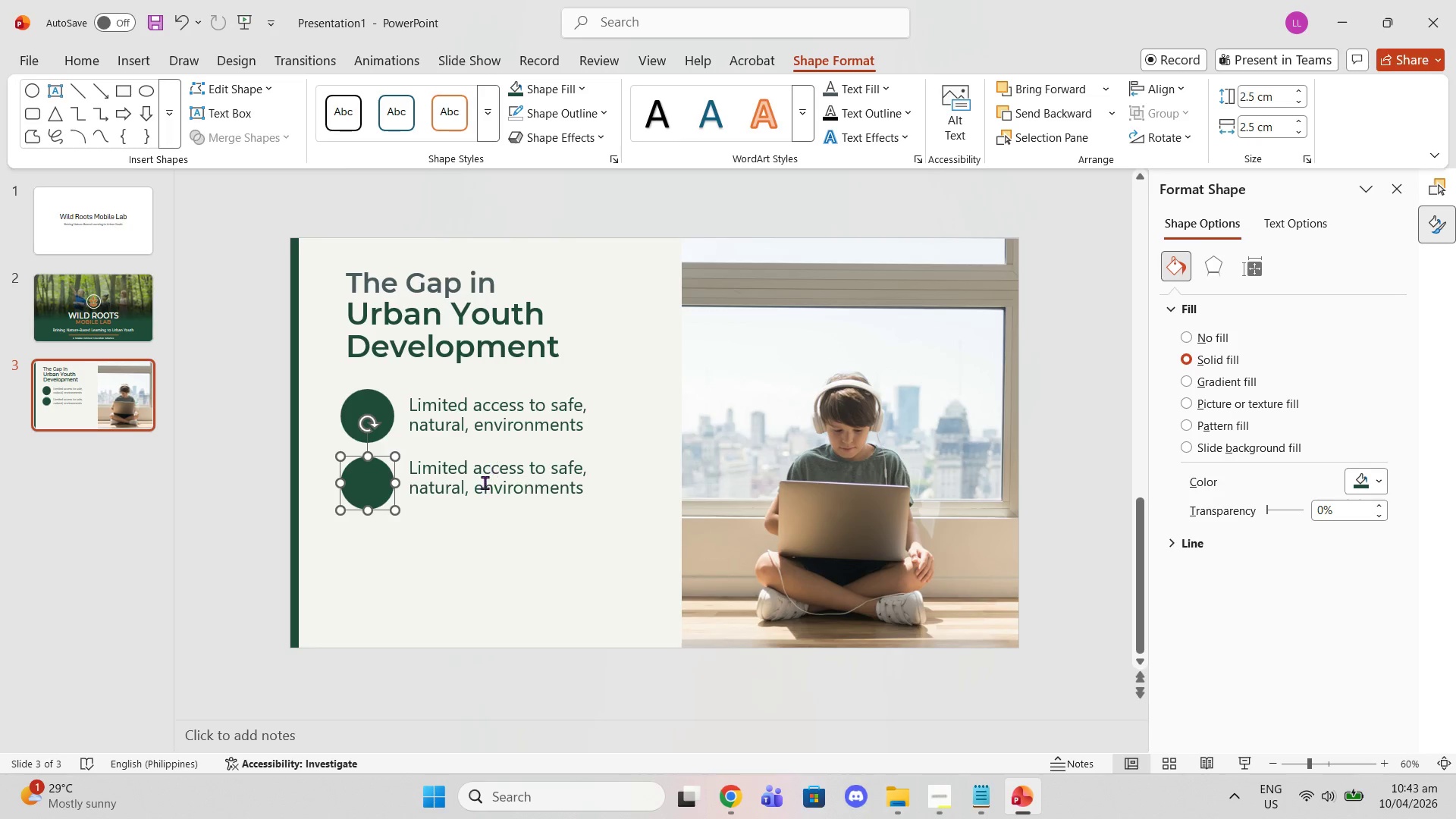 
left_click([484, 482])
 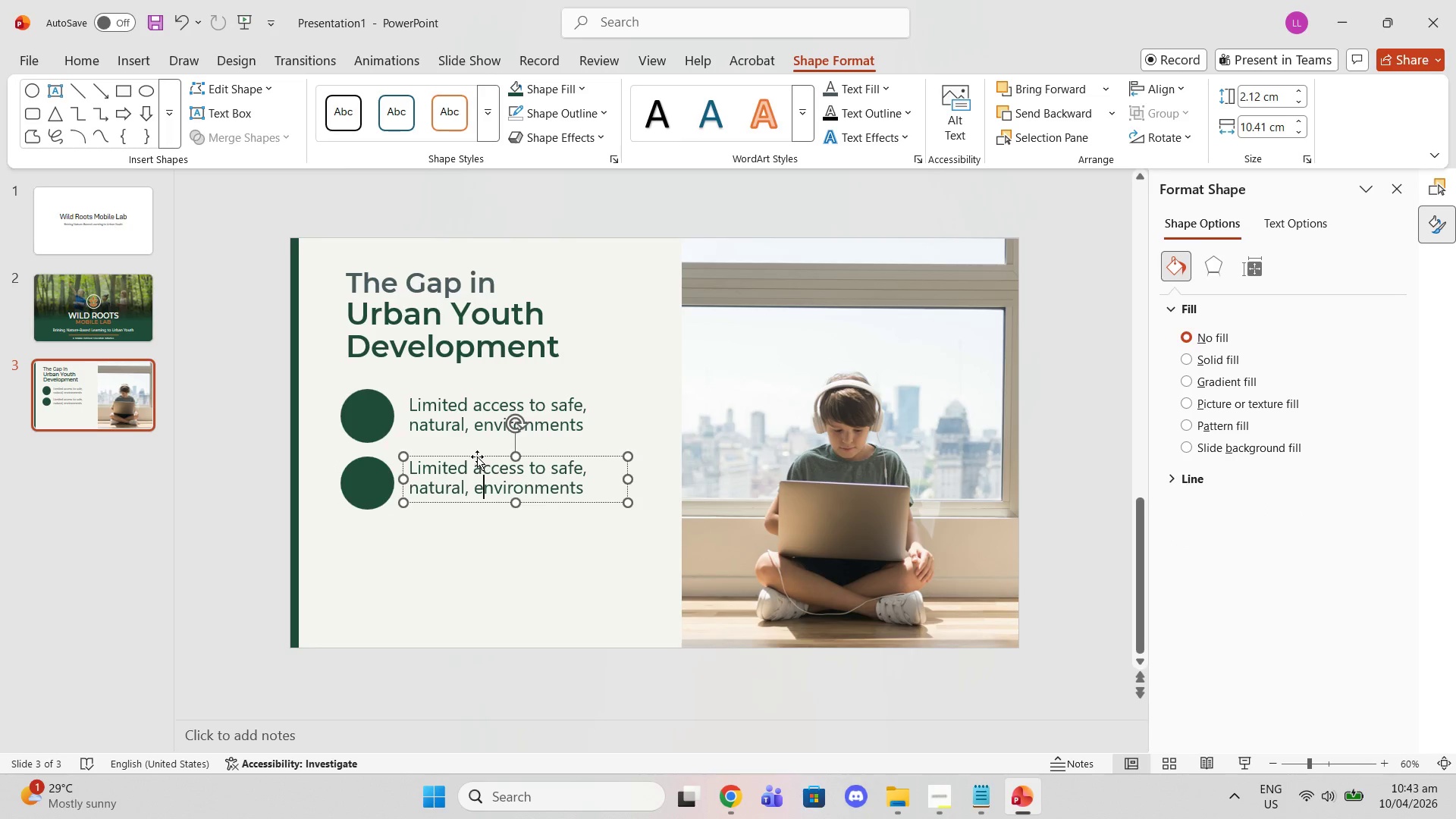 
left_click_drag(start_coordinate=[477, 457], to_coordinate=[479, 462])
 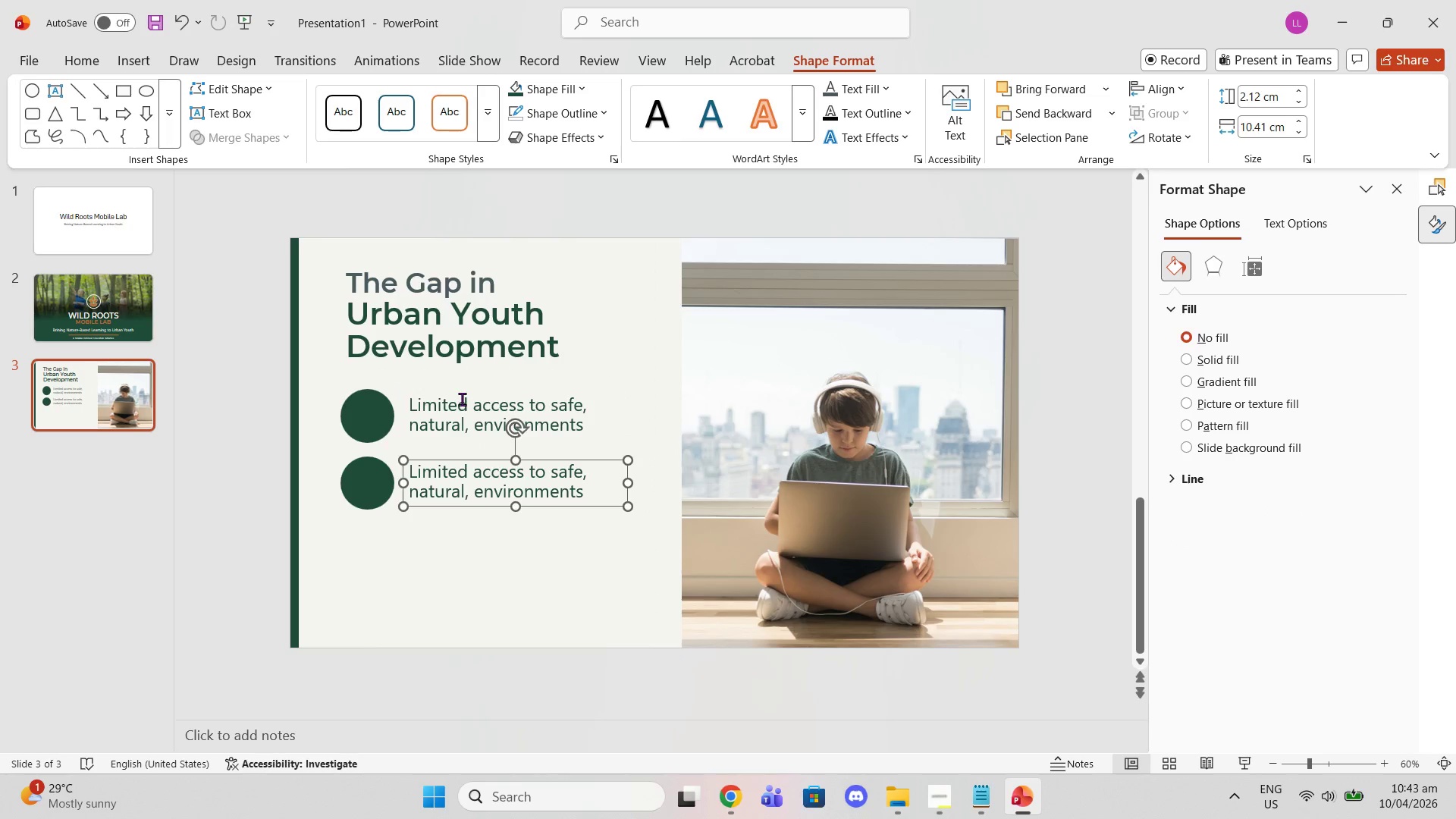 
left_click([462, 399])
 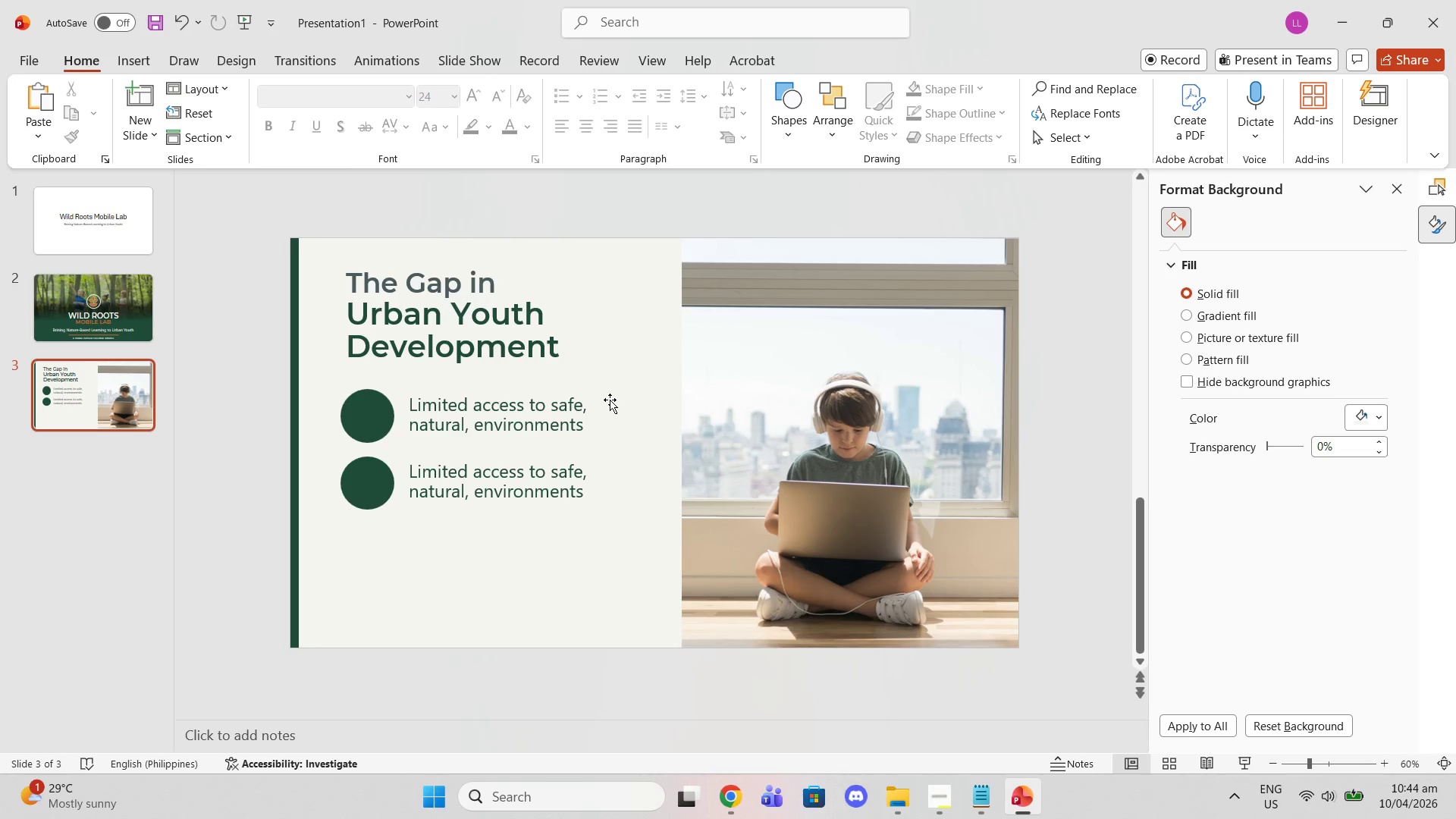 
wait(19.38)
 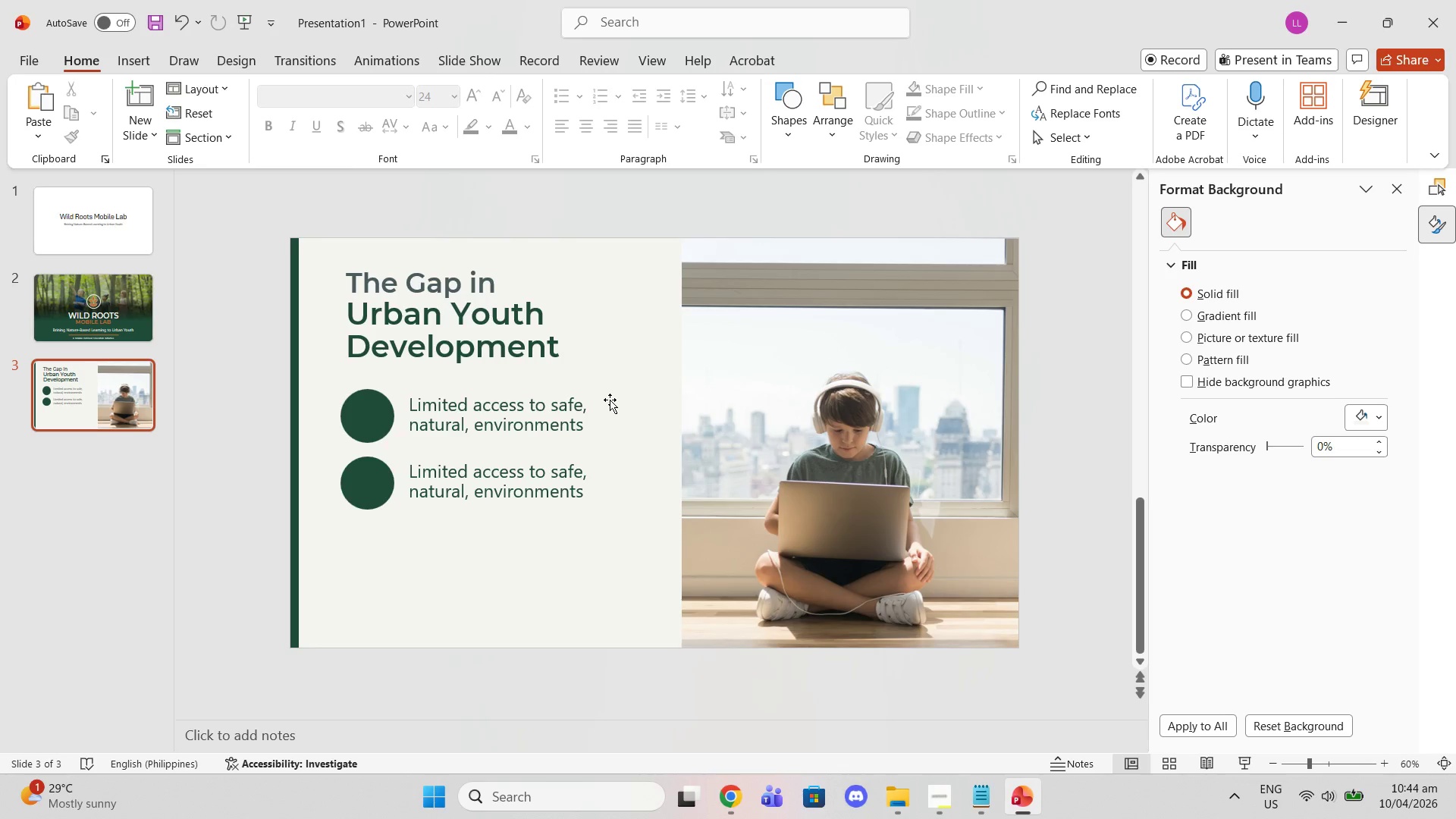 
left_click_drag(start_coordinate=[72, 537], to_coordinate=[422, 539])
 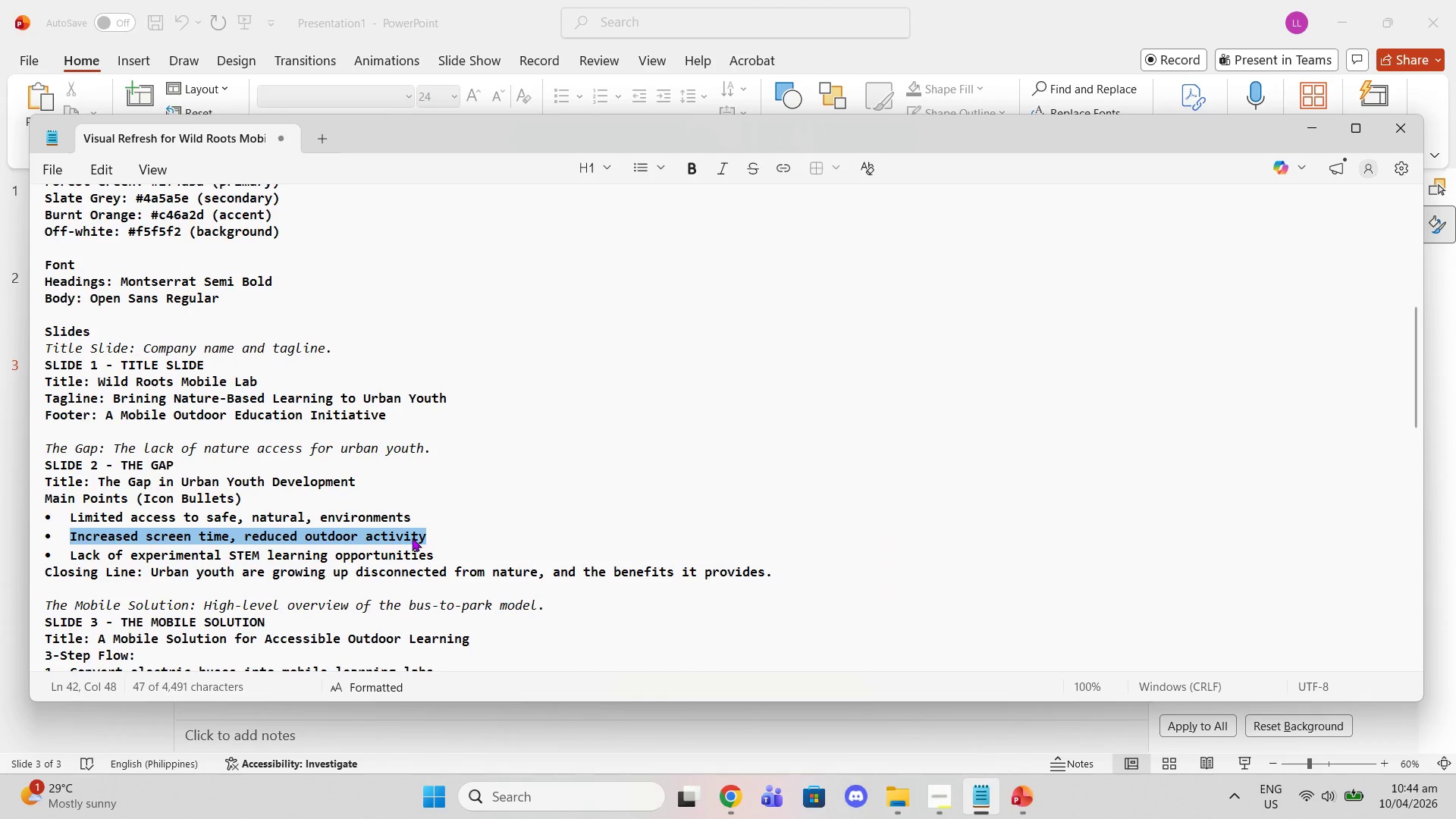 
right_click([412, 538])
 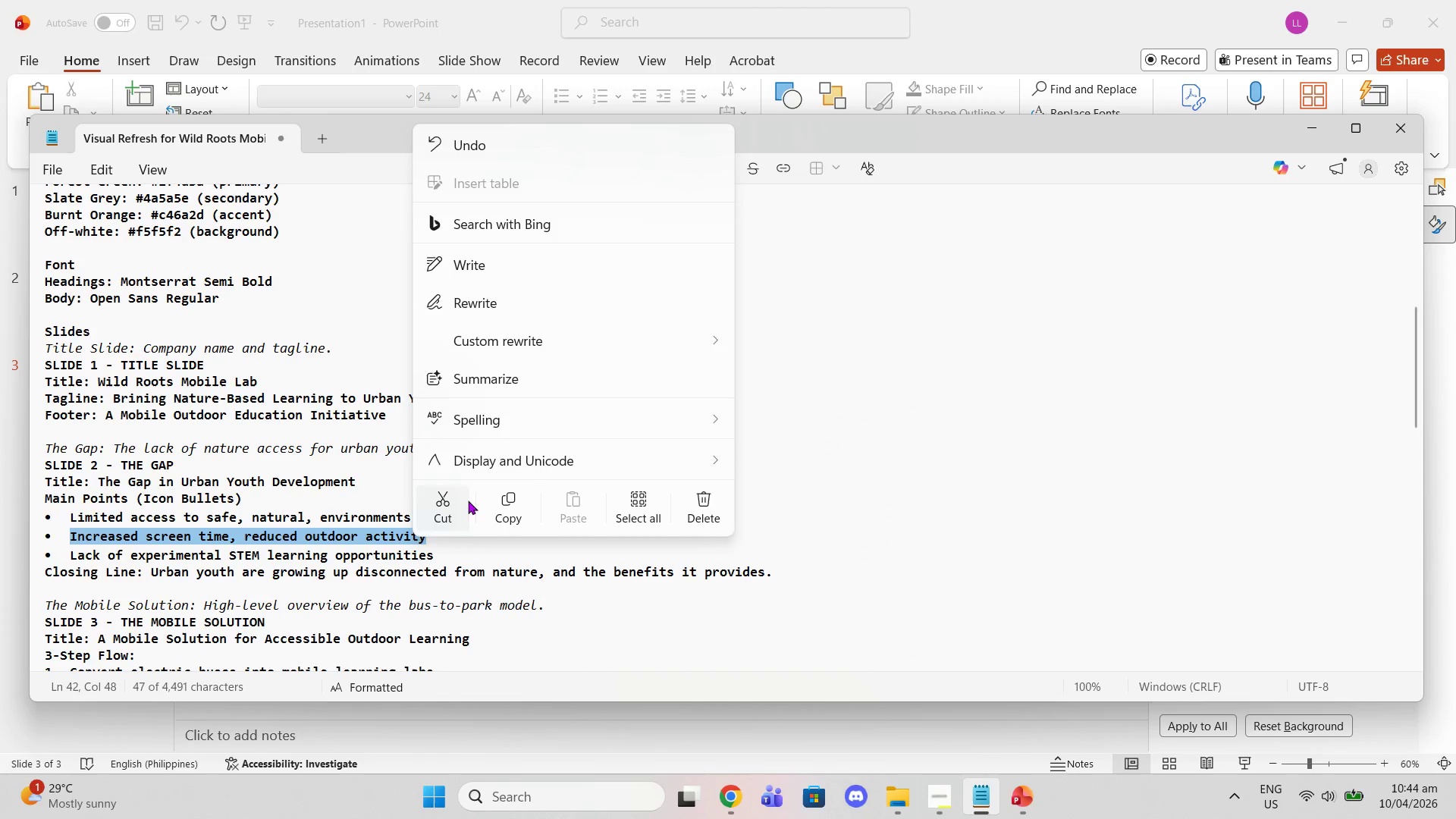 
left_click([494, 513])
 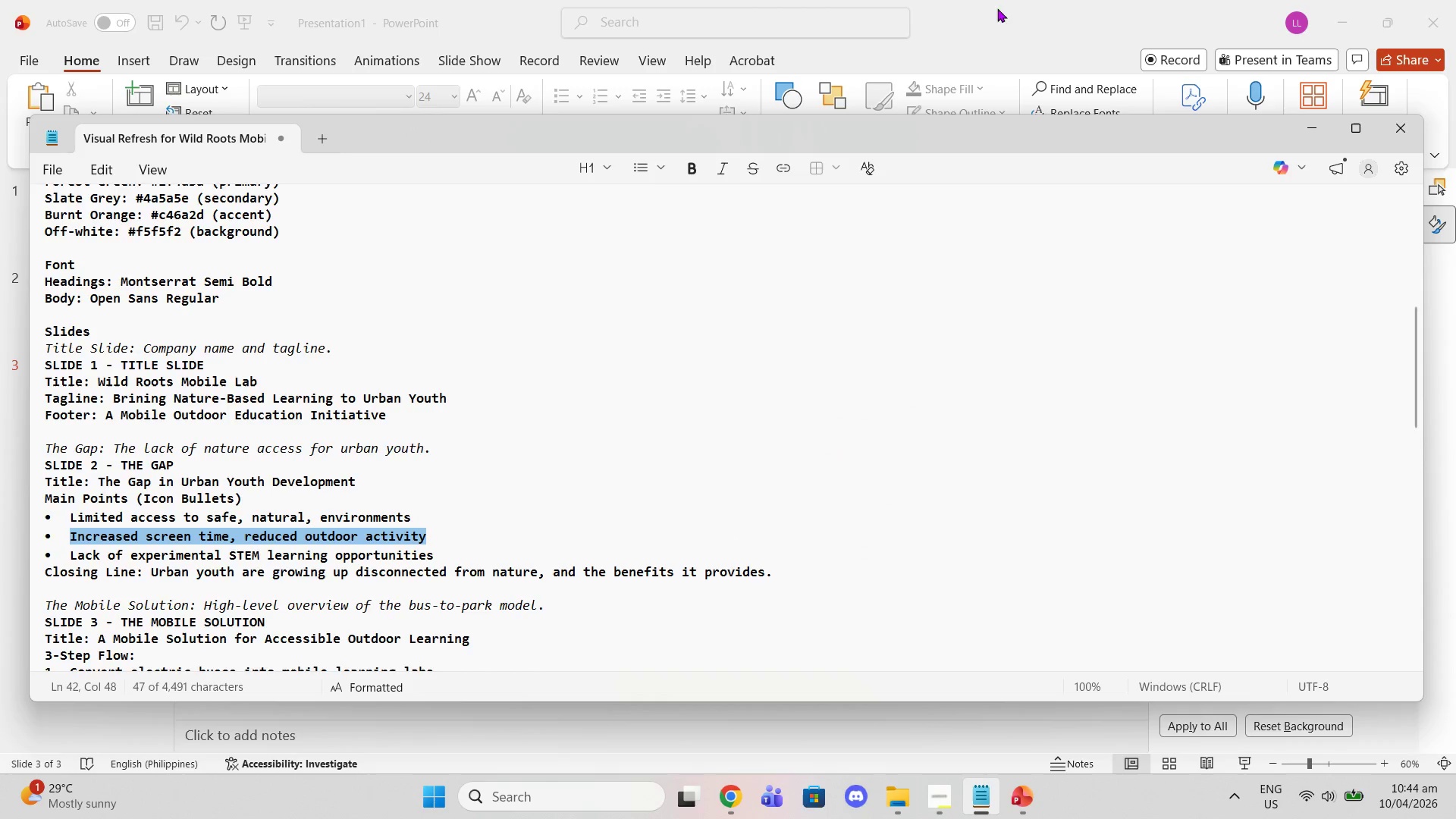 
left_click([1001, 0])
 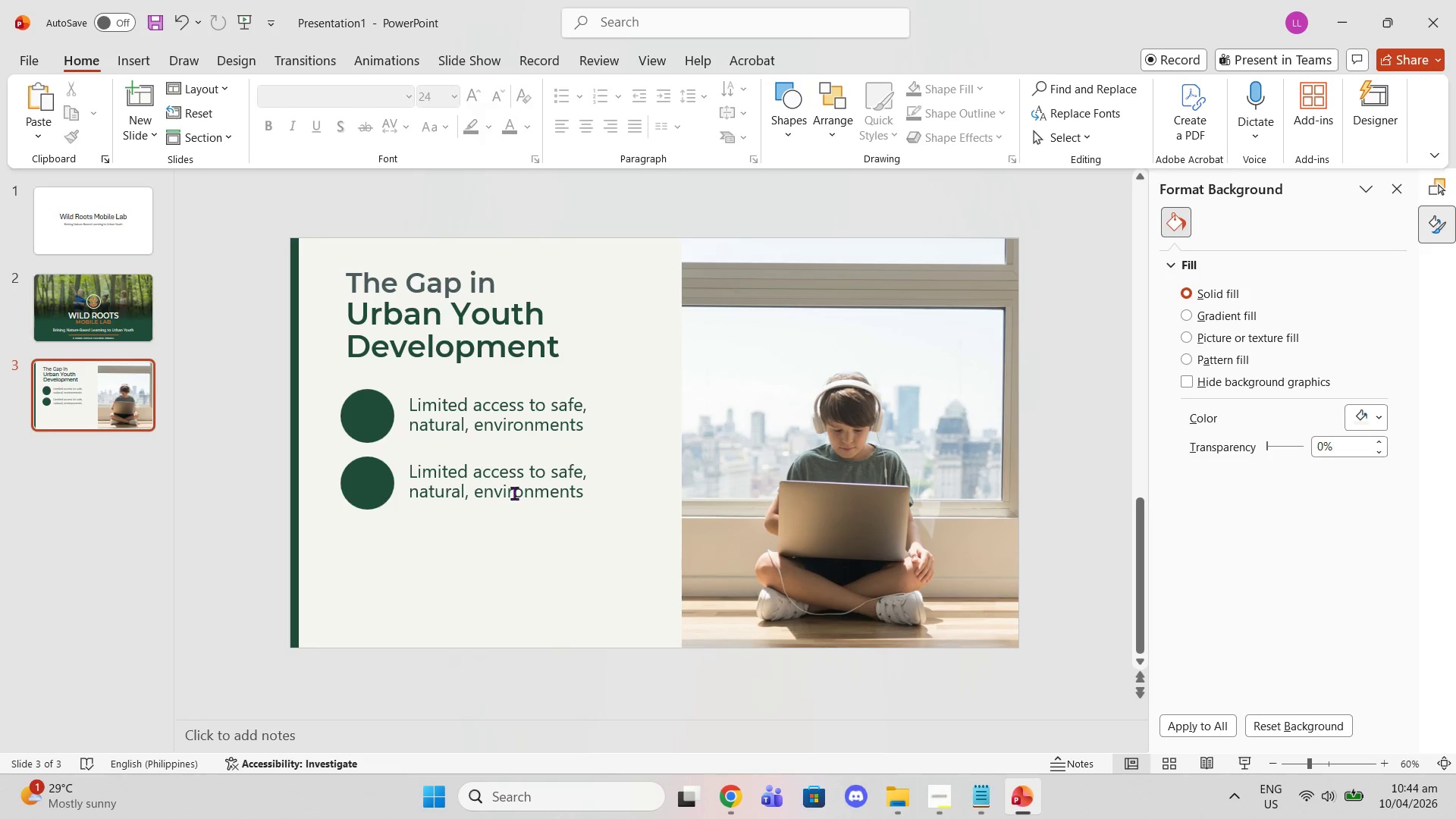 
double_click([514, 493])
 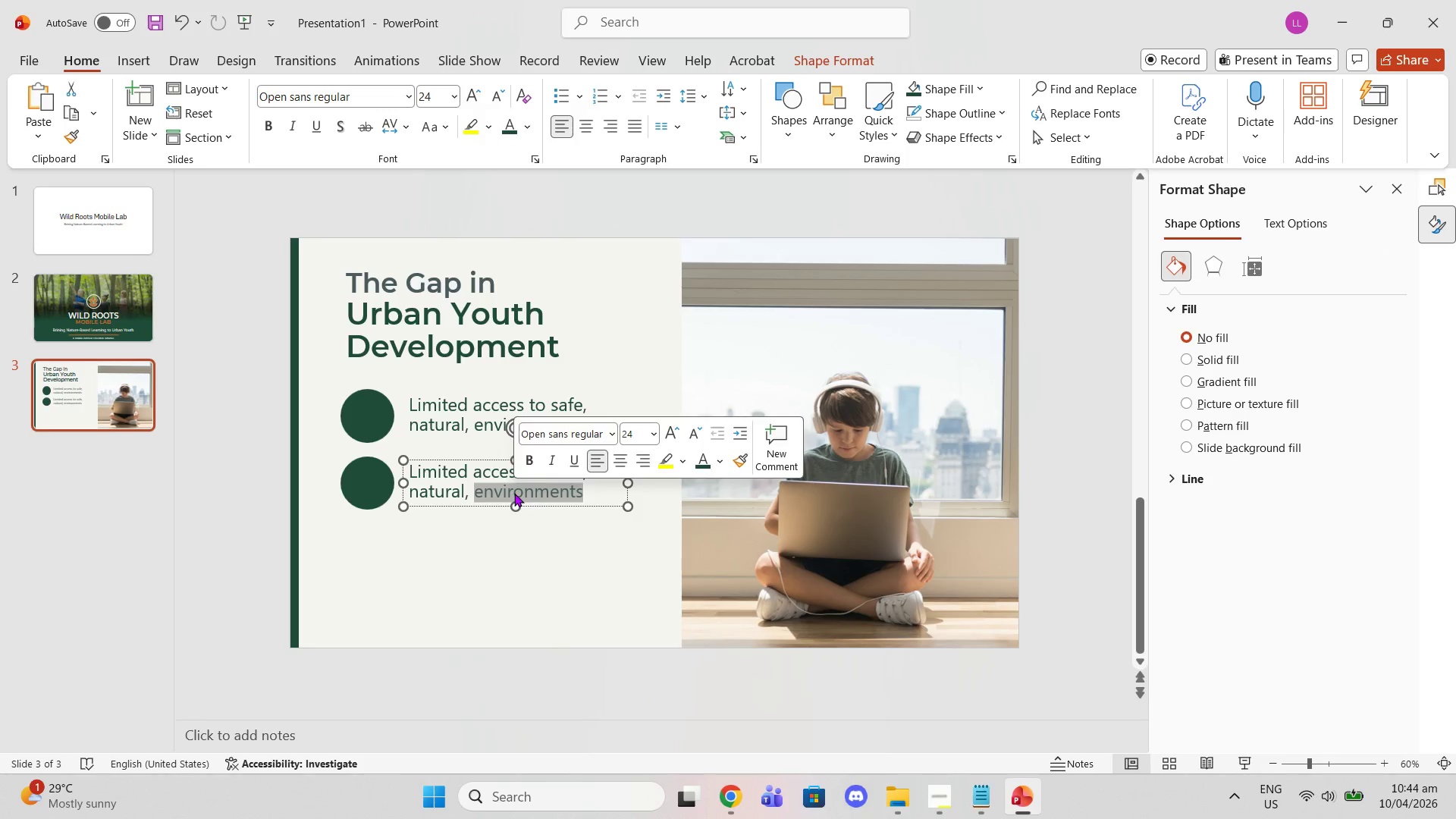 
triple_click([514, 493])
 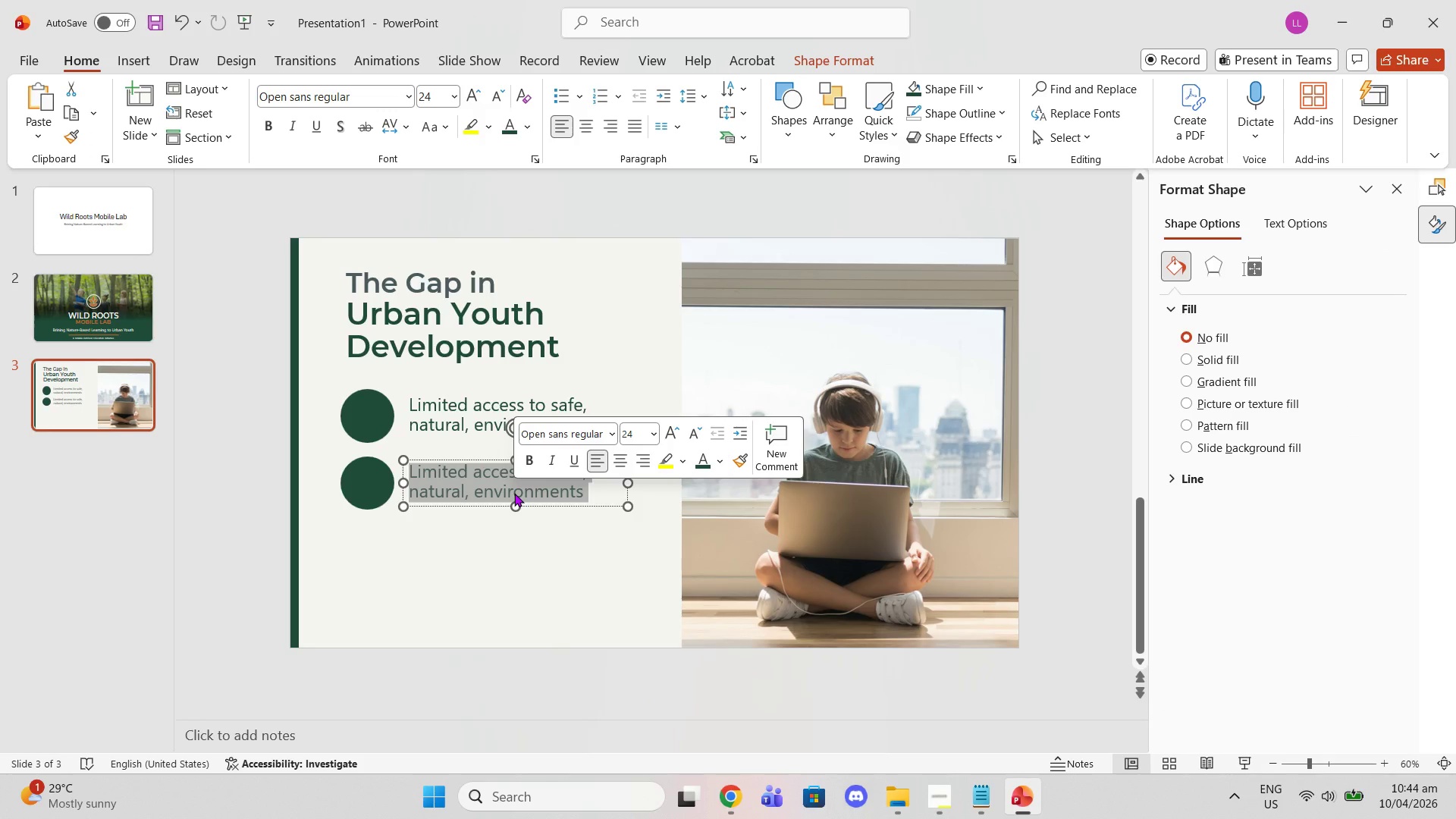 
key(Control+V)
 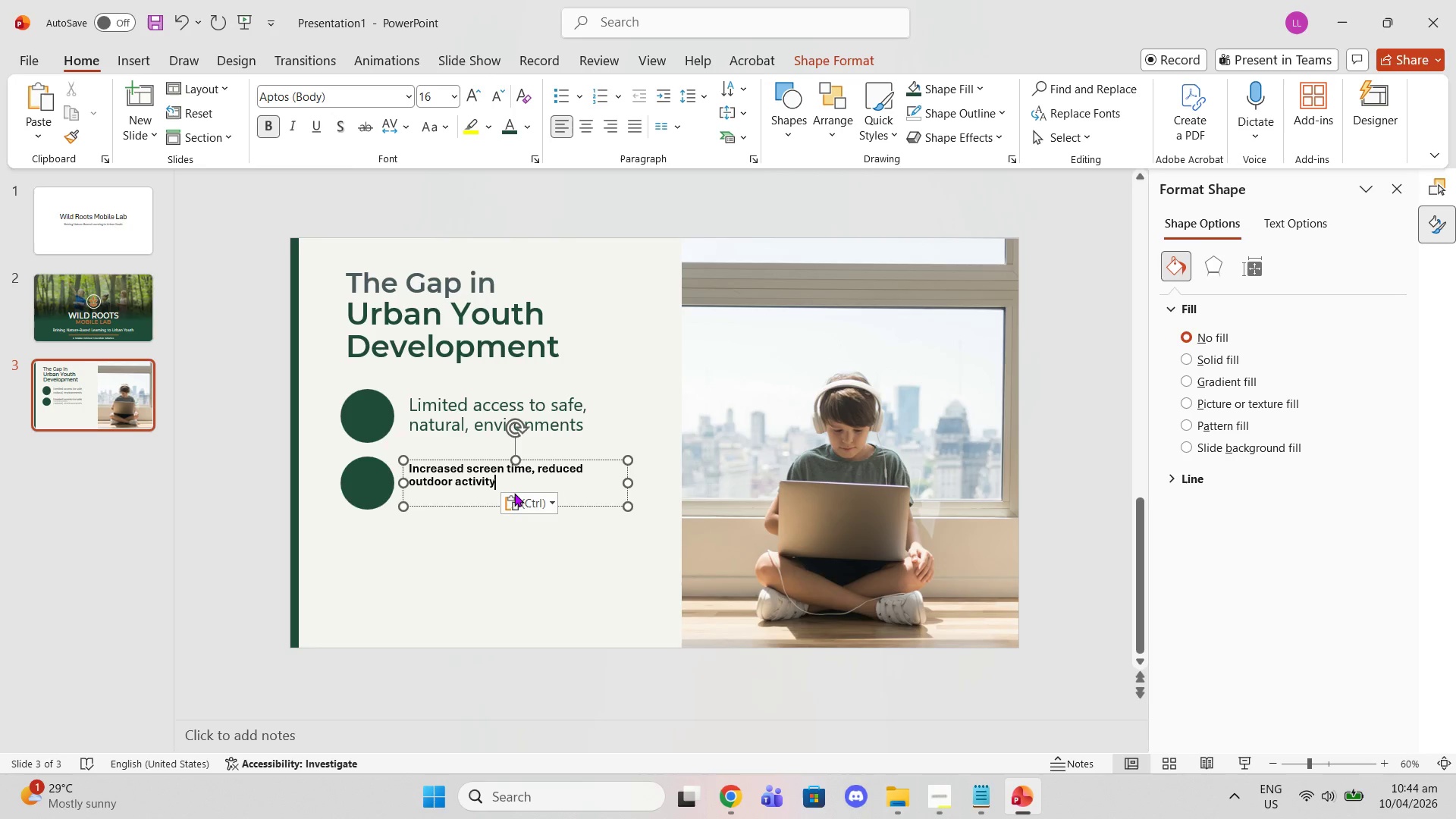 
key(Control+ControlLeft)
 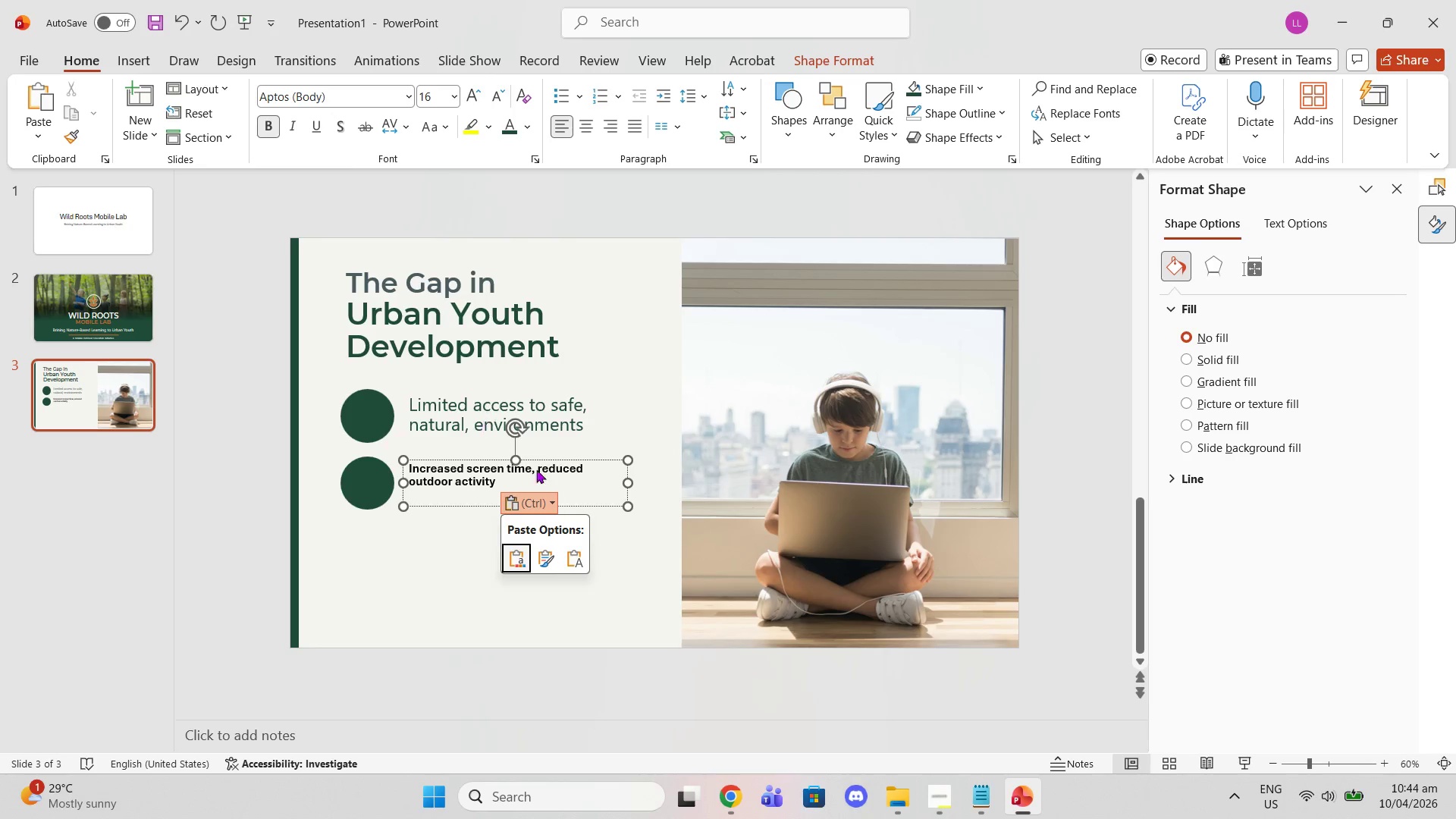 
left_click([574, 566])
 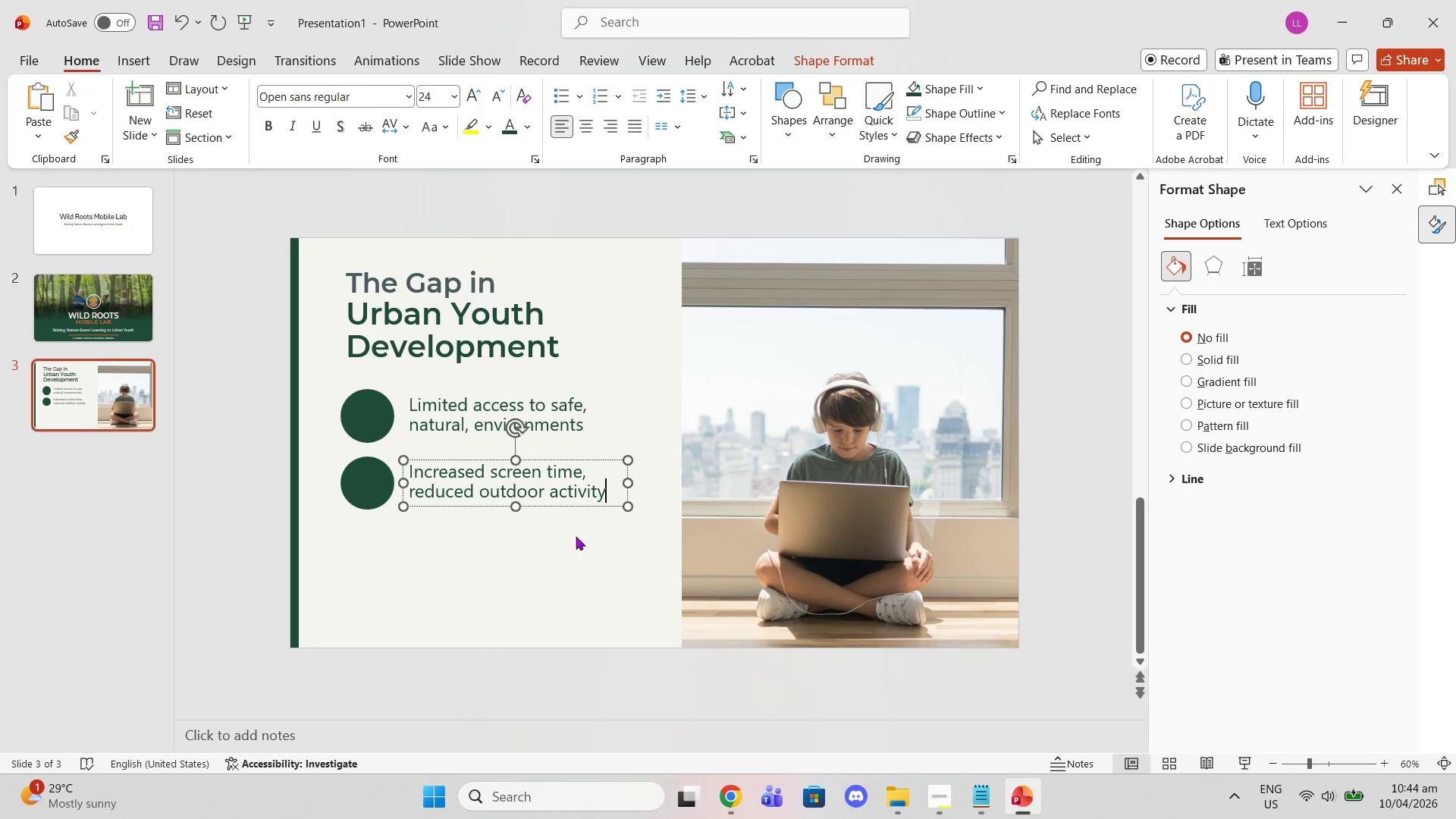 
left_click([576, 541])
 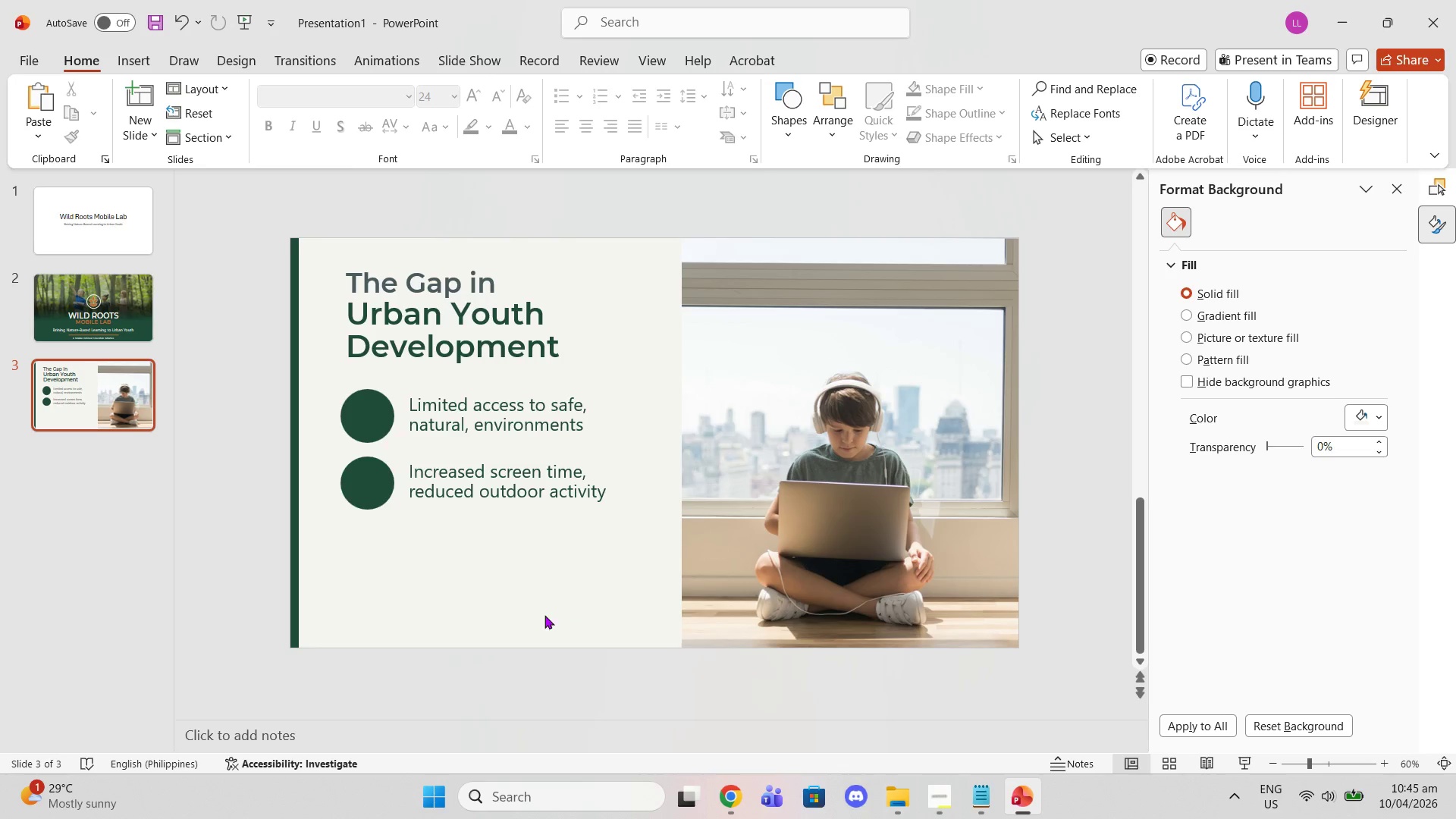 
wait(45.67)
 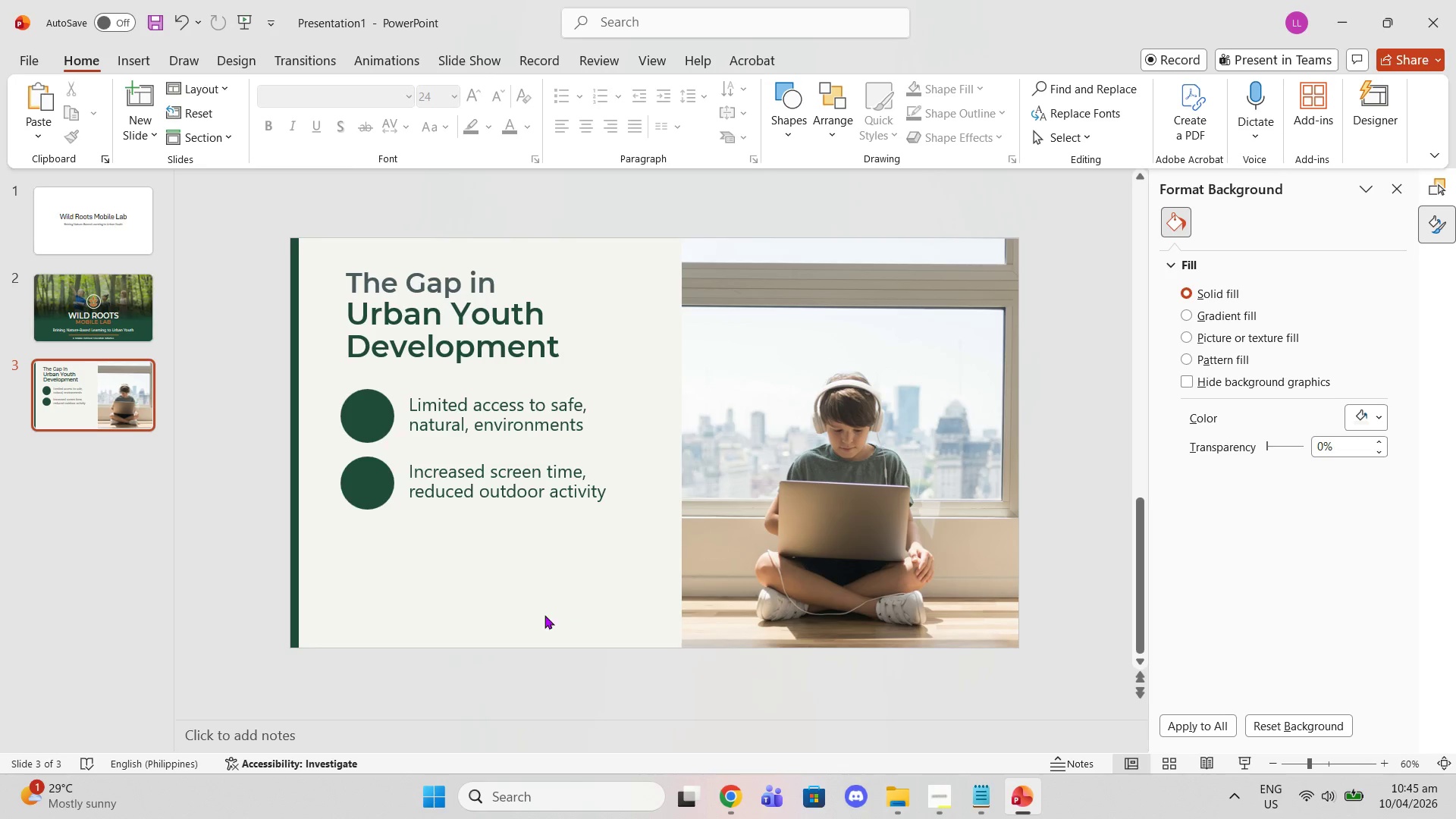 
left_click([375, 485])
 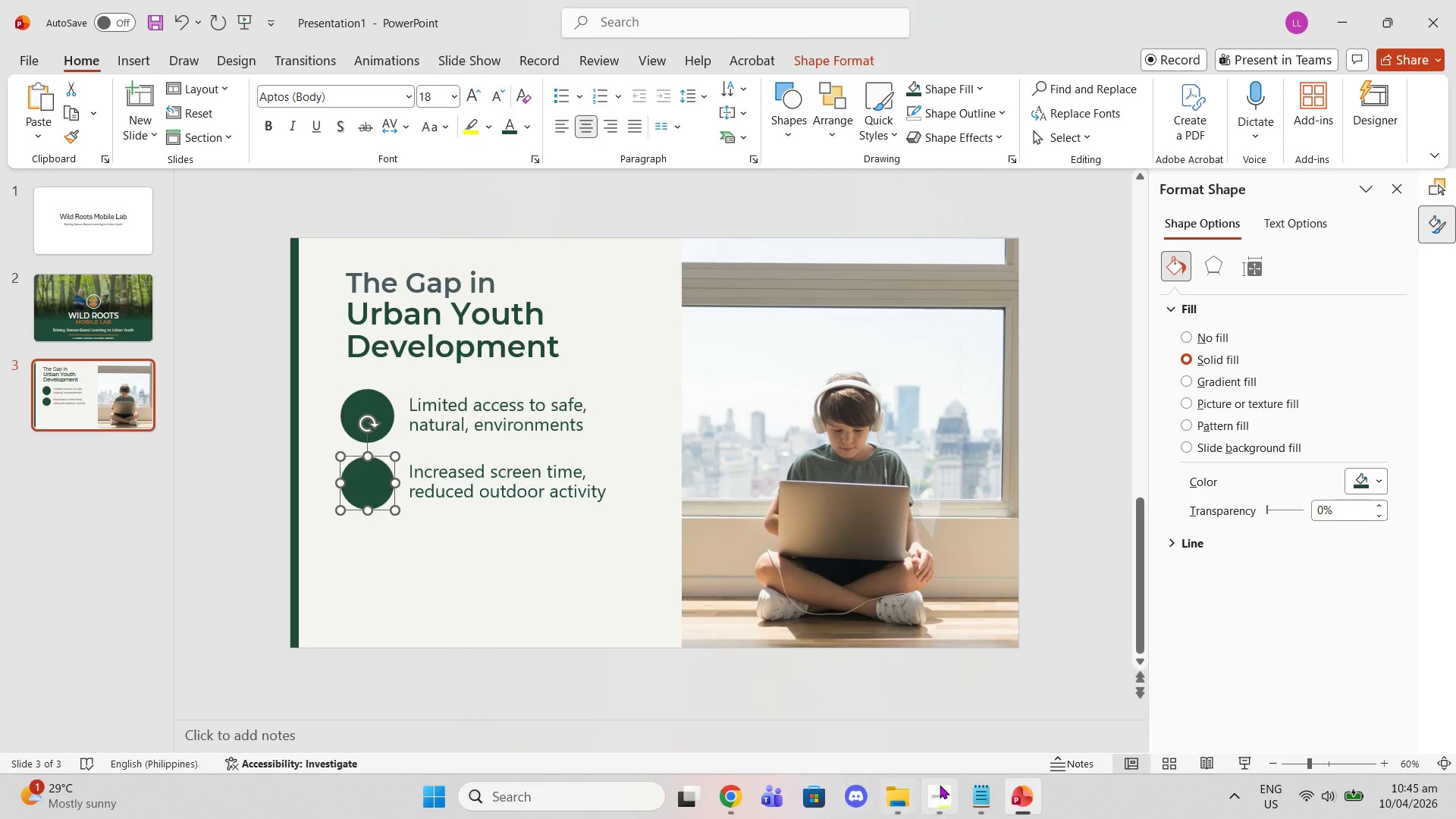 
key(Control+C)
 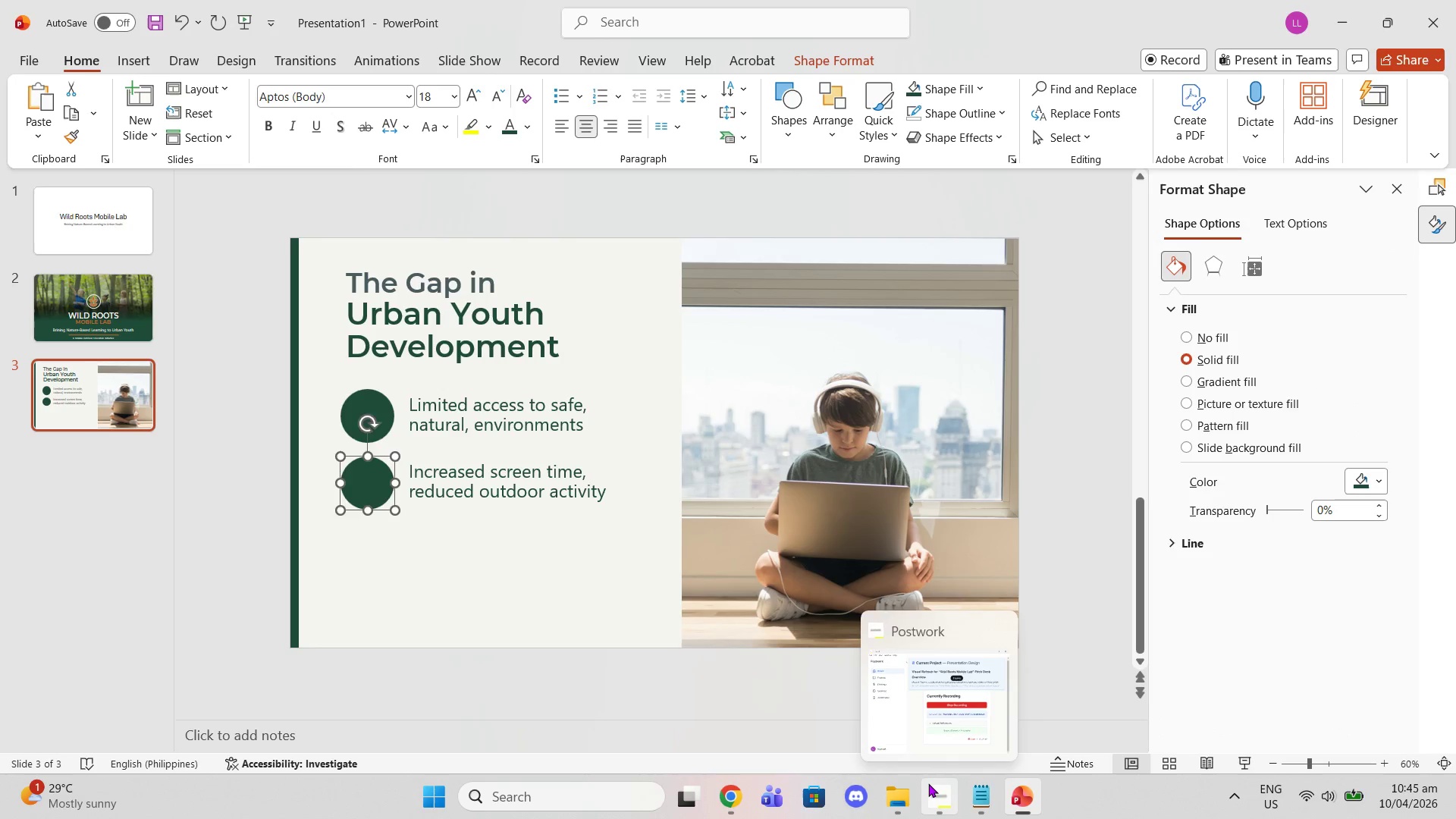 
key(Control+ControlLeft)
 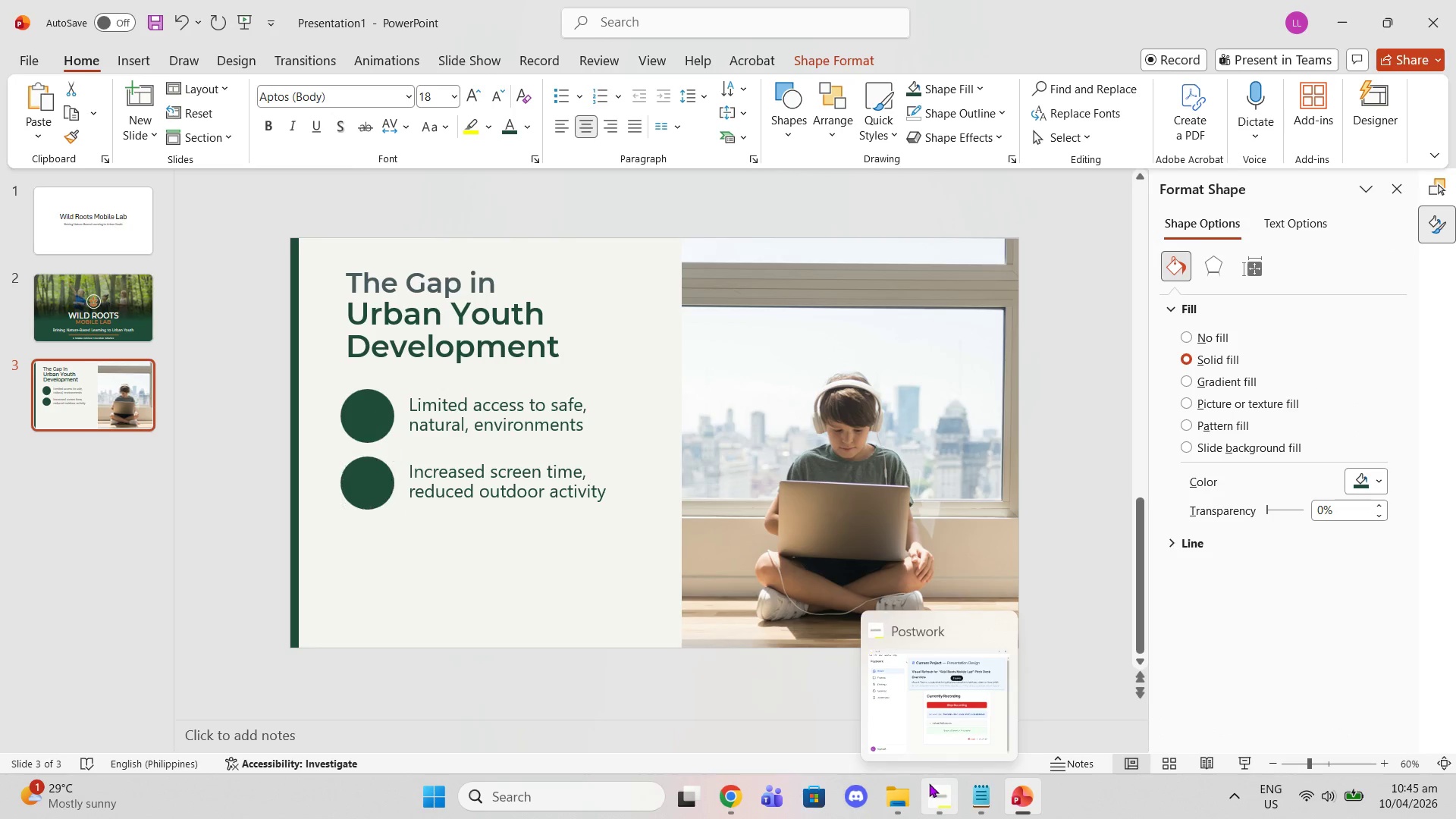 
key(Control+V)
 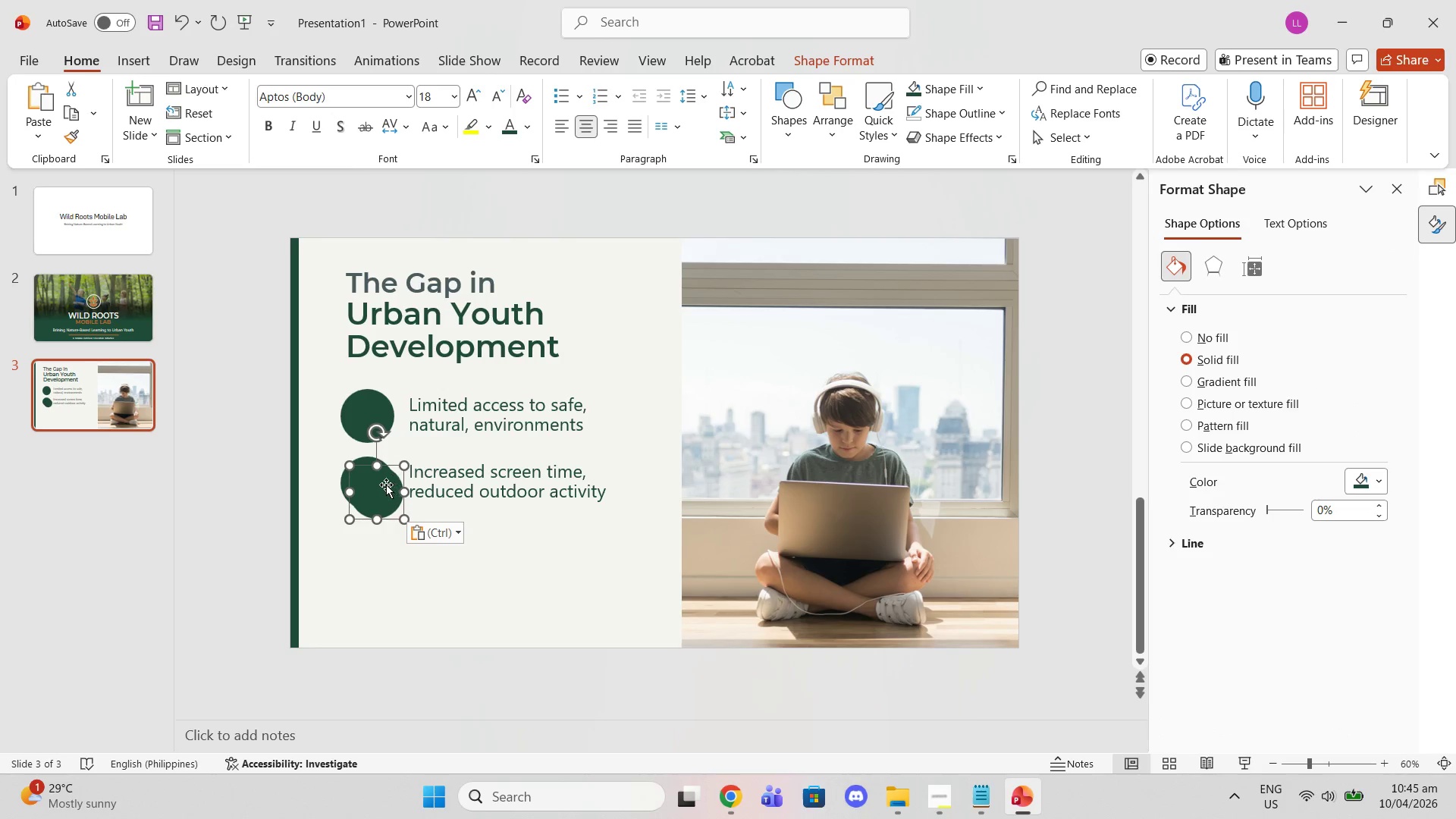 
left_click_drag(start_coordinate=[381, 499], to_coordinate=[374, 557])
 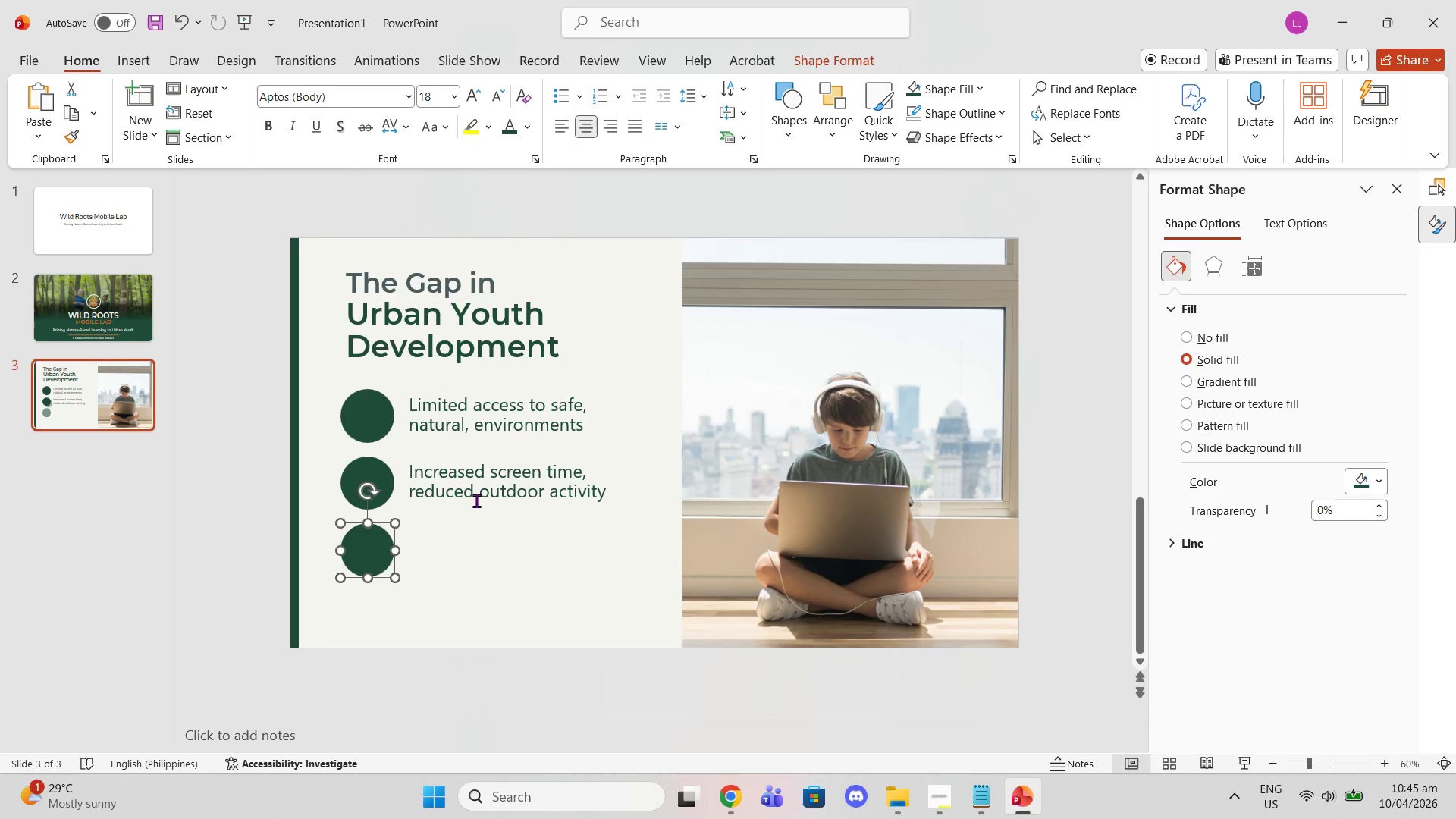 
left_click([476, 500])
 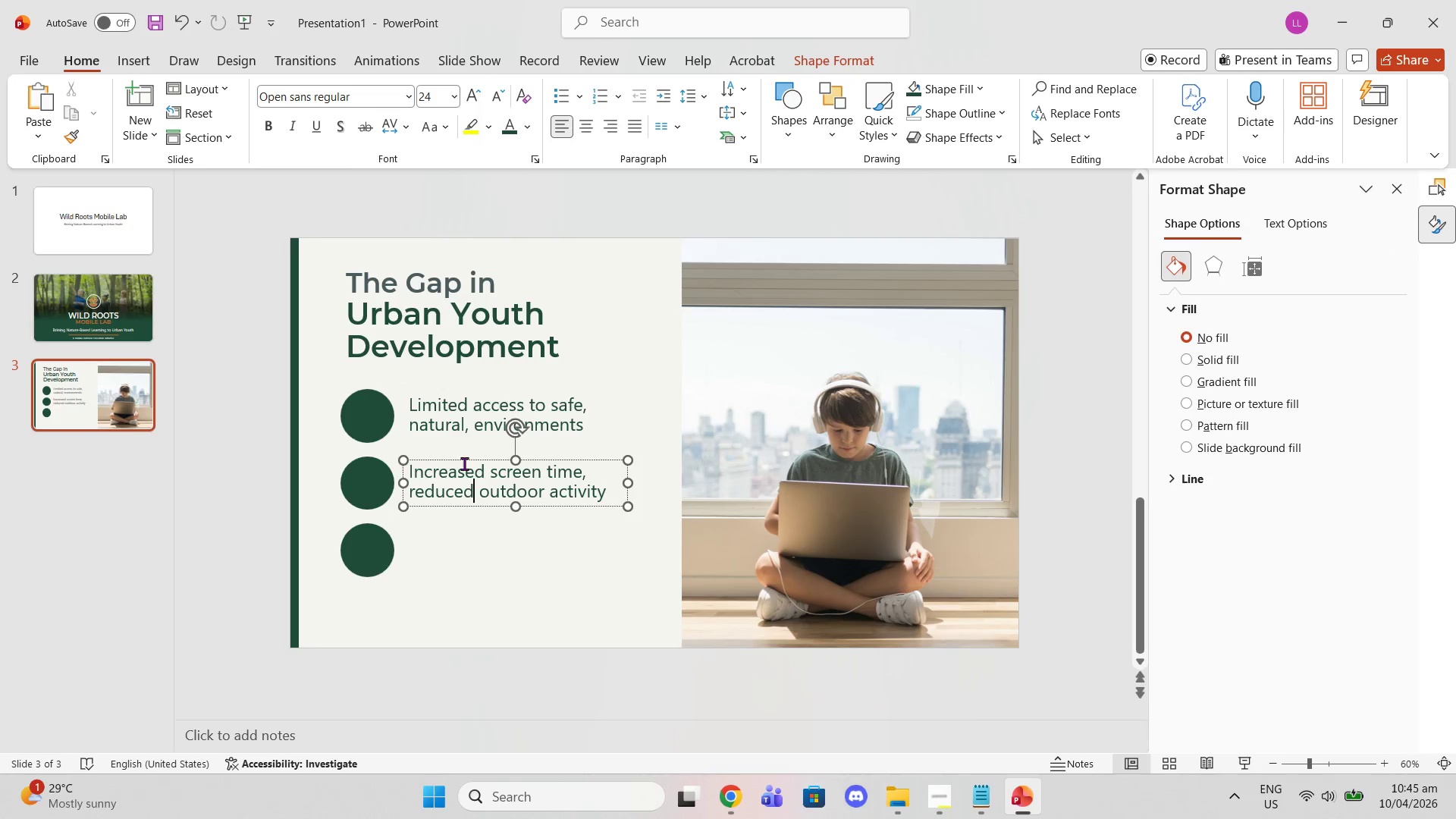 
left_click([464, 463])
 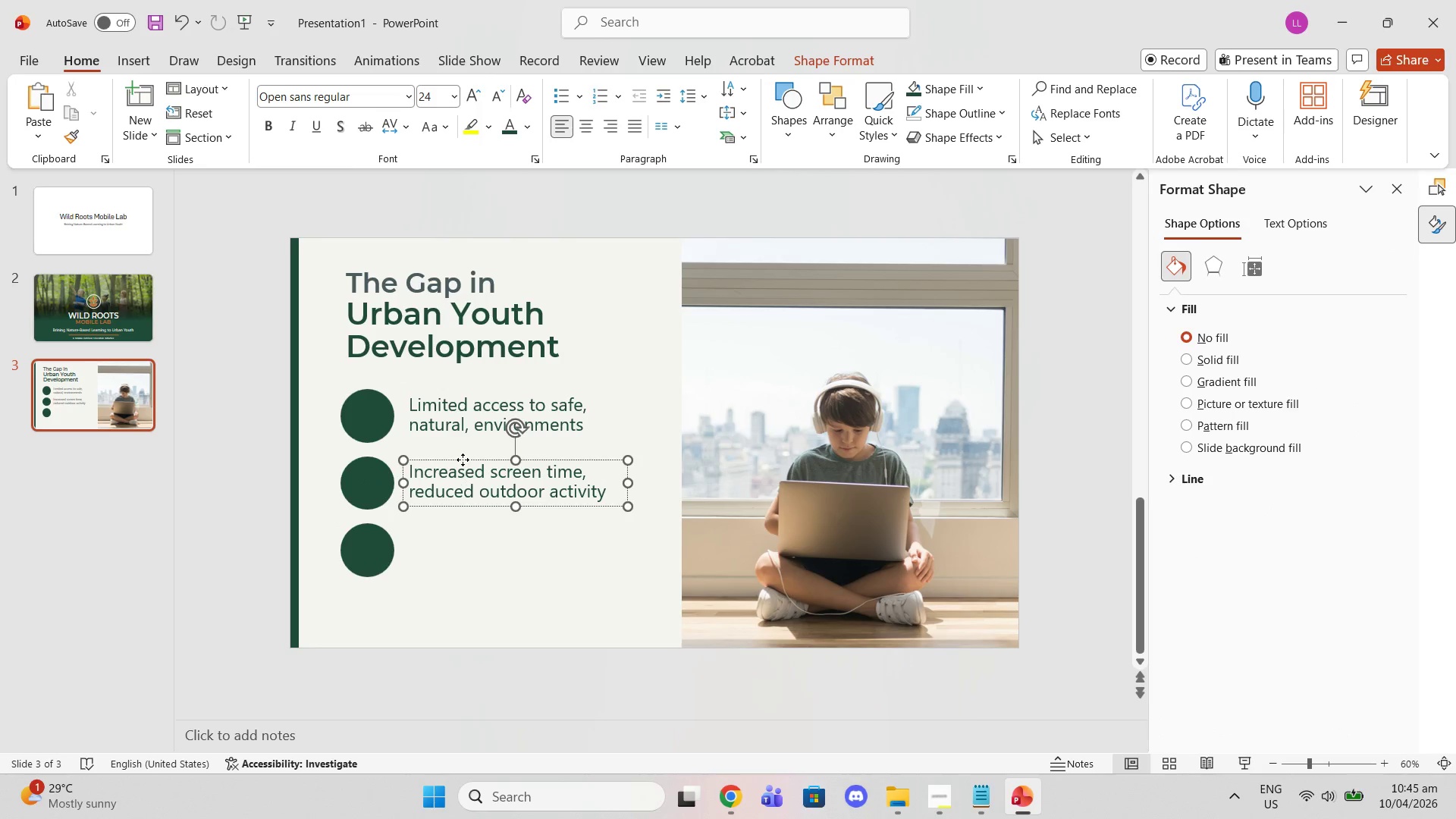 
left_click([463, 460])
 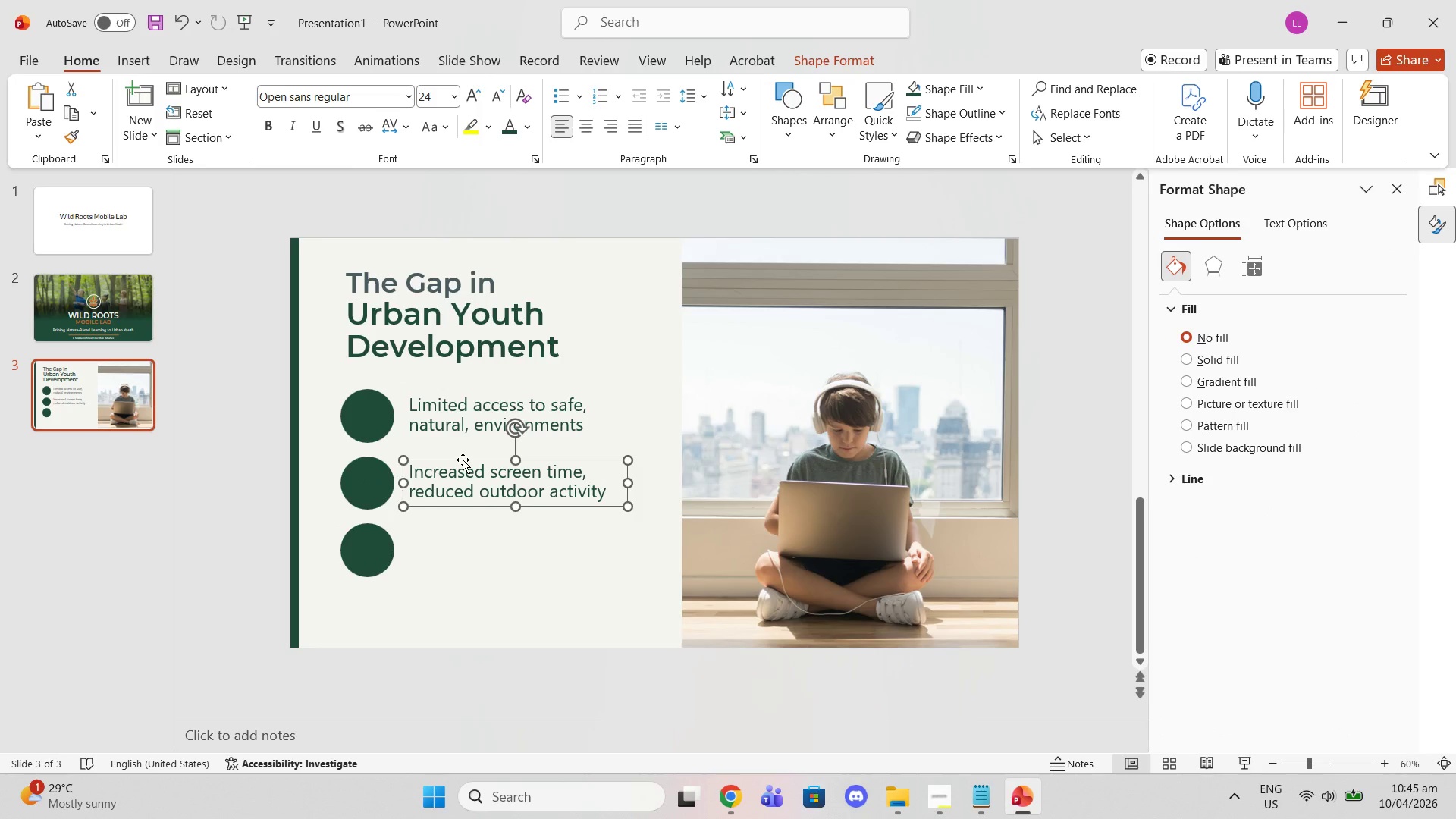 
key(Control+C)
 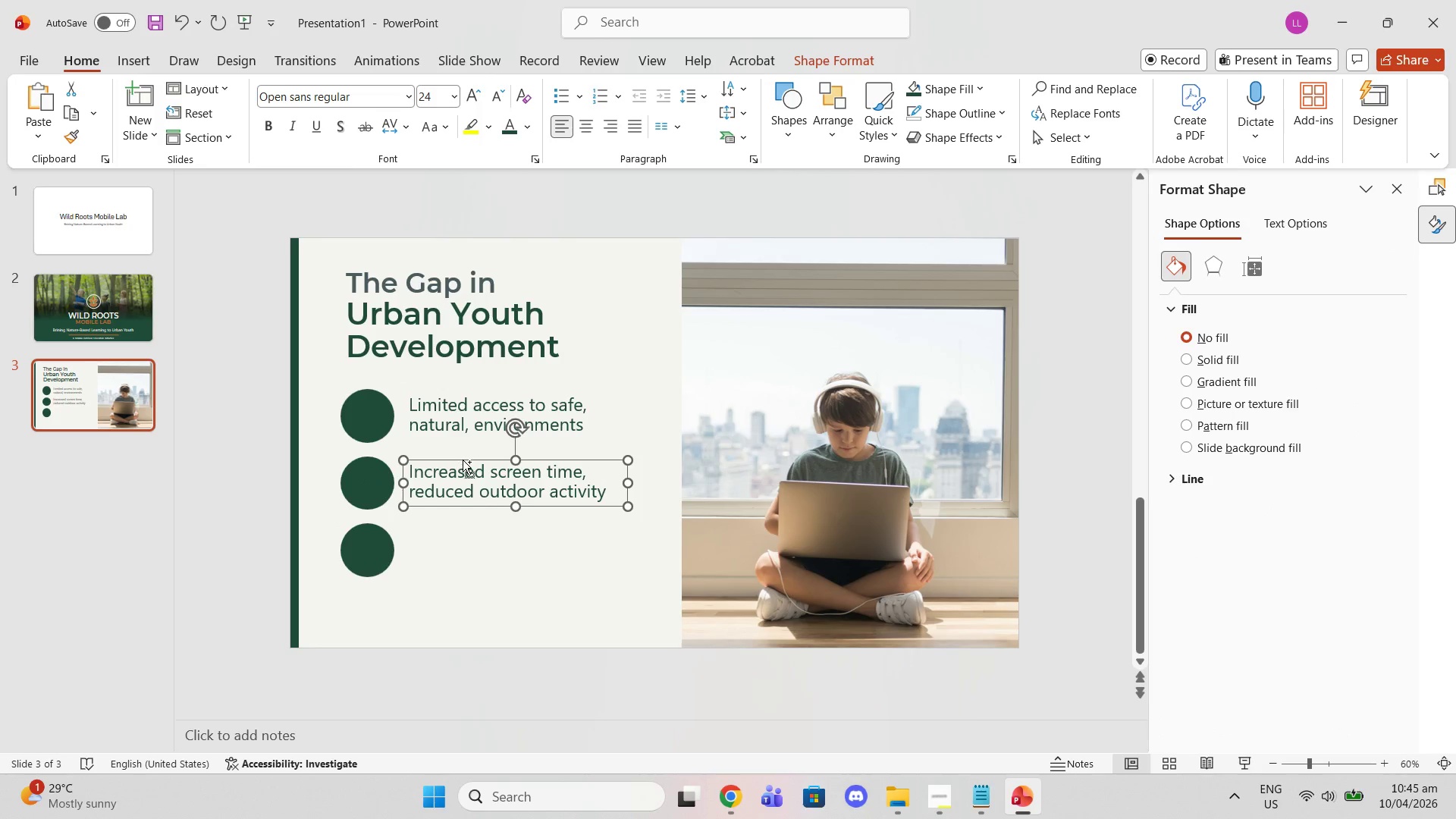 
key(Control+ControlLeft)
 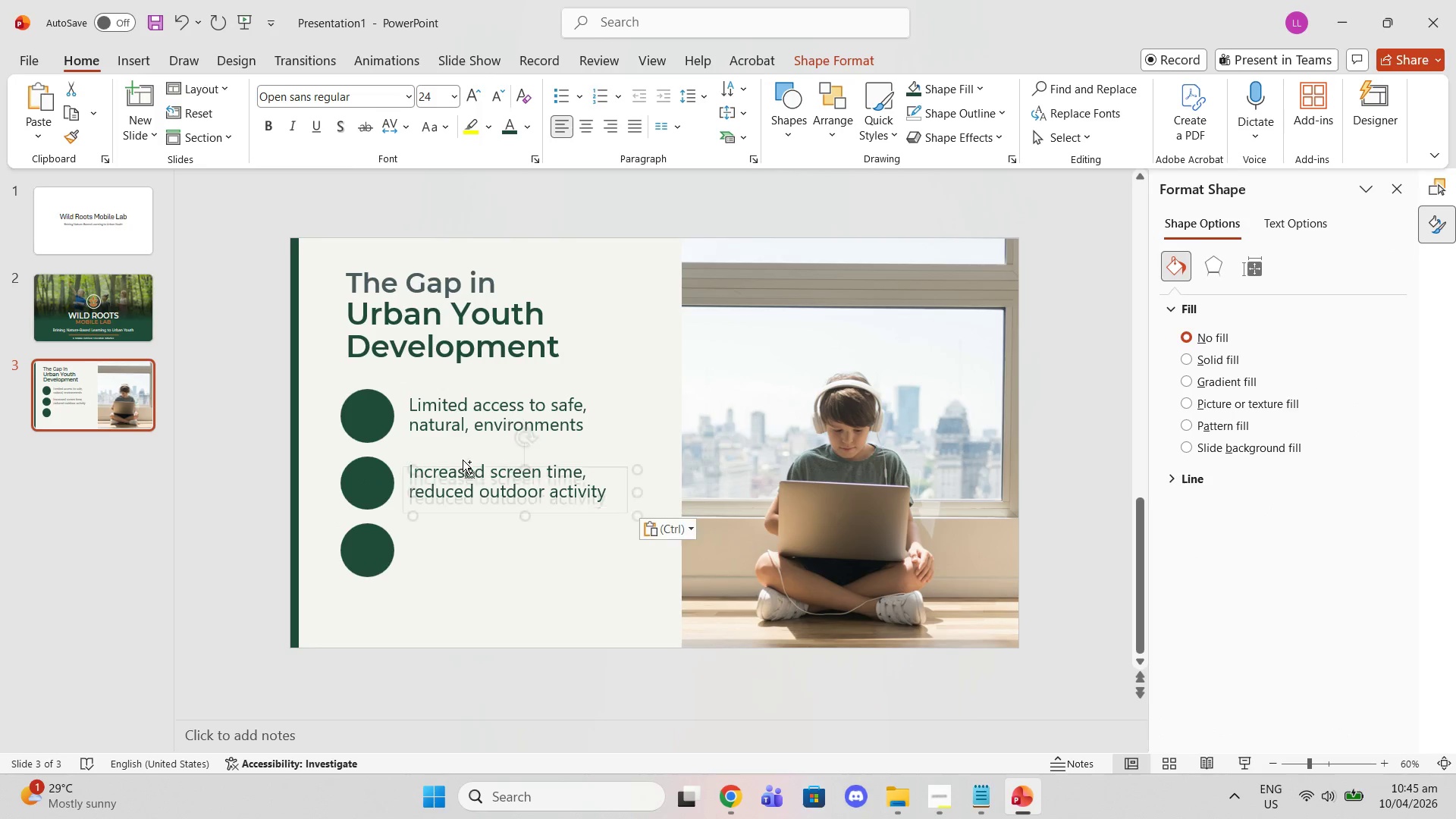 
key(Control+V)
 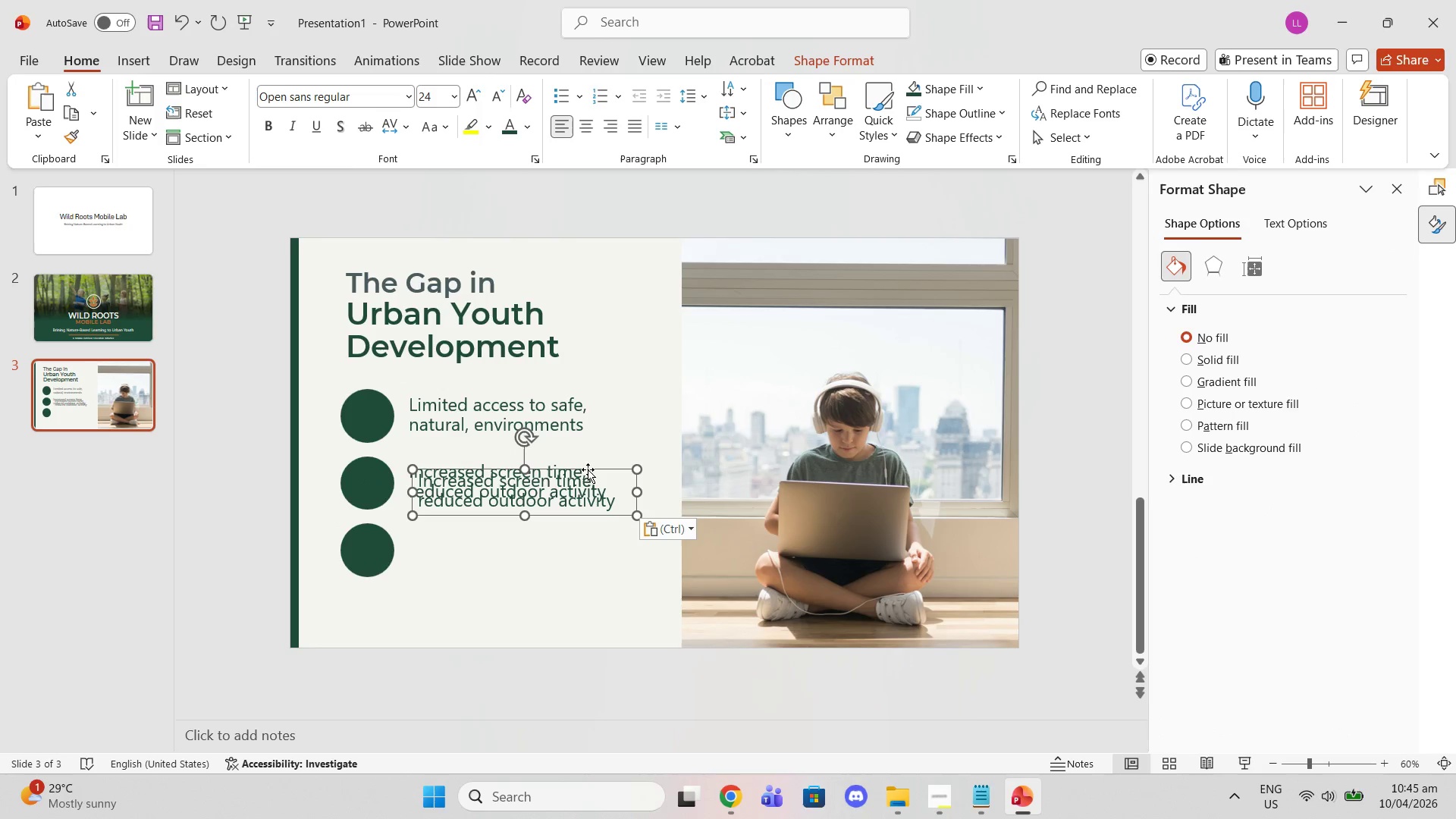 
left_click_drag(start_coordinate=[588, 469], to_coordinate=[574, 528])
 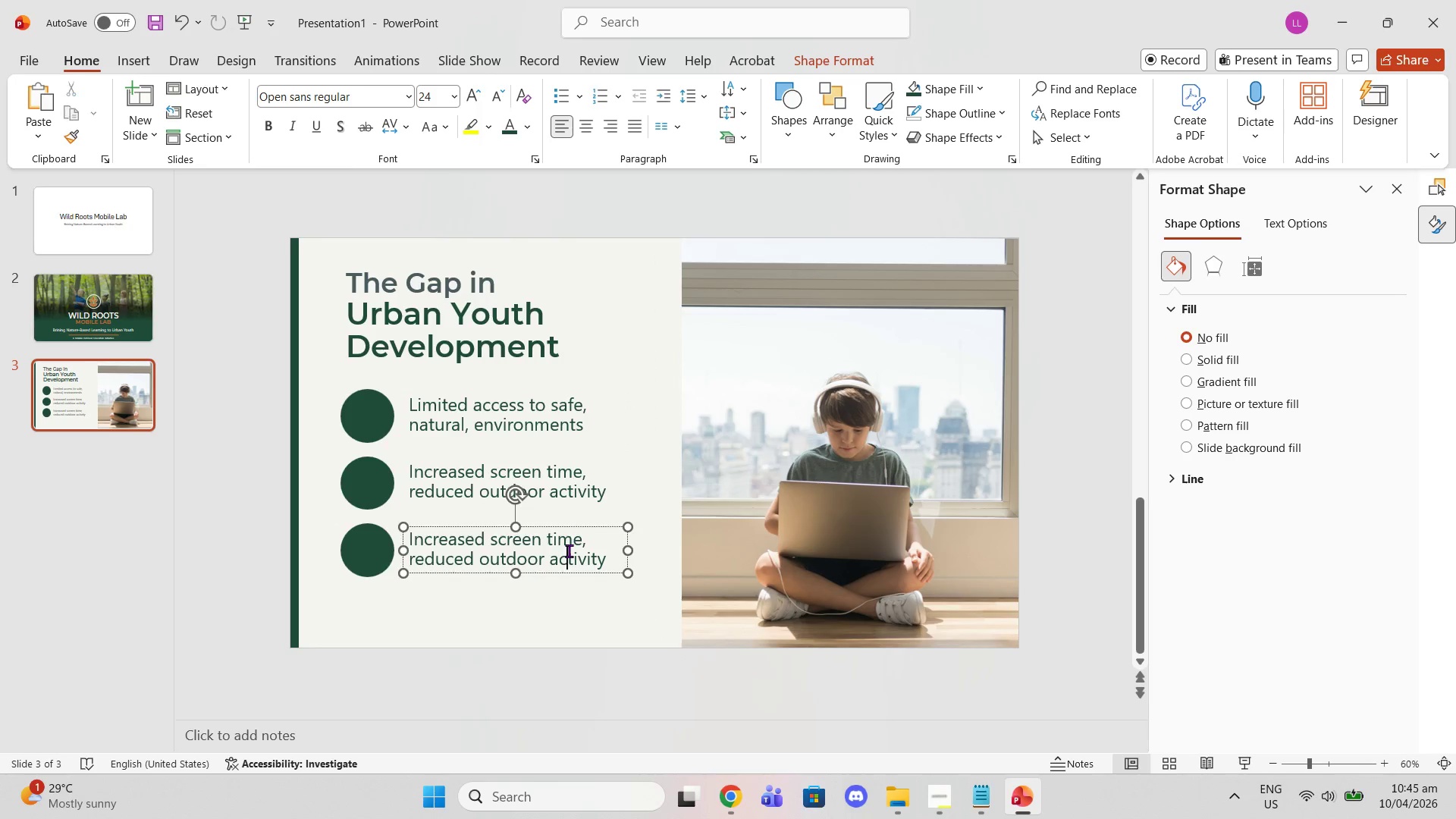 
double_click([569, 551])
 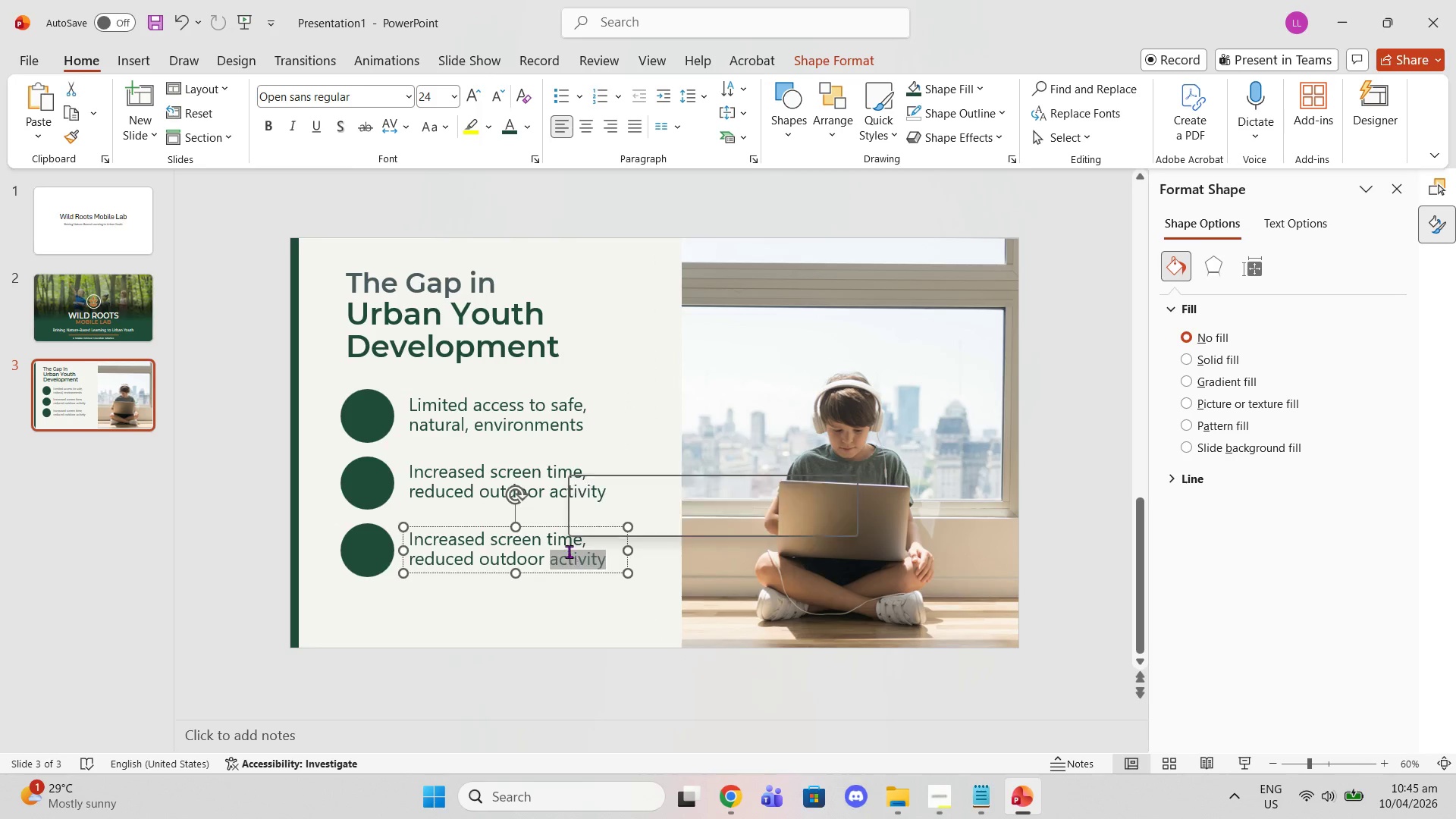 
triple_click([569, 551])
 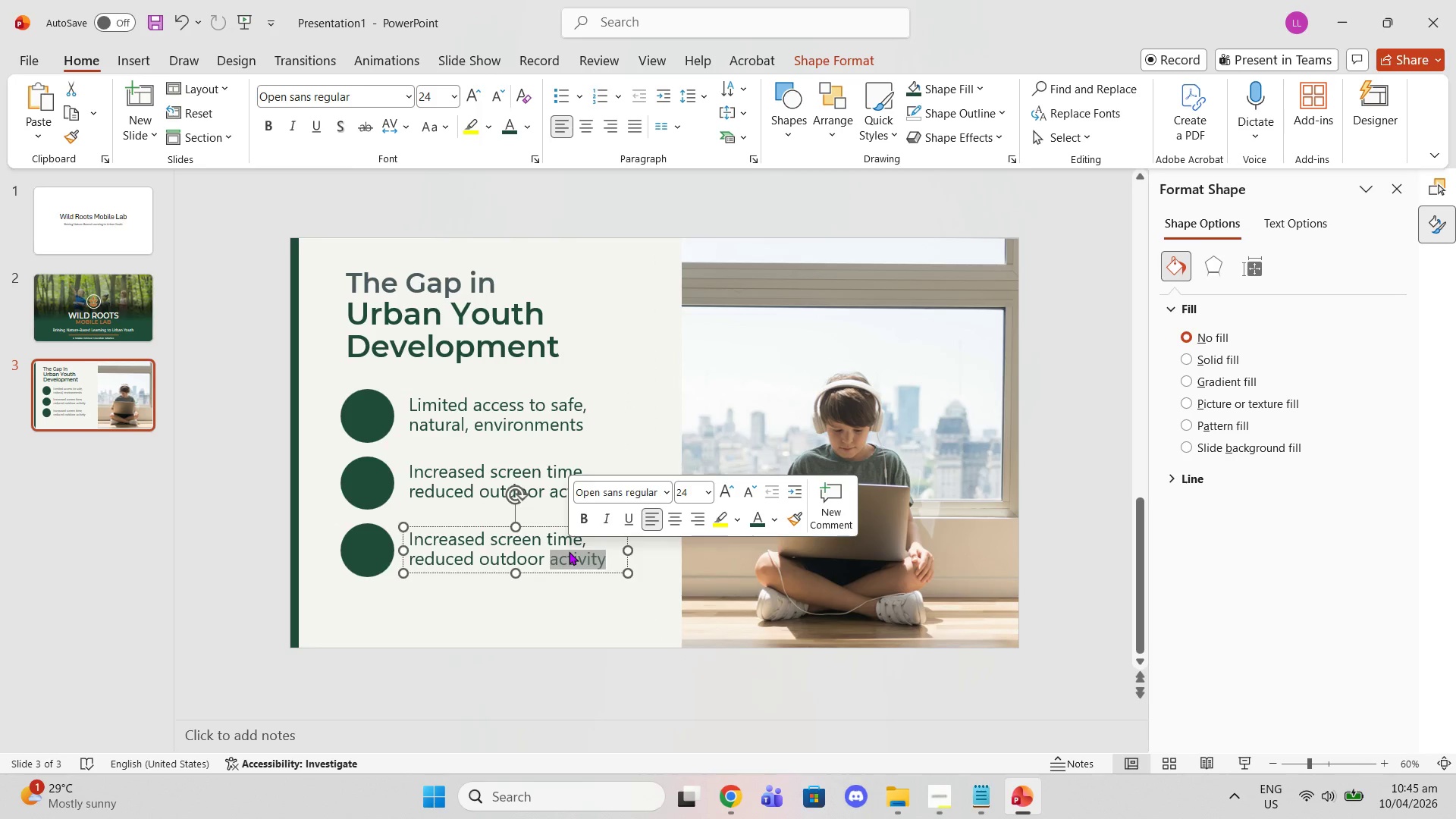 
triple_click([569, 551])
 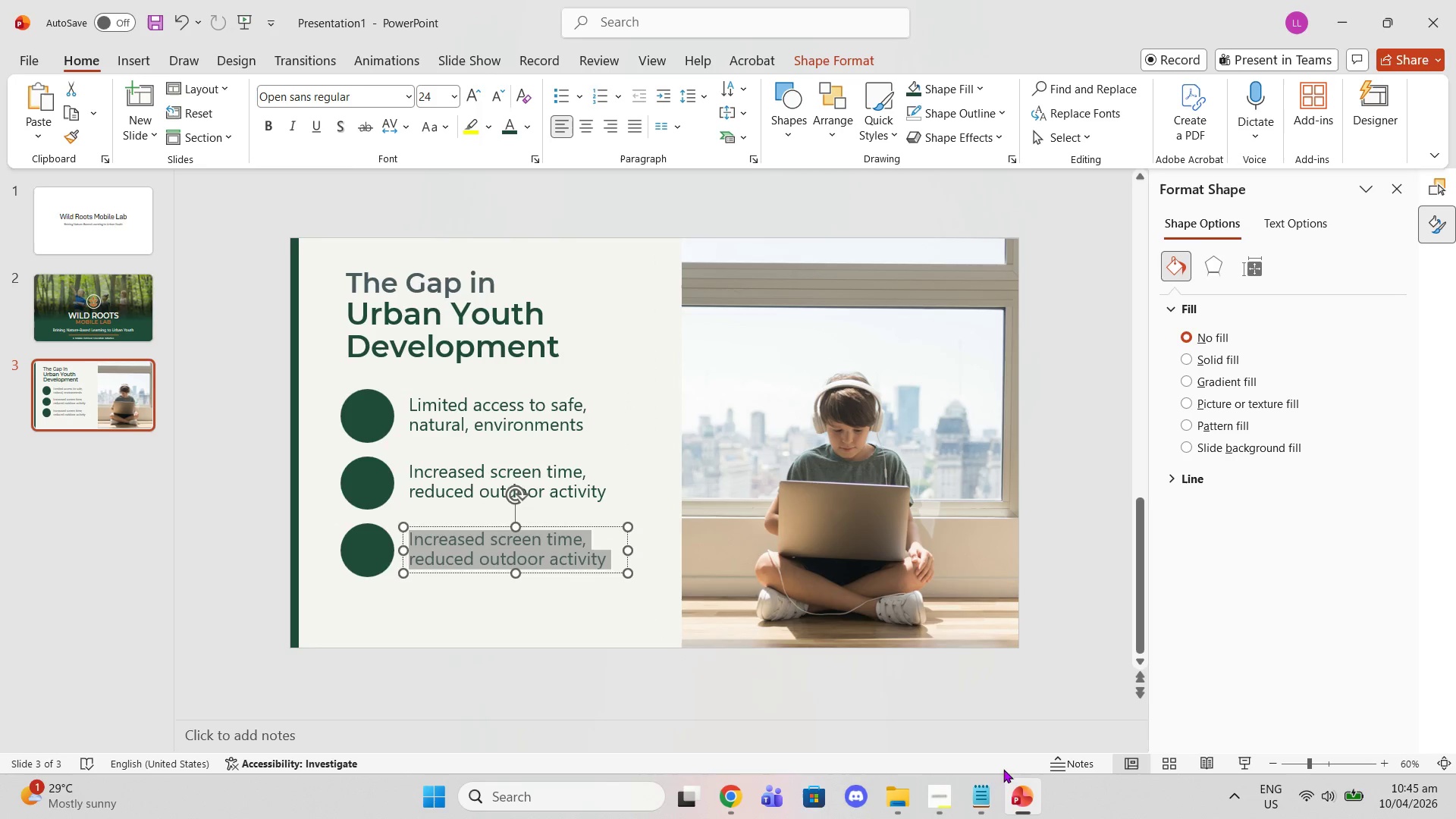 
left_click([972, 817])
 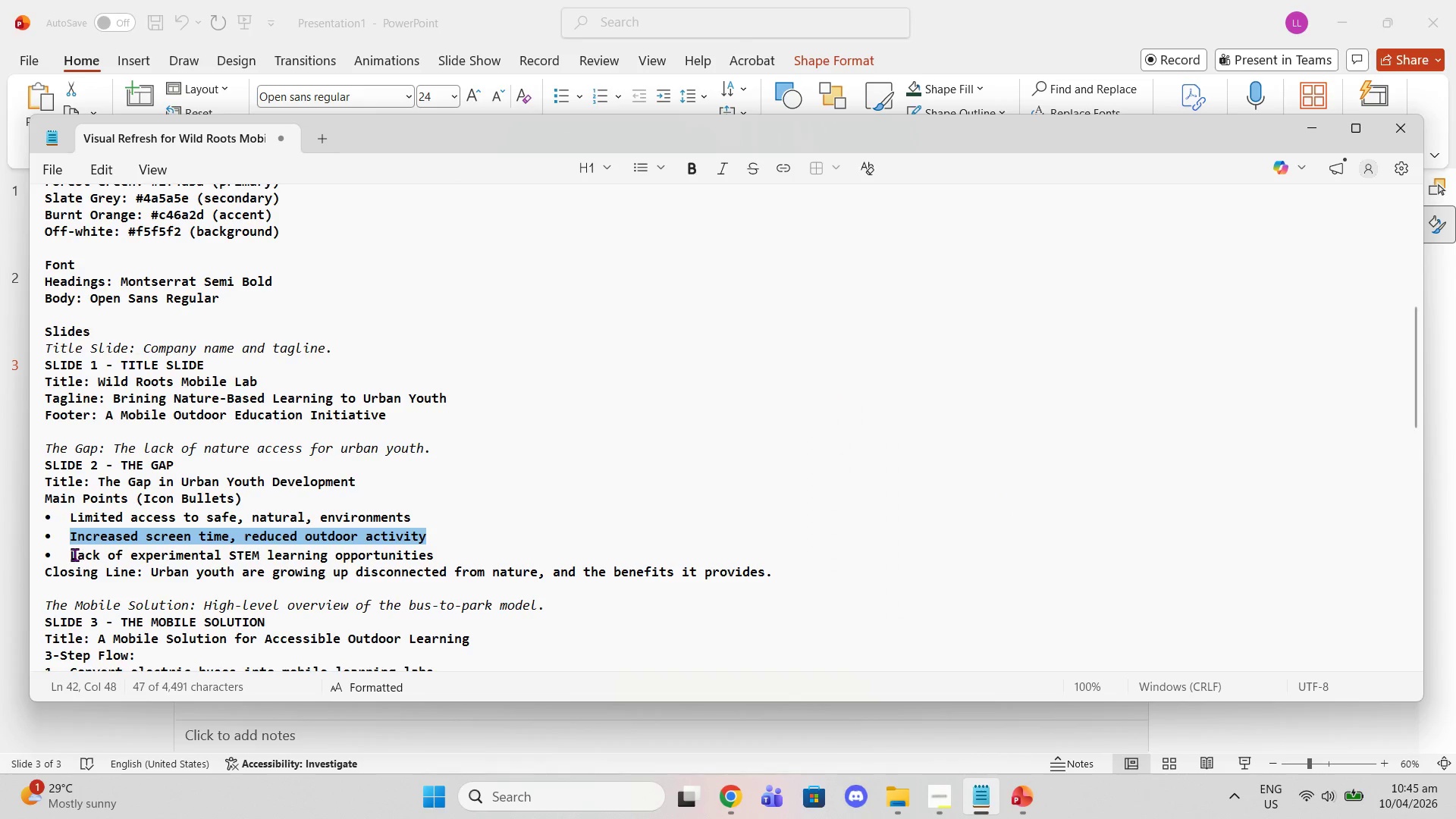 
left_click_drag(start_coordinate=[74, 554], to_coordinate=[430, 549])
 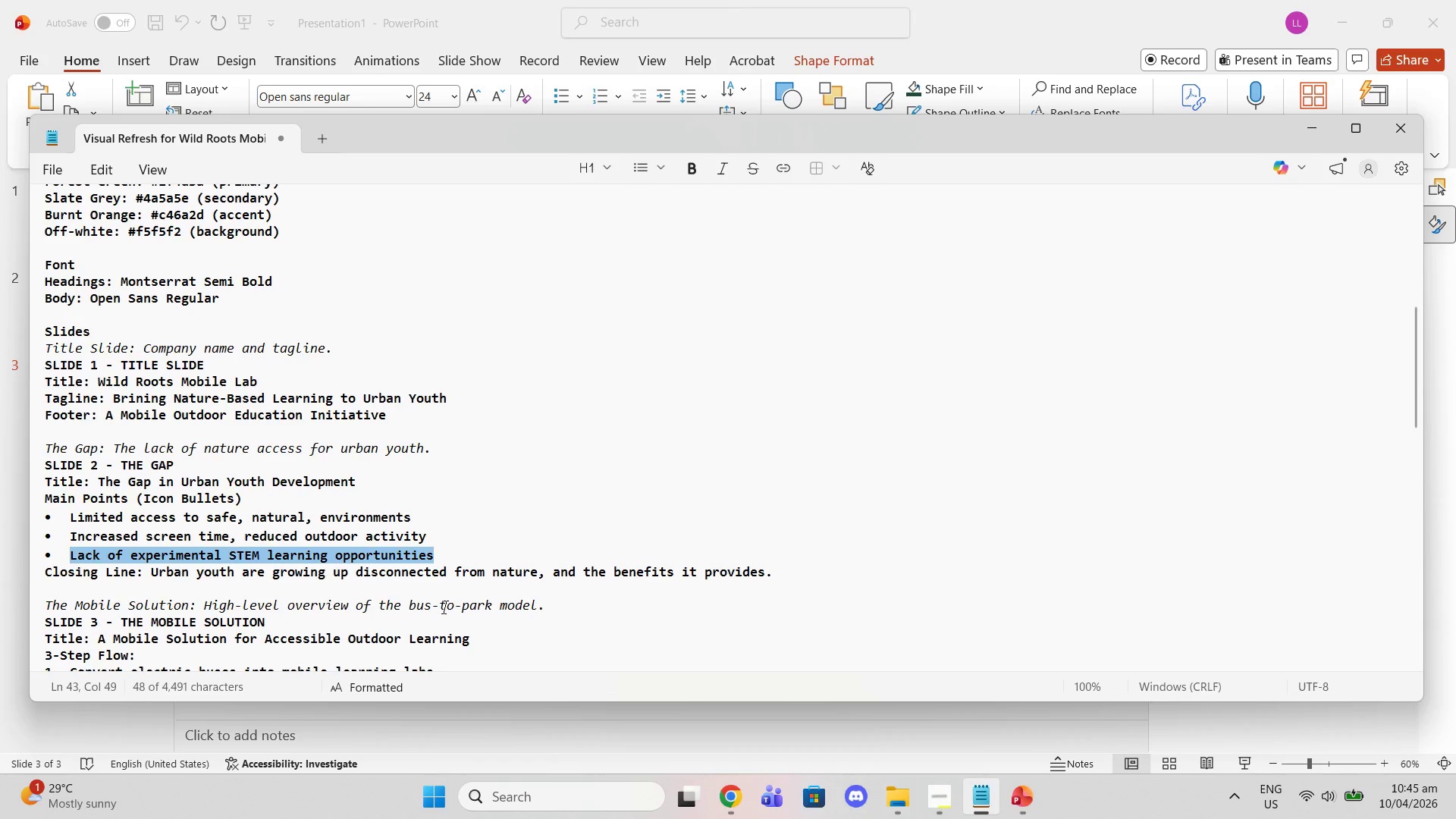 
key(Control+C)
 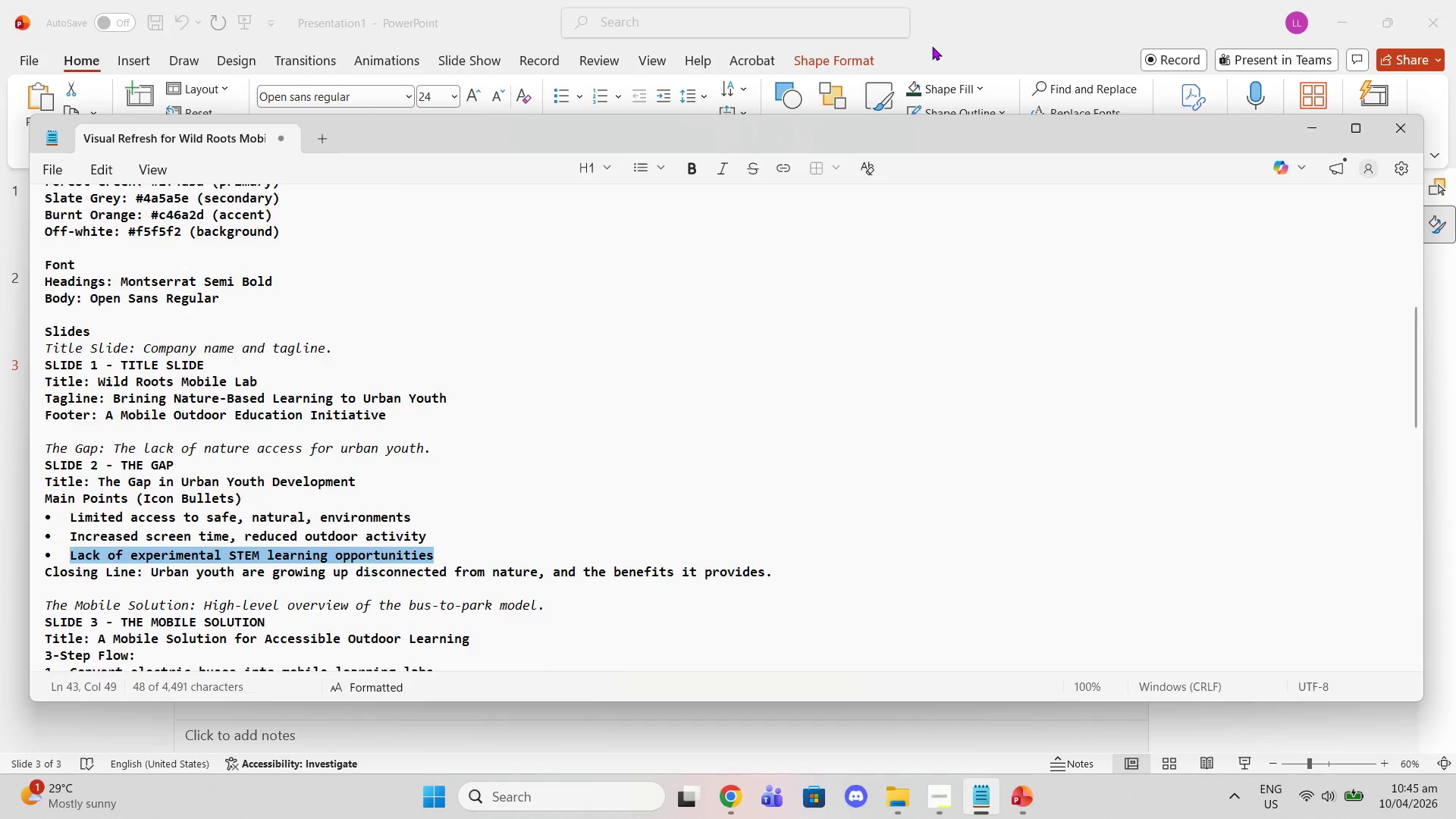 
left_click([932, 46])
 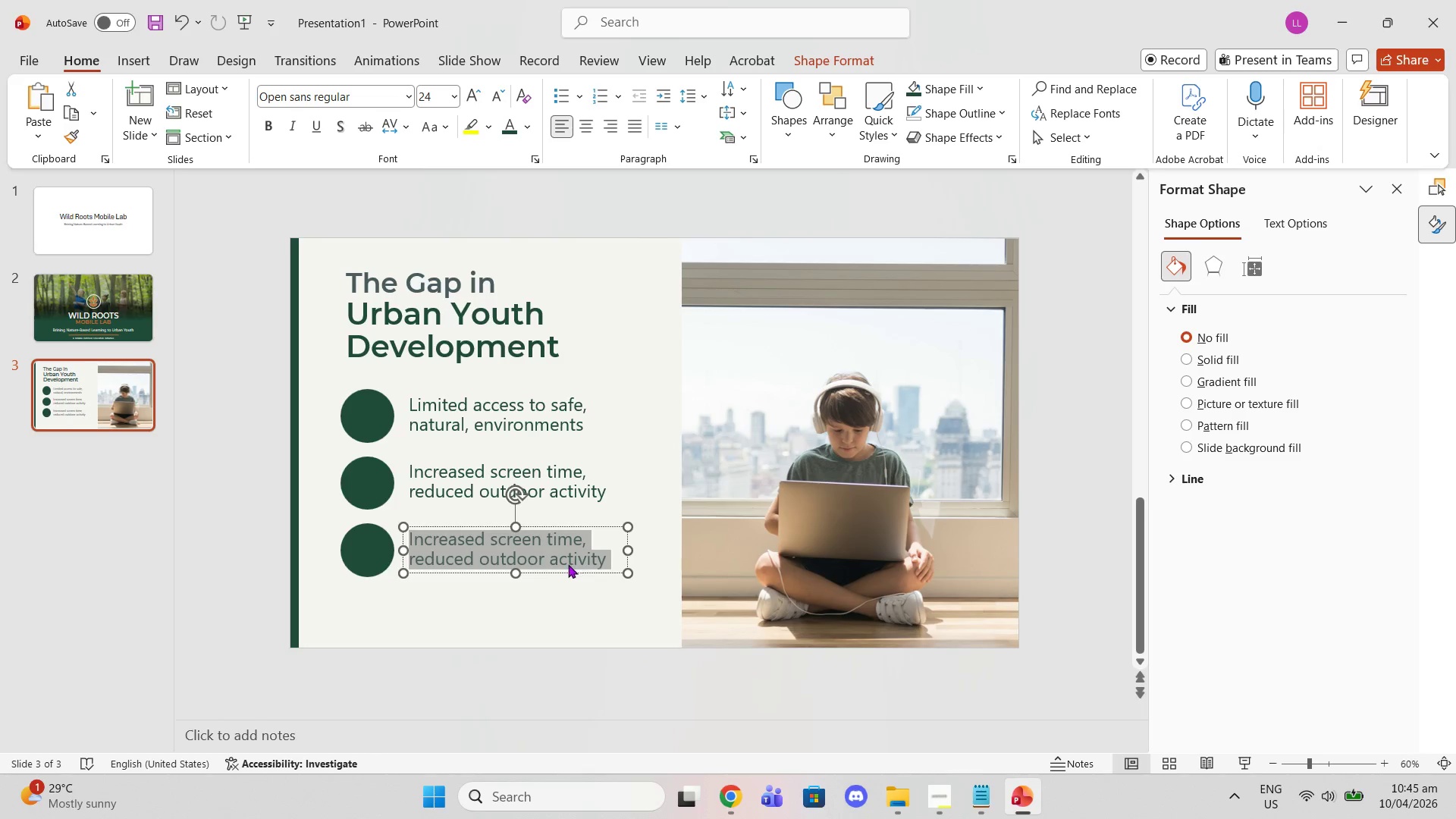 
key(Control+V)
 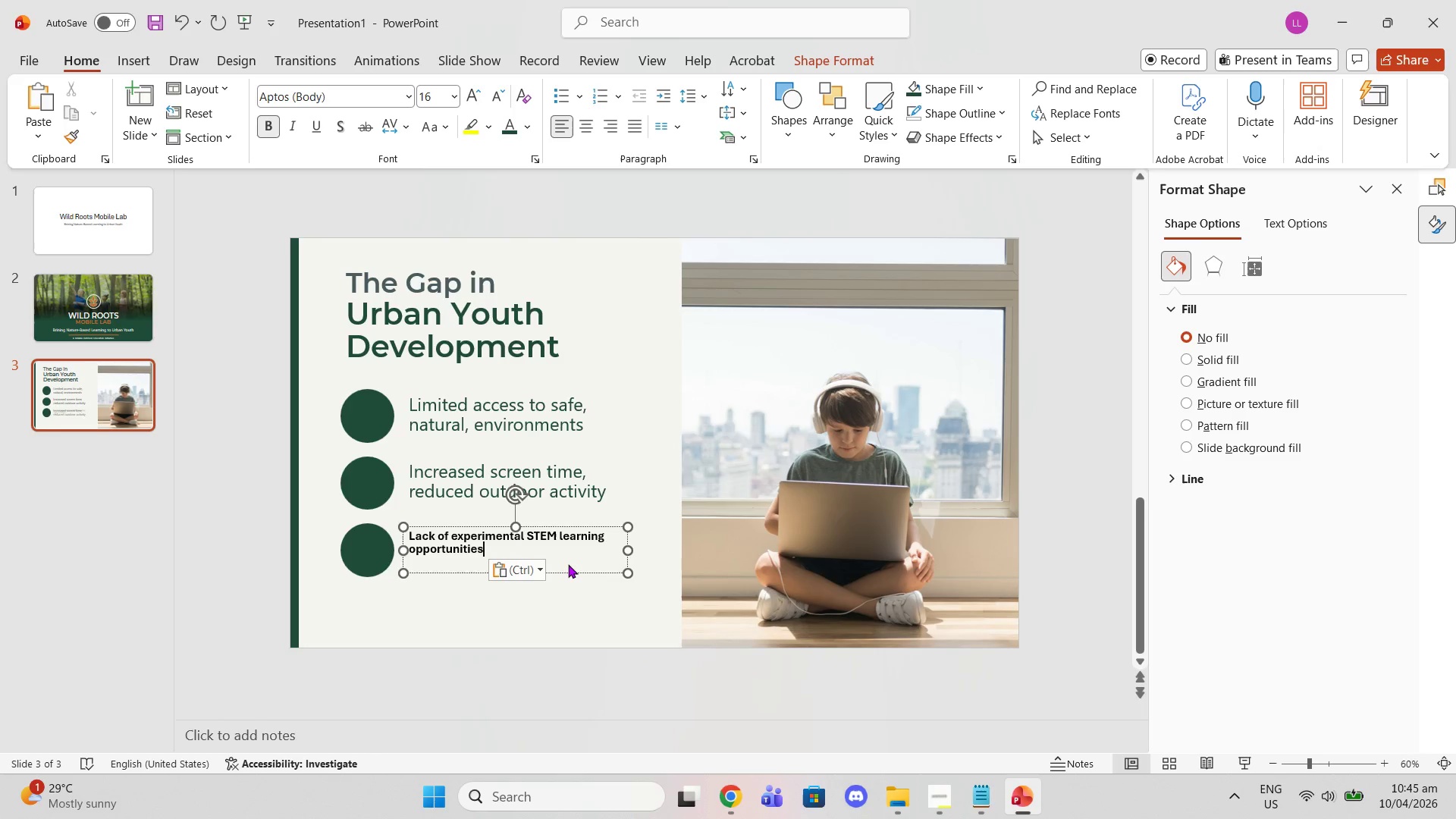 
key(Control+ControlLeft)
 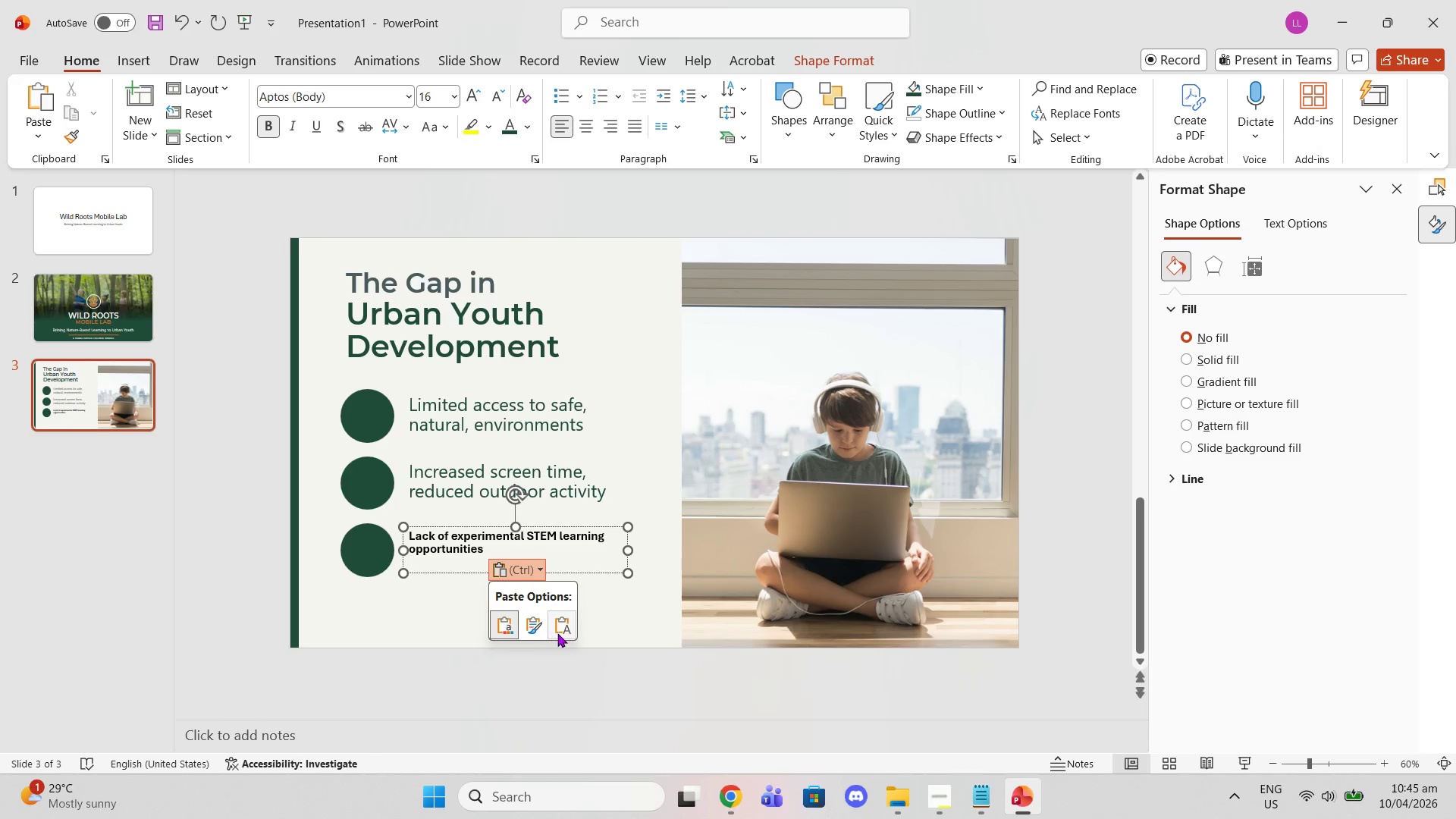 
left_click([563, 631])
 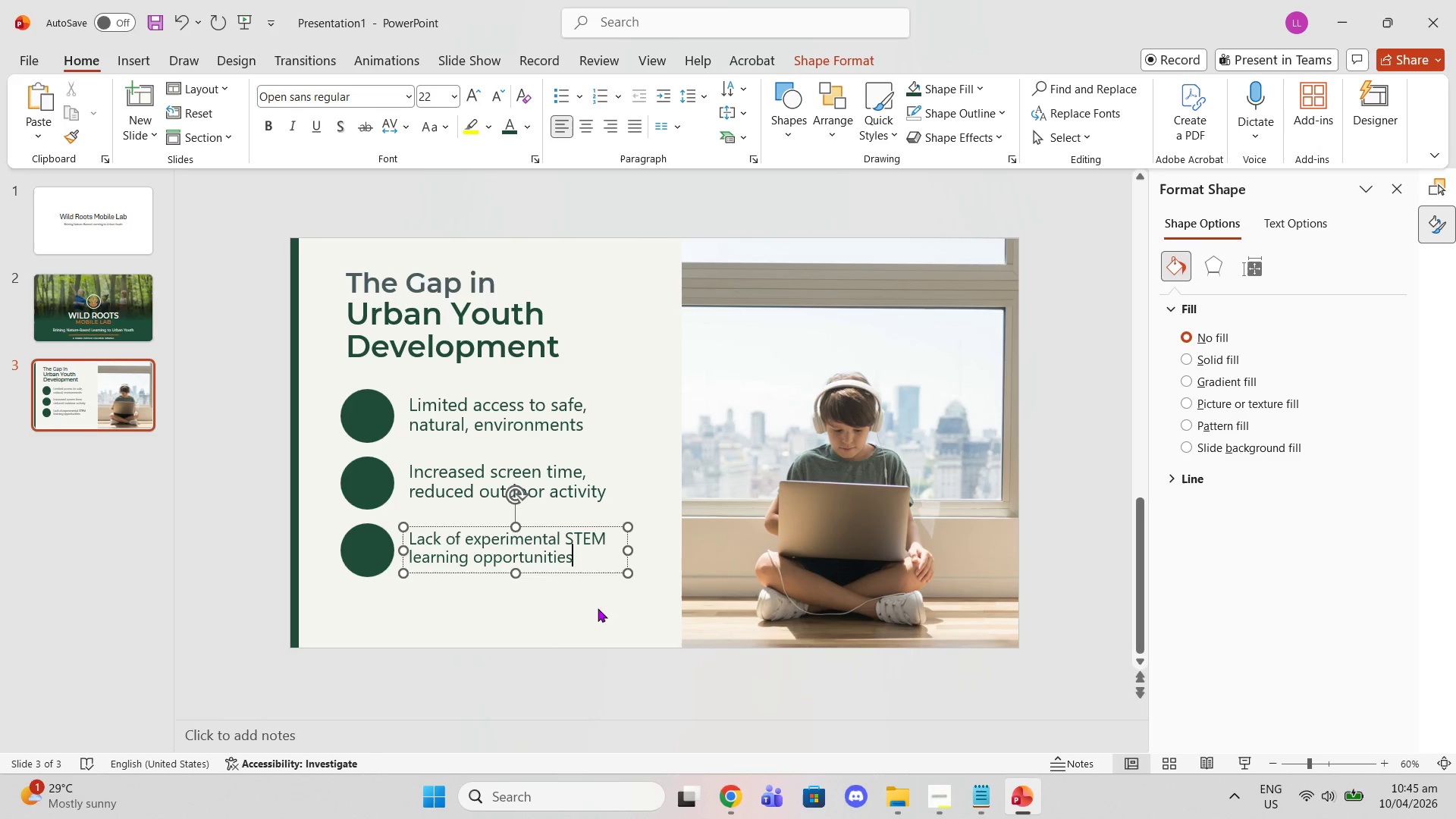 
left_click_drag(start_coordinate=[598, 607], to_coordinate=[585, 536])
 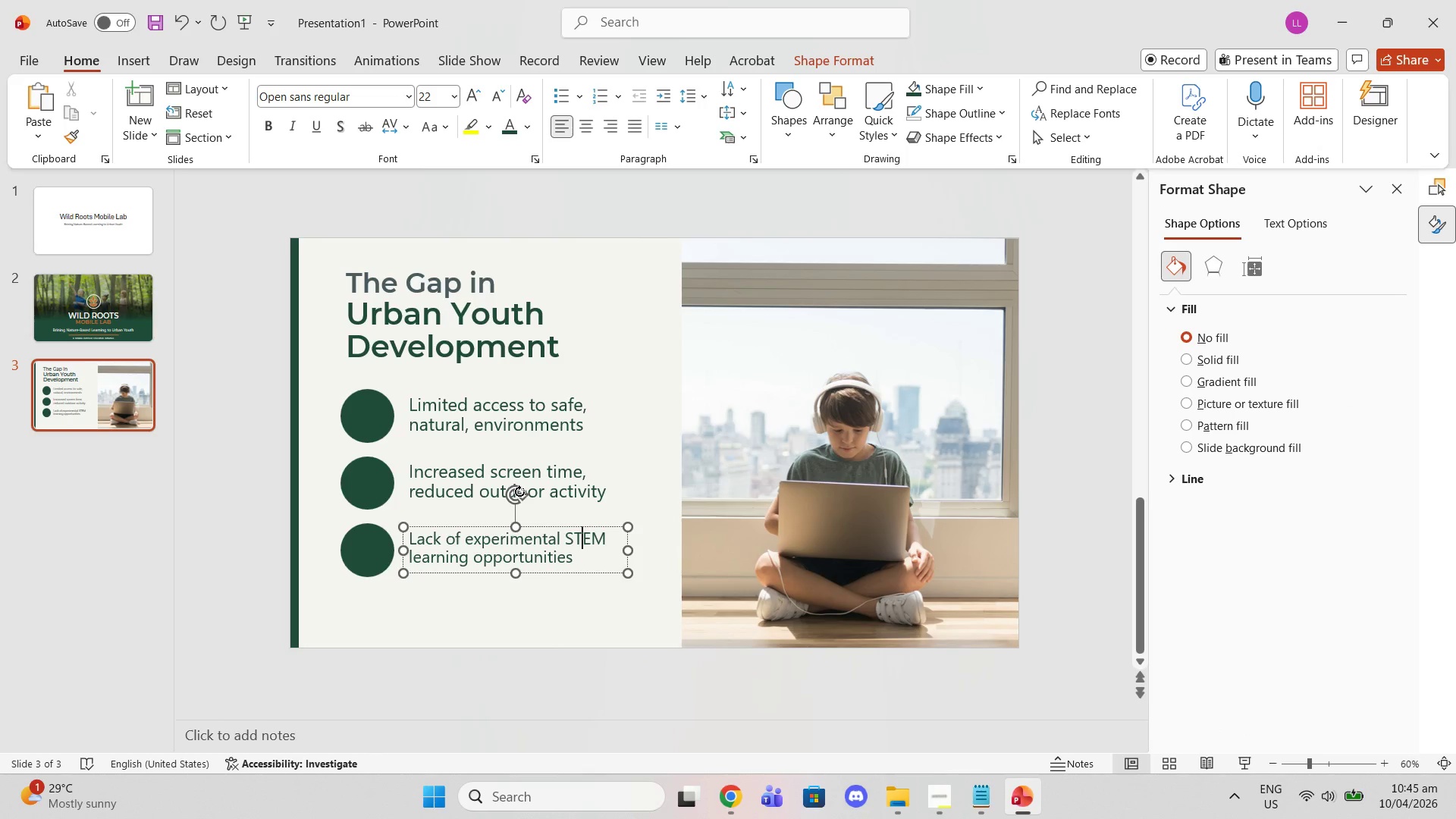 
left_click([585, 536])
 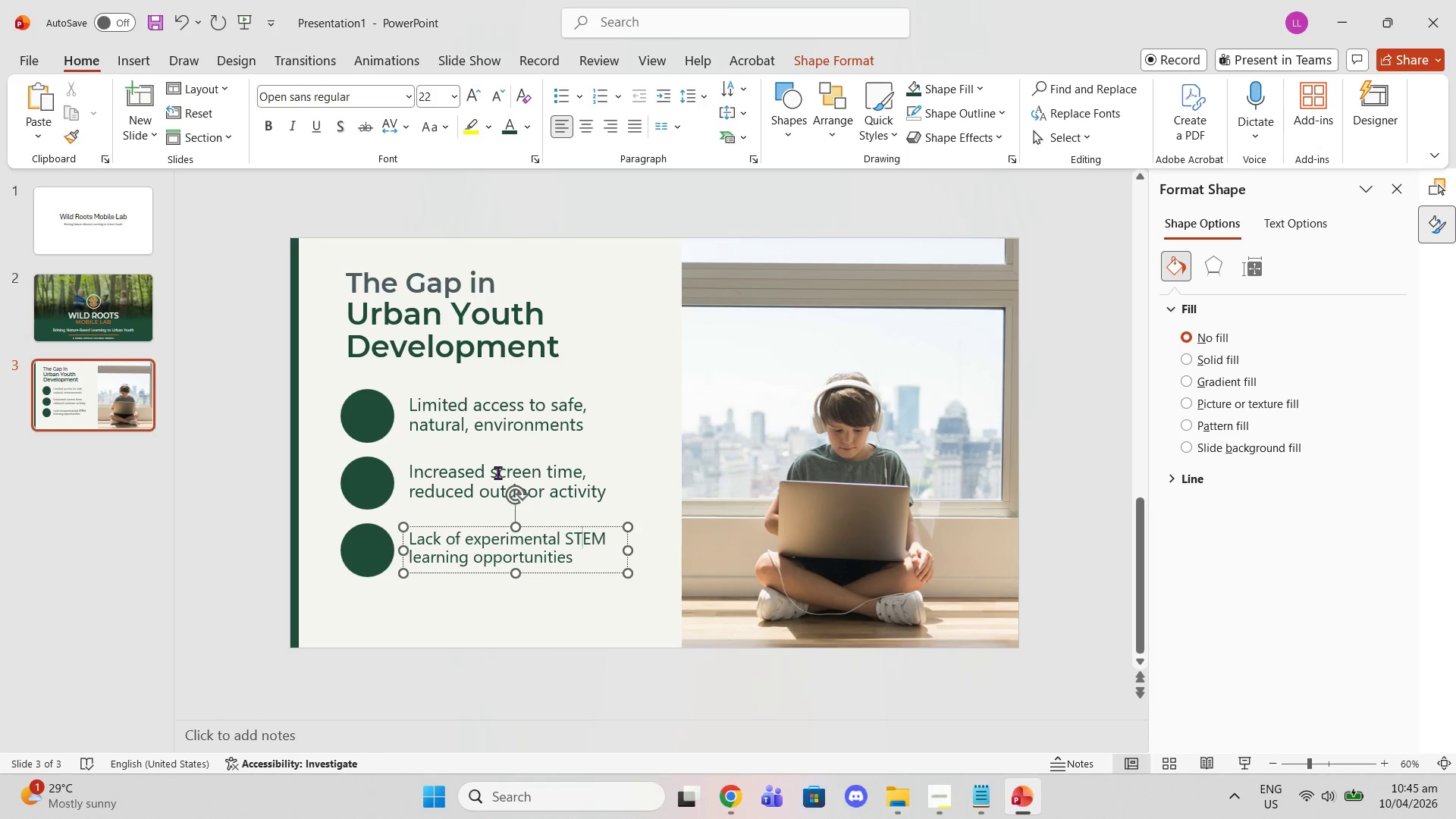 
left_click([497, 472])
 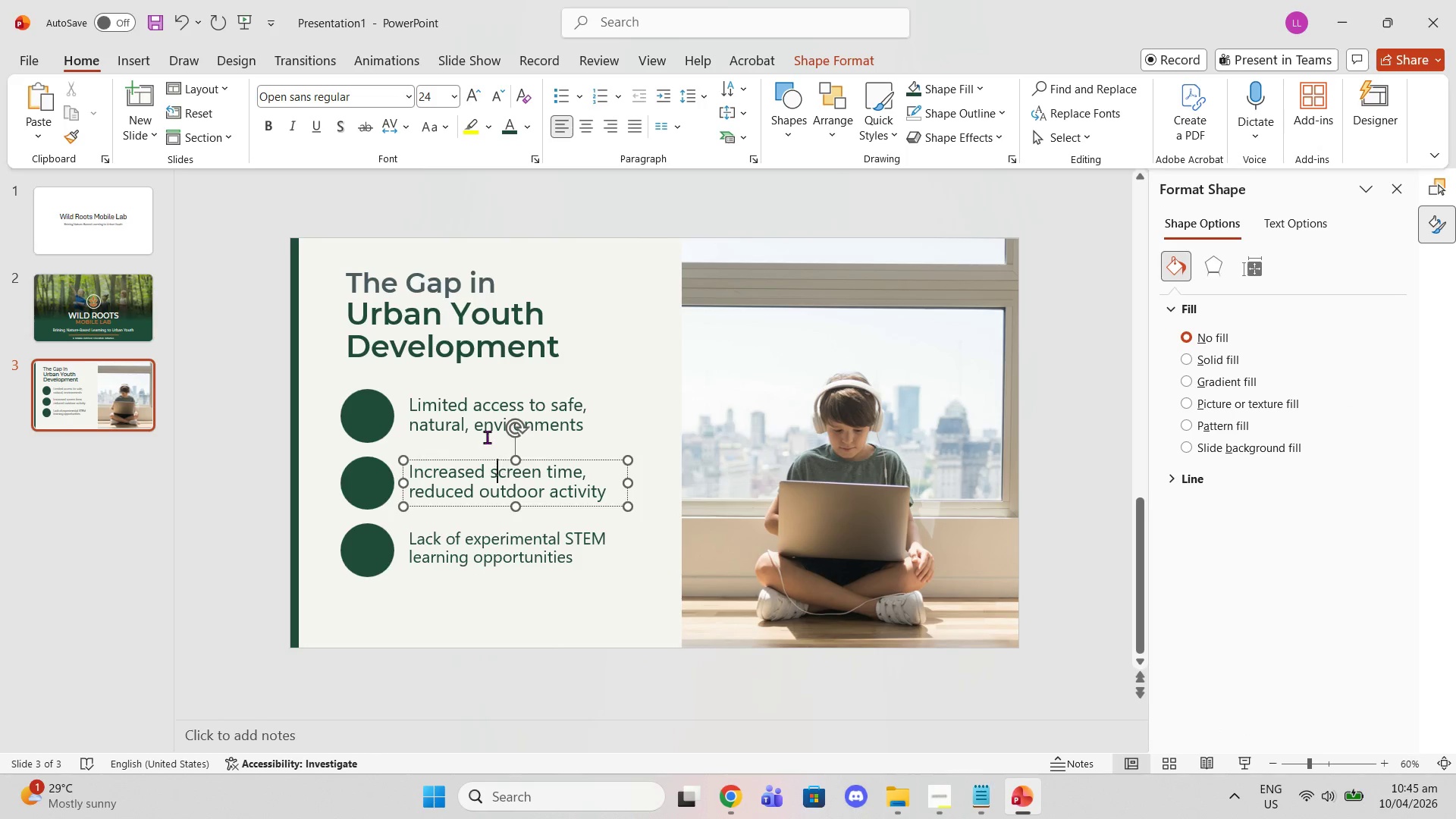 
left_click([486, 437])
 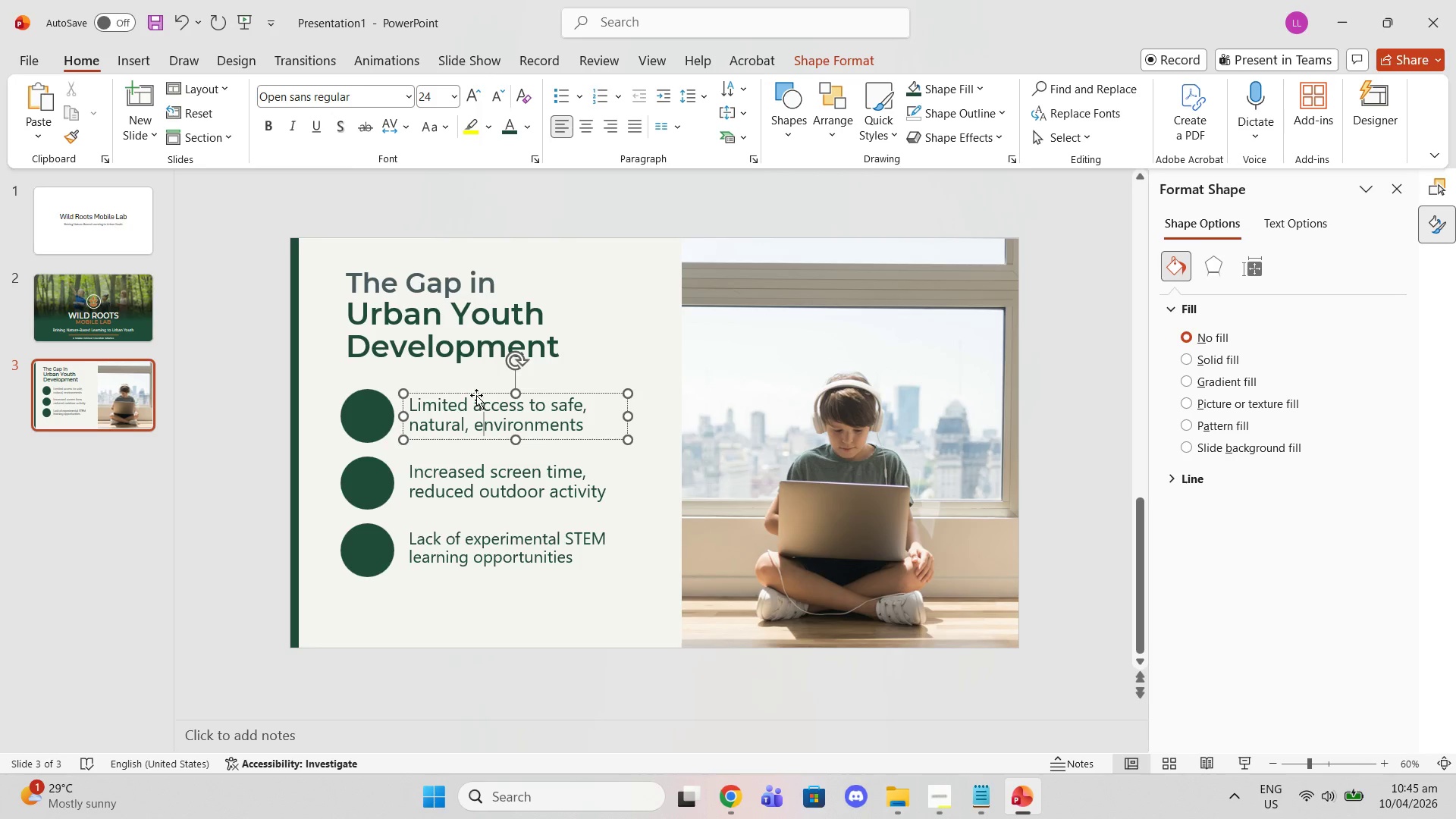 
left_click([474, 394])
 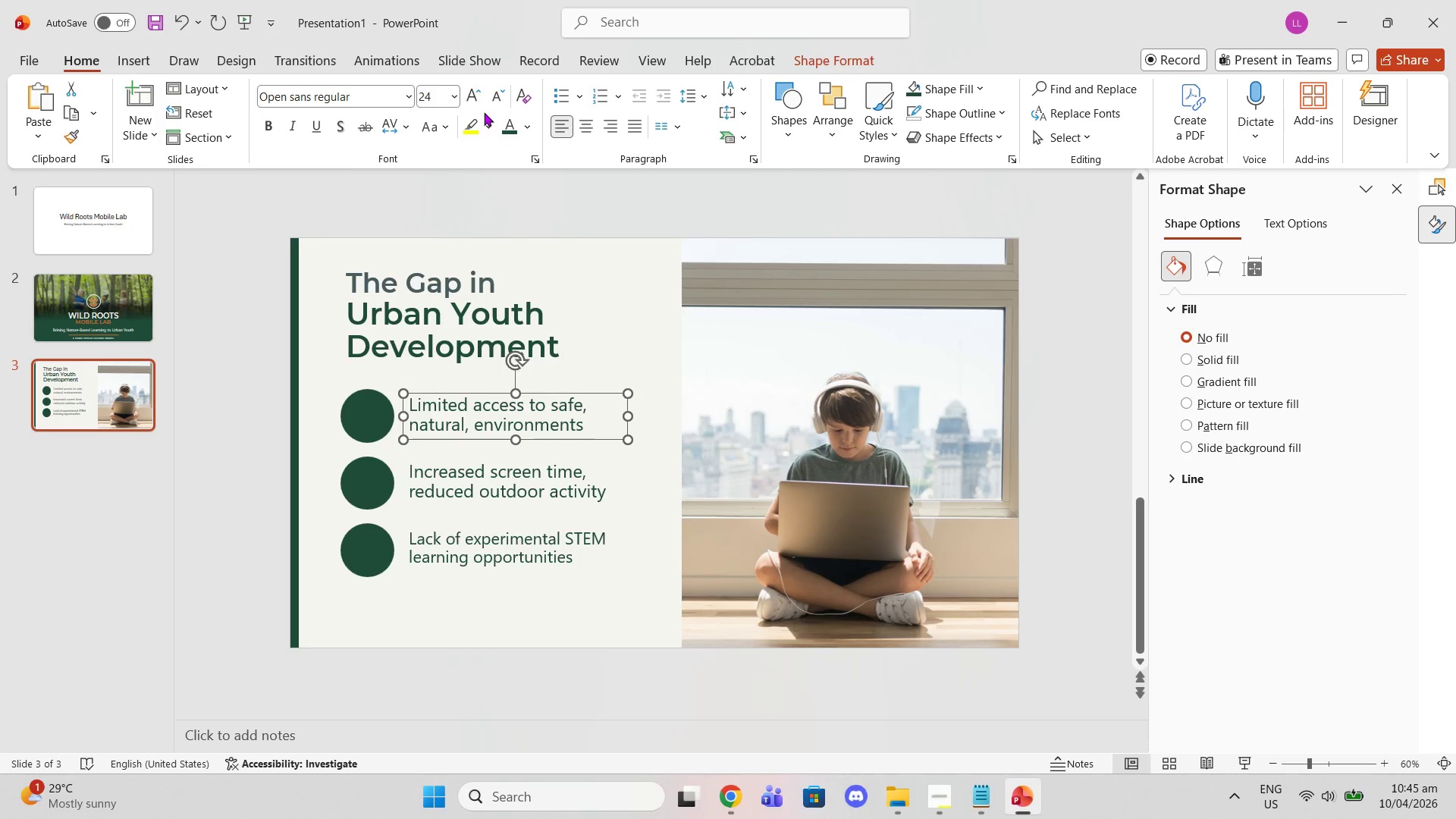 
left_click([488, 94])
 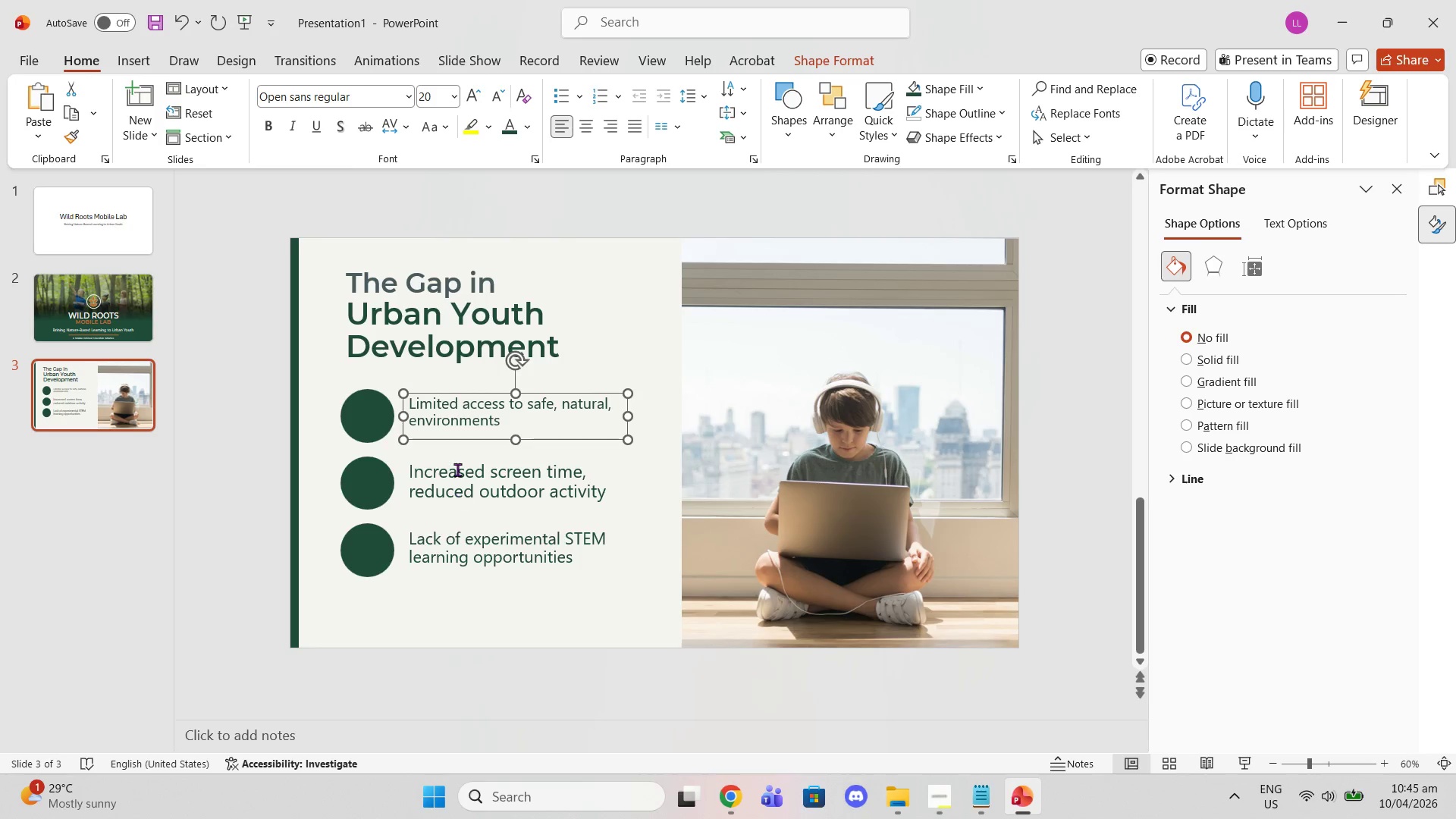 
left_click([457, 468])
 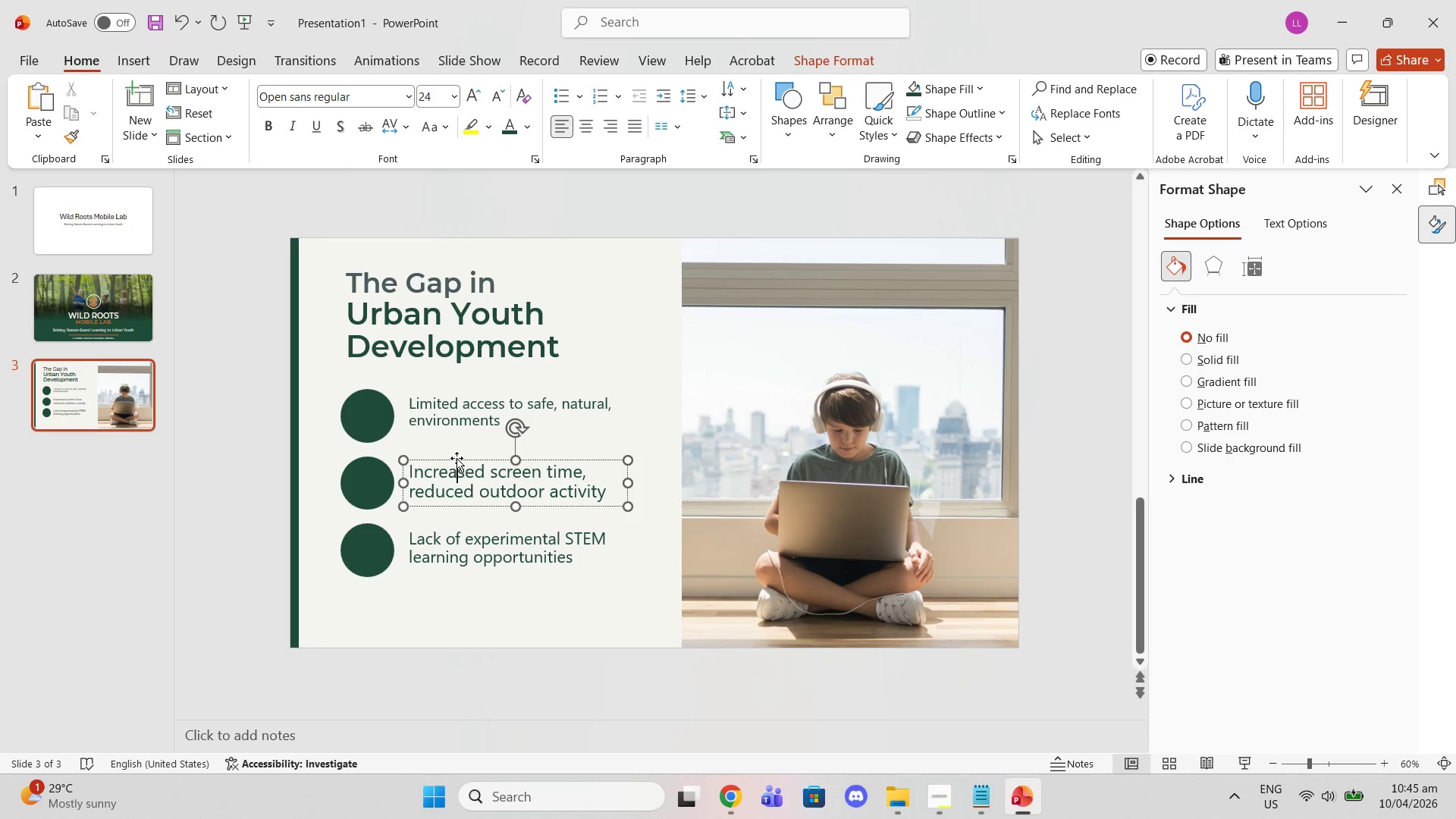 
left_click([457, 458])
 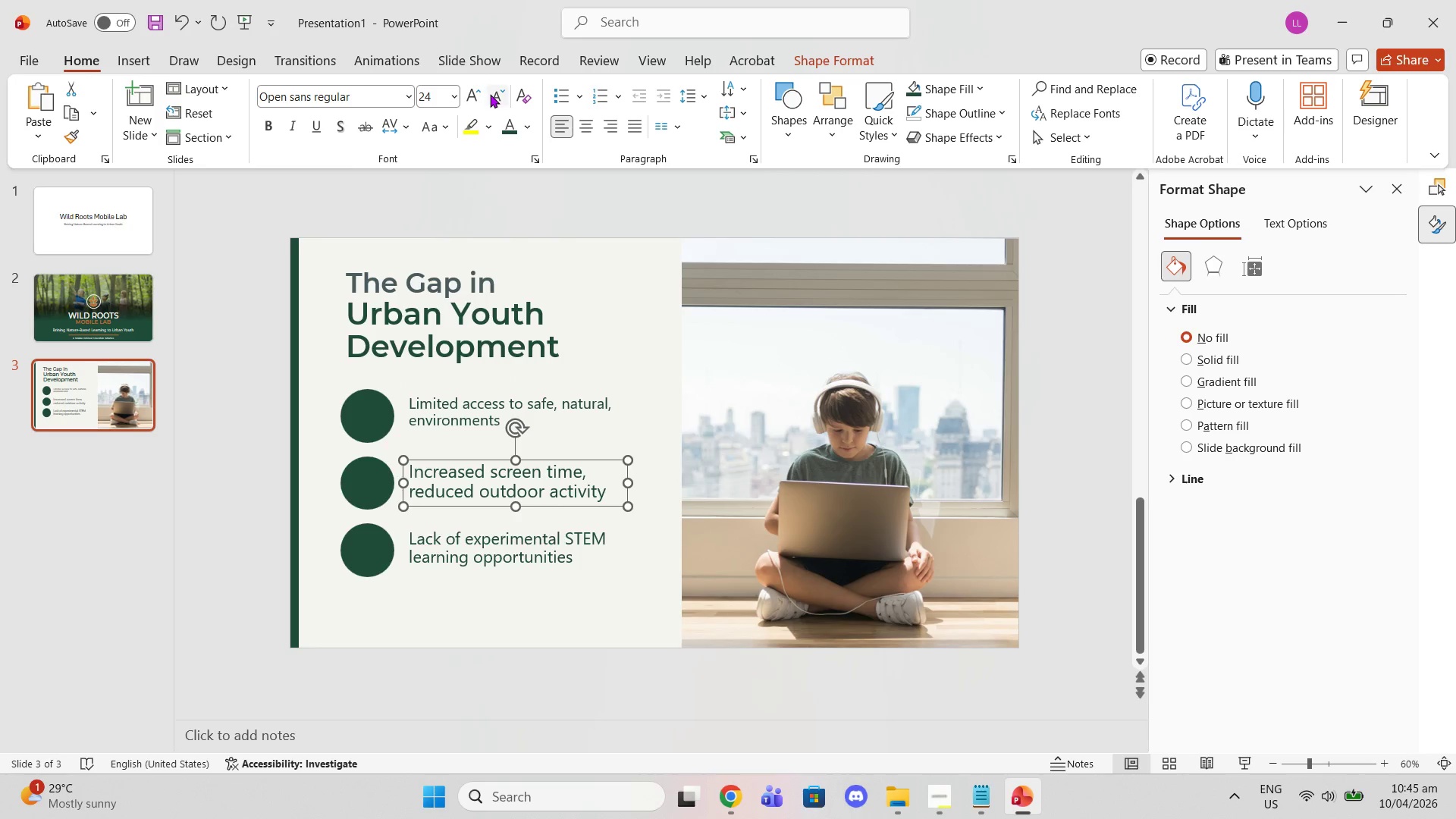 
left_click([490, 94])
 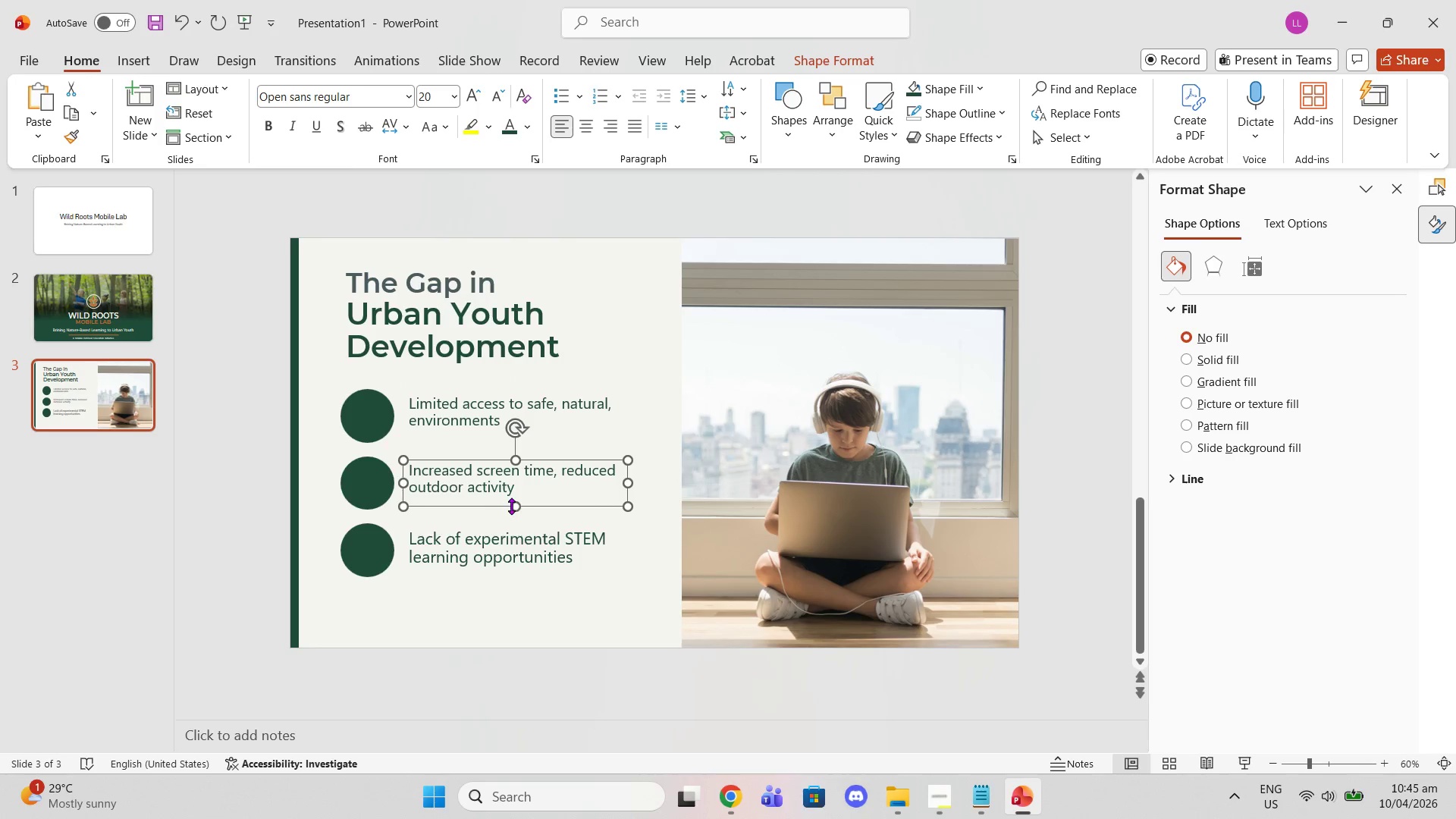 
left_click_drag(start_coordinate=[512, 506], to_coordinate=[522, 499])
 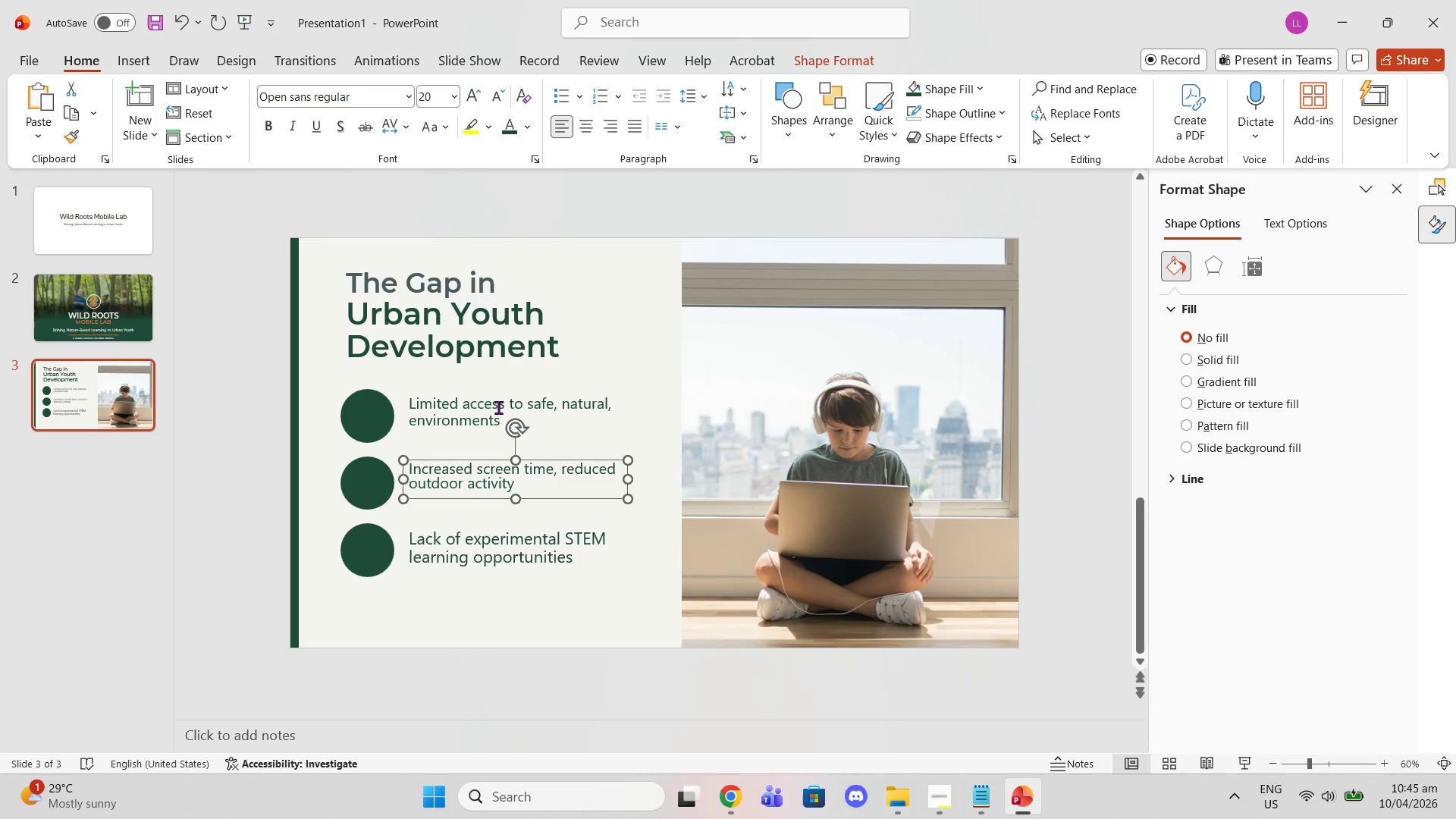 
left_click([498, 407])
 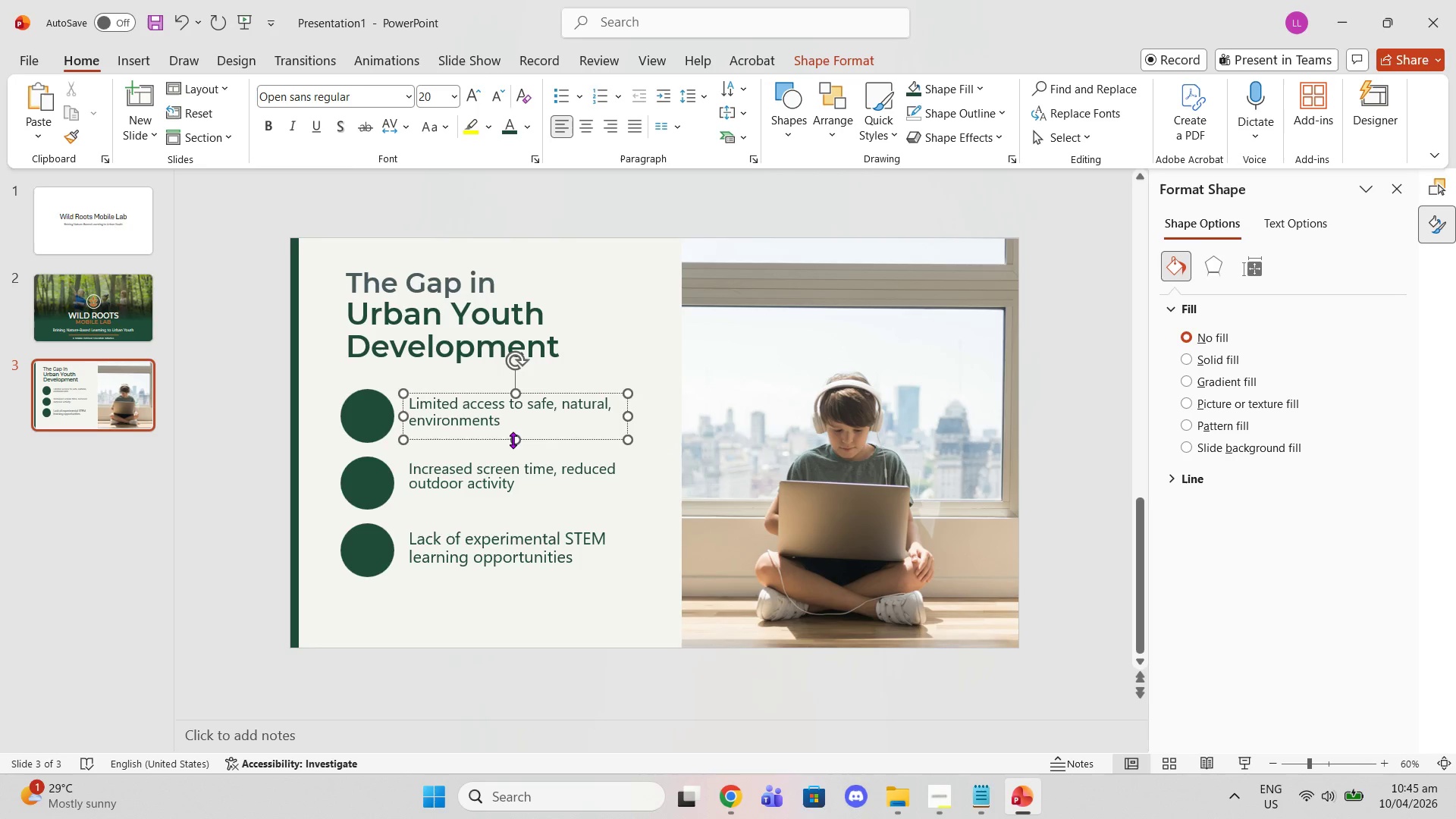 
key(Control+Z)
 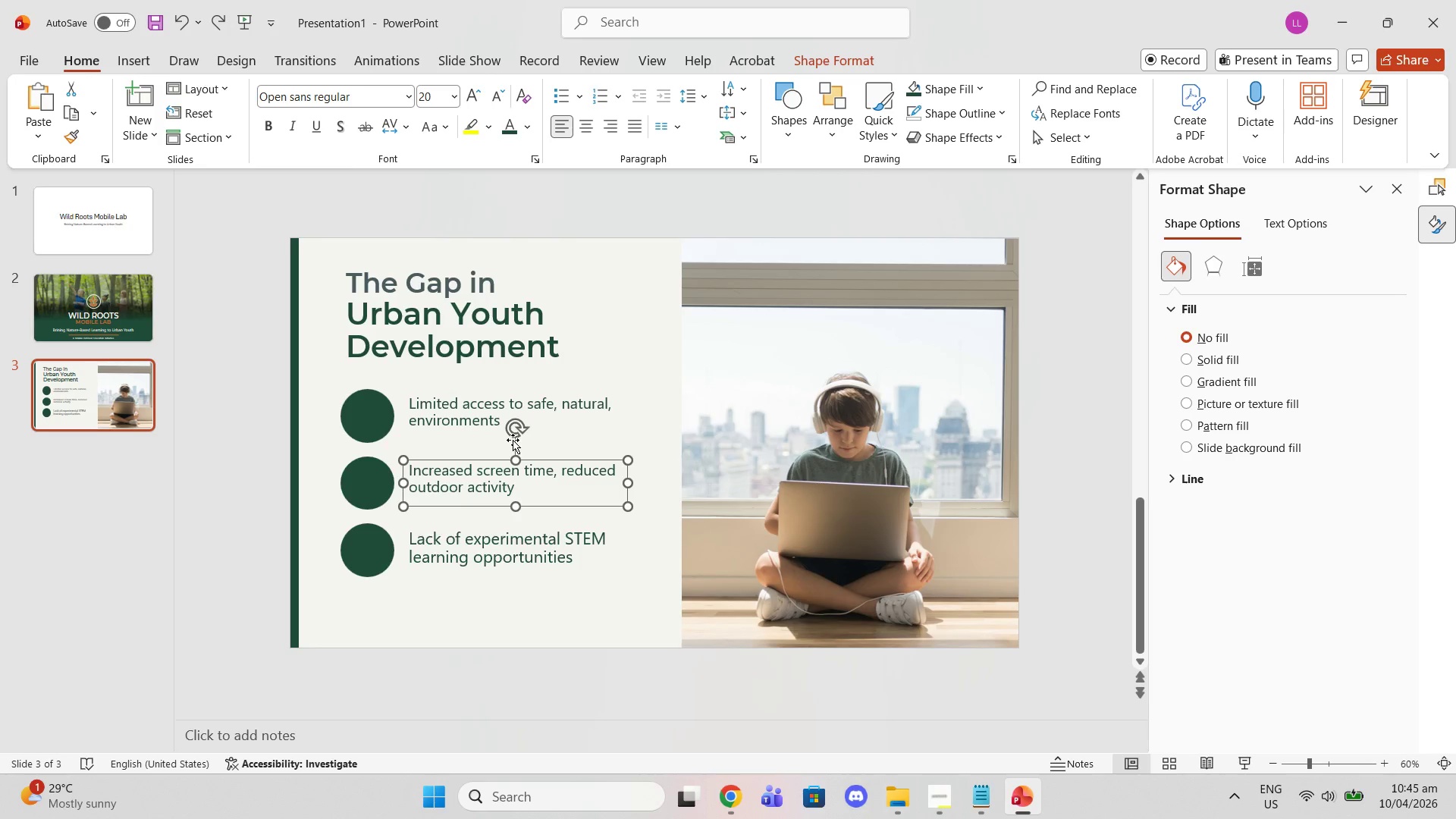 
left_click([505, 404])
 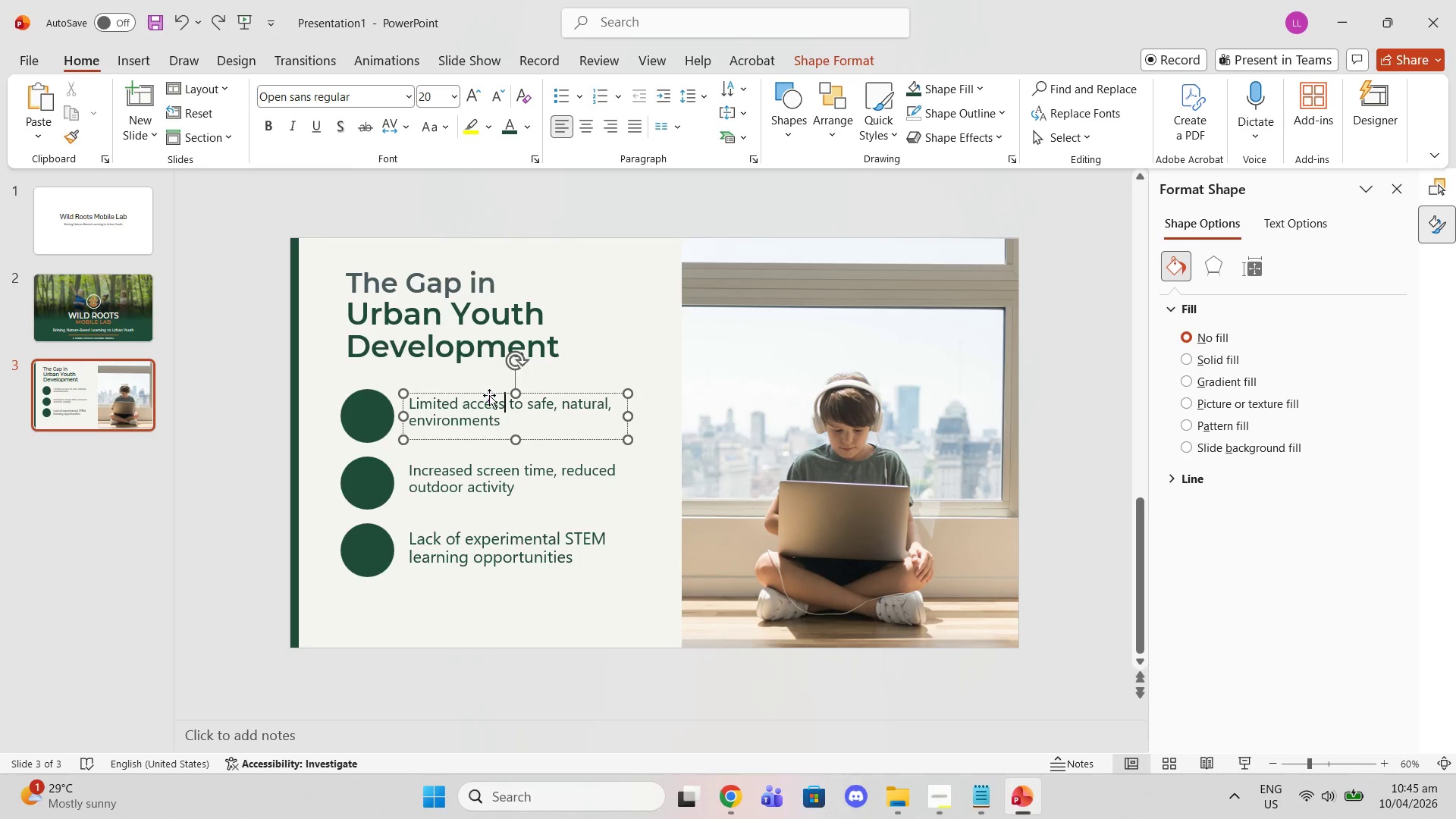 
left_click_drag(start_coordinate=[486, 392], to_coordinate=[488, 397])
 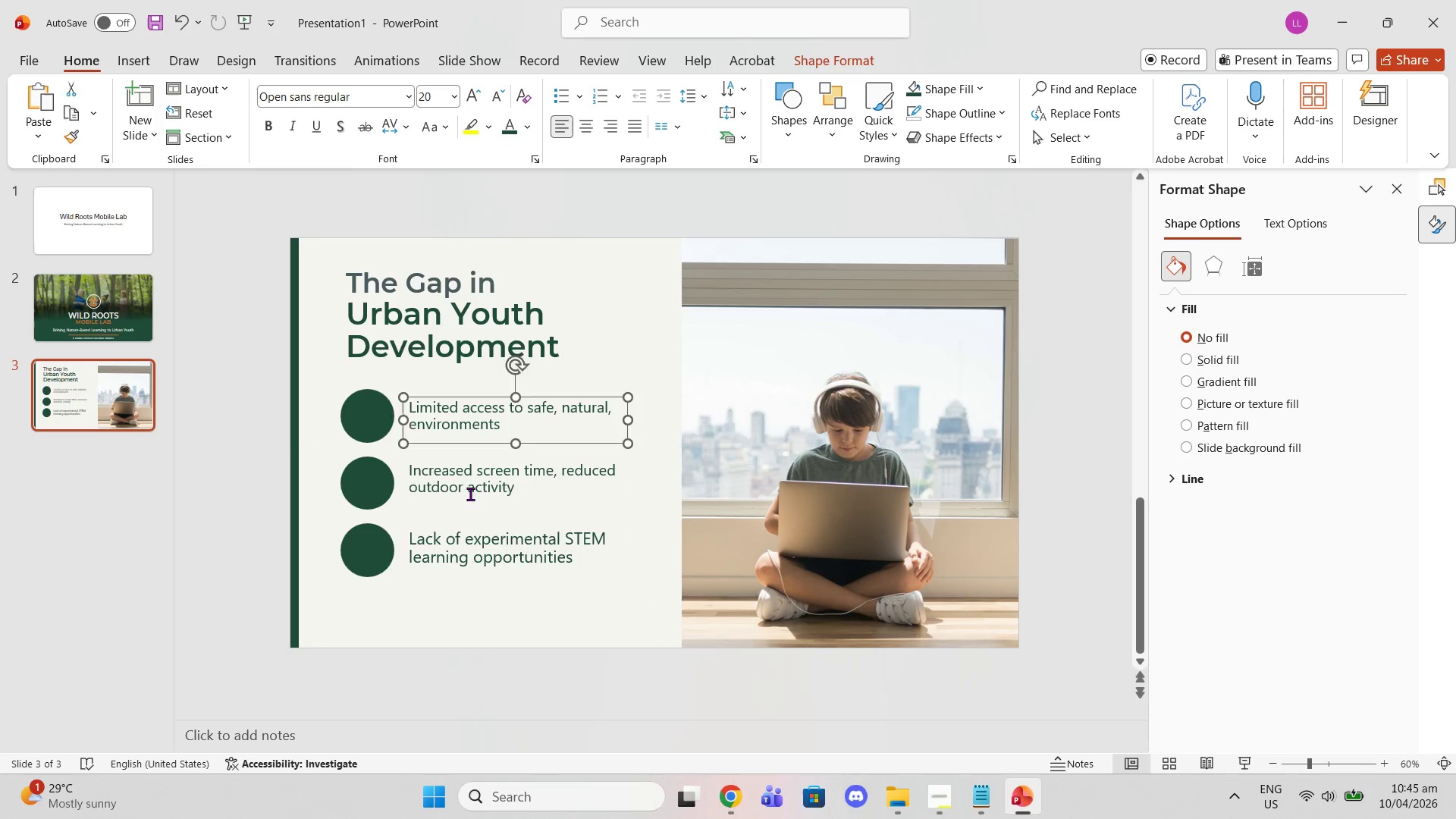 
left_click([470, 494])
 